 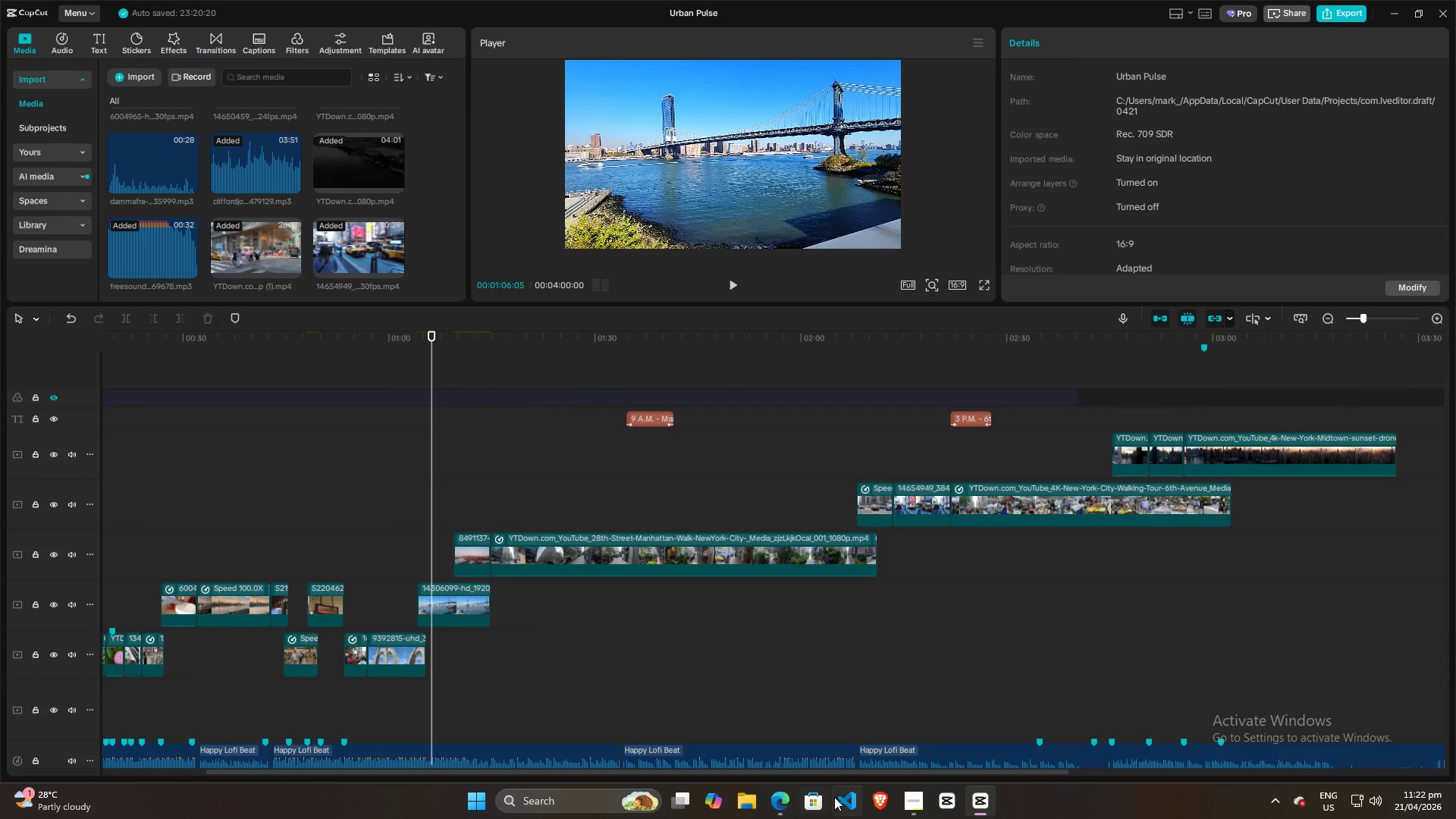 
left_click([410, 518])
 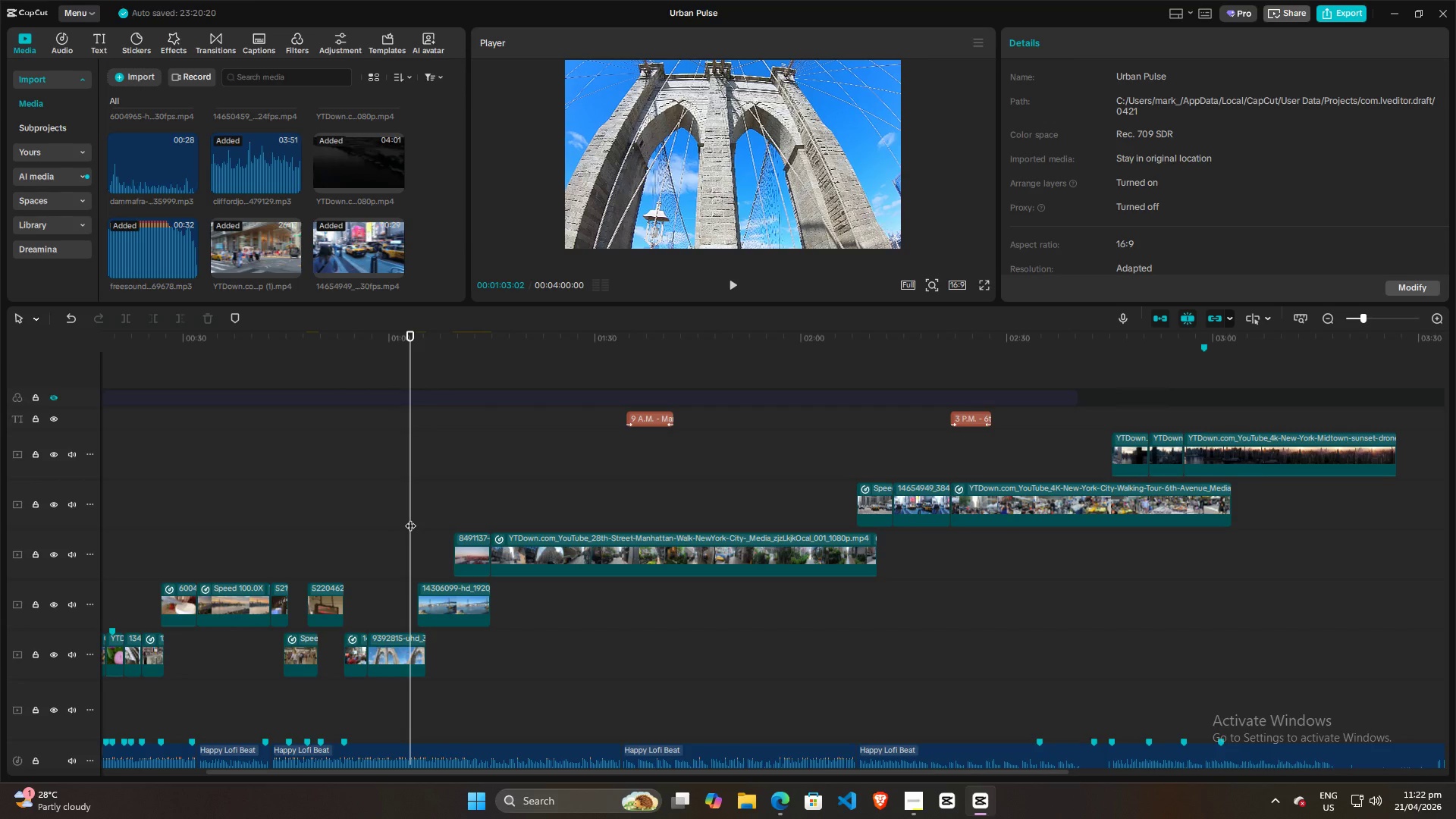 
key(Space)
 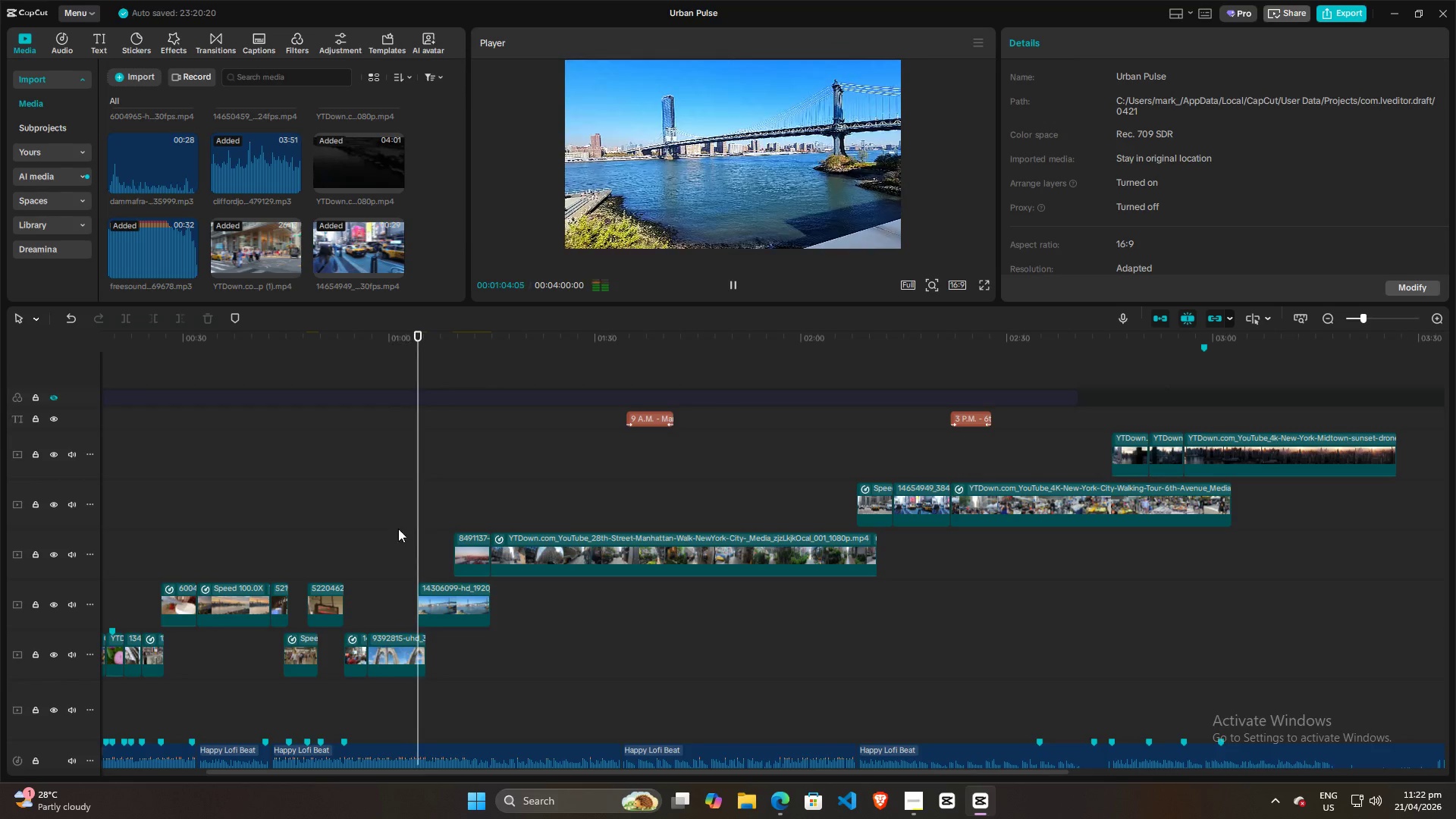 
double_click([374, 537])
 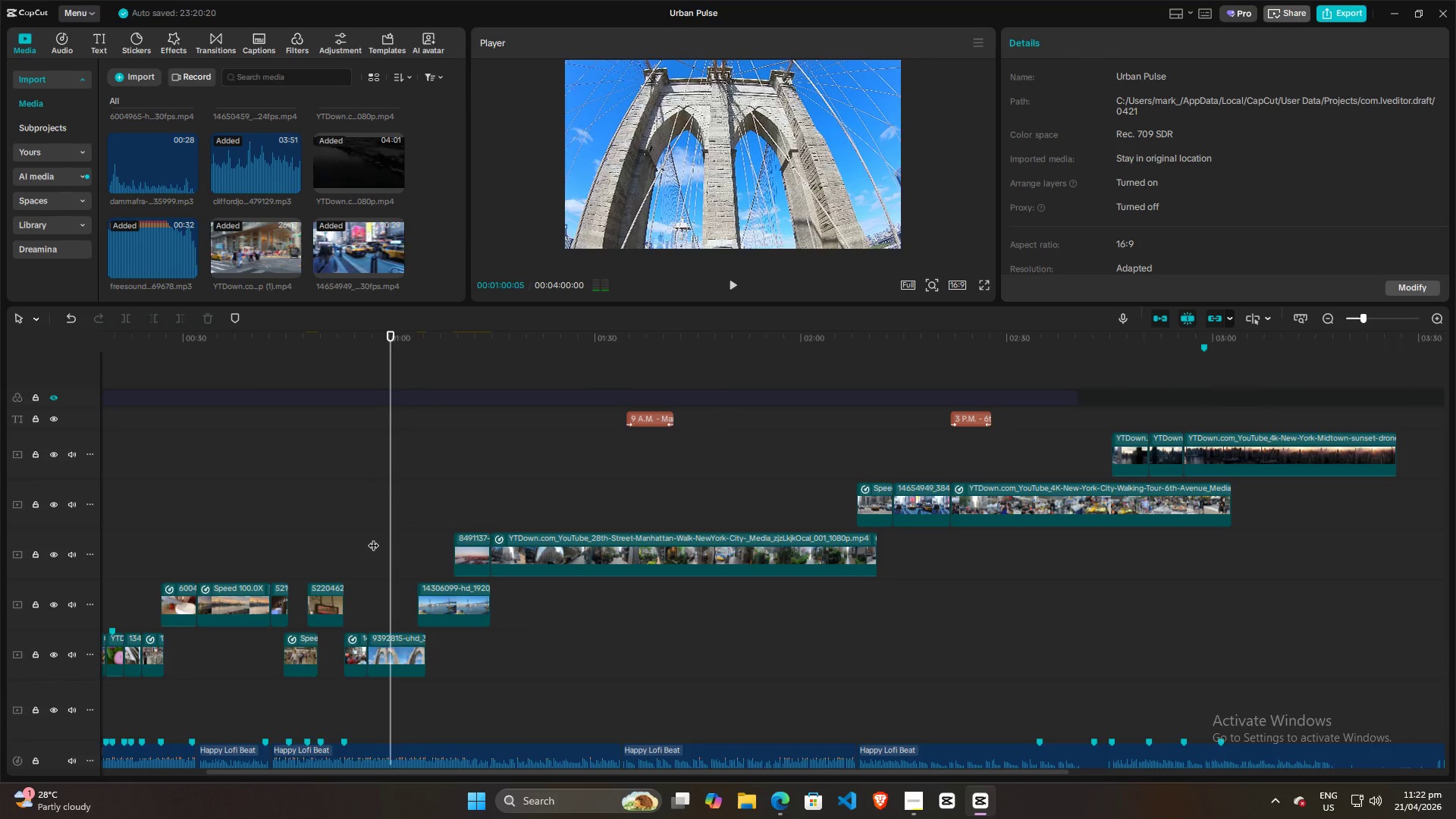 
triple_click([372, 538])
 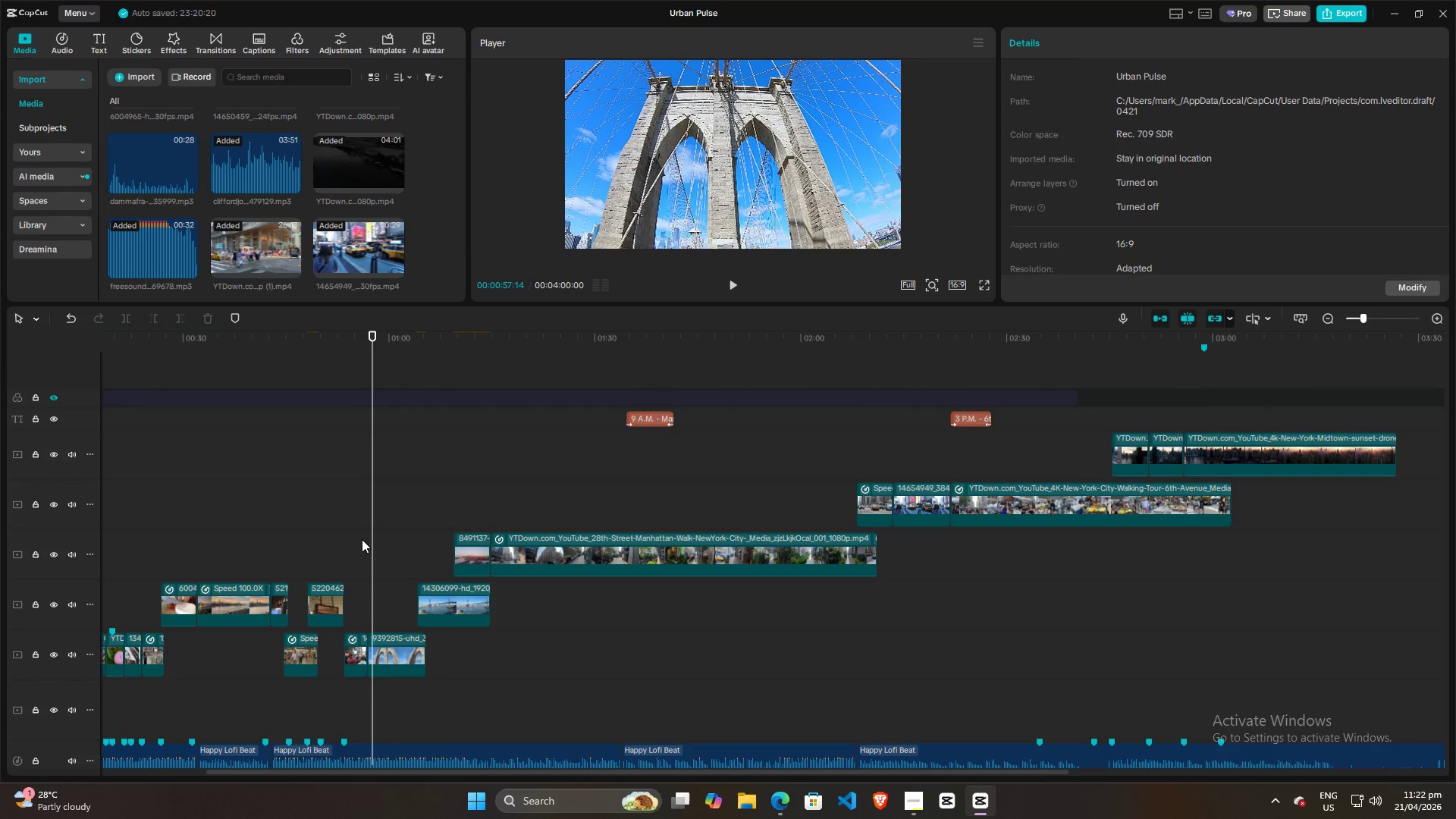 
triple_click([362, 539])
 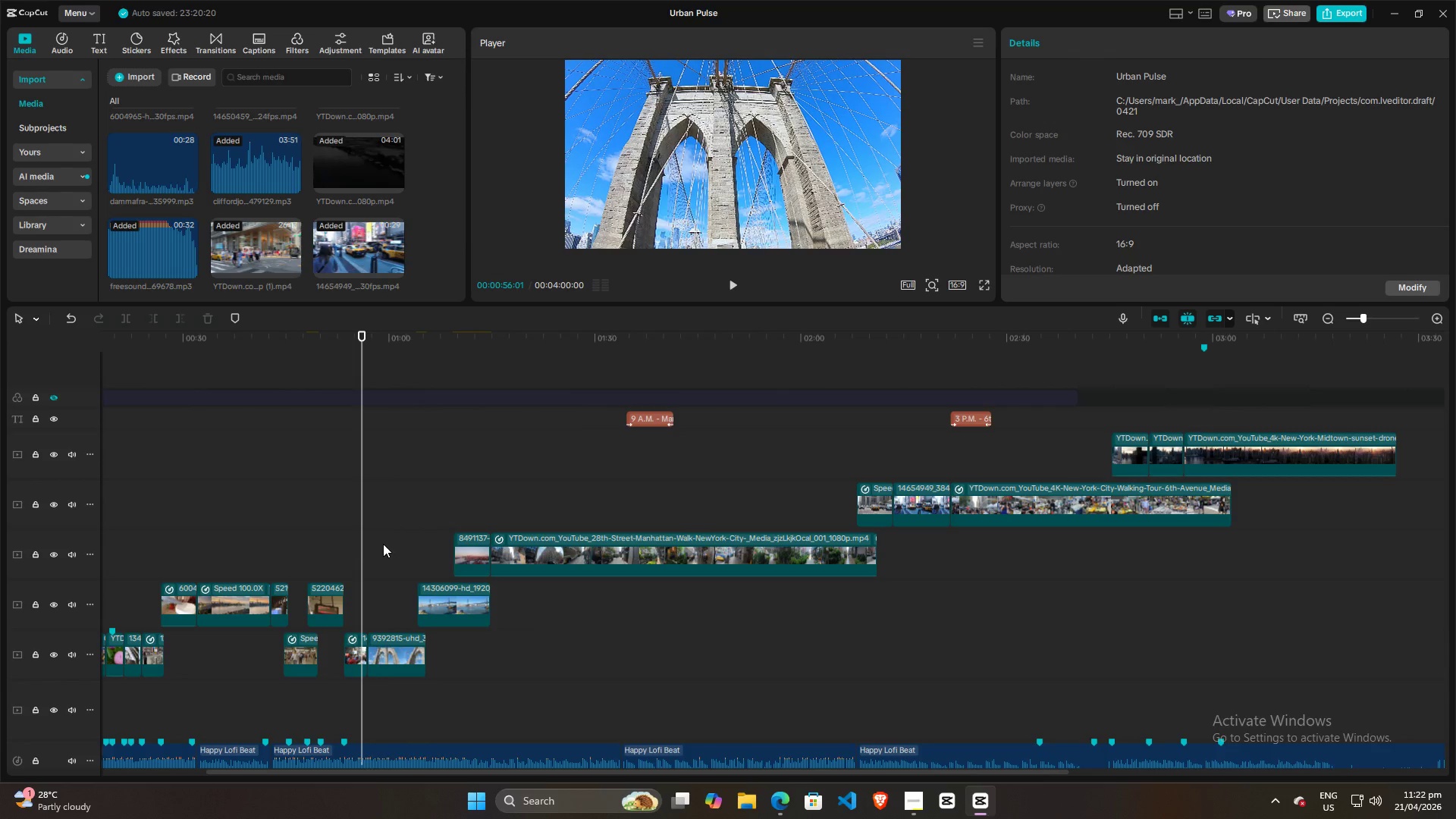 
triple_click([383, 544])
 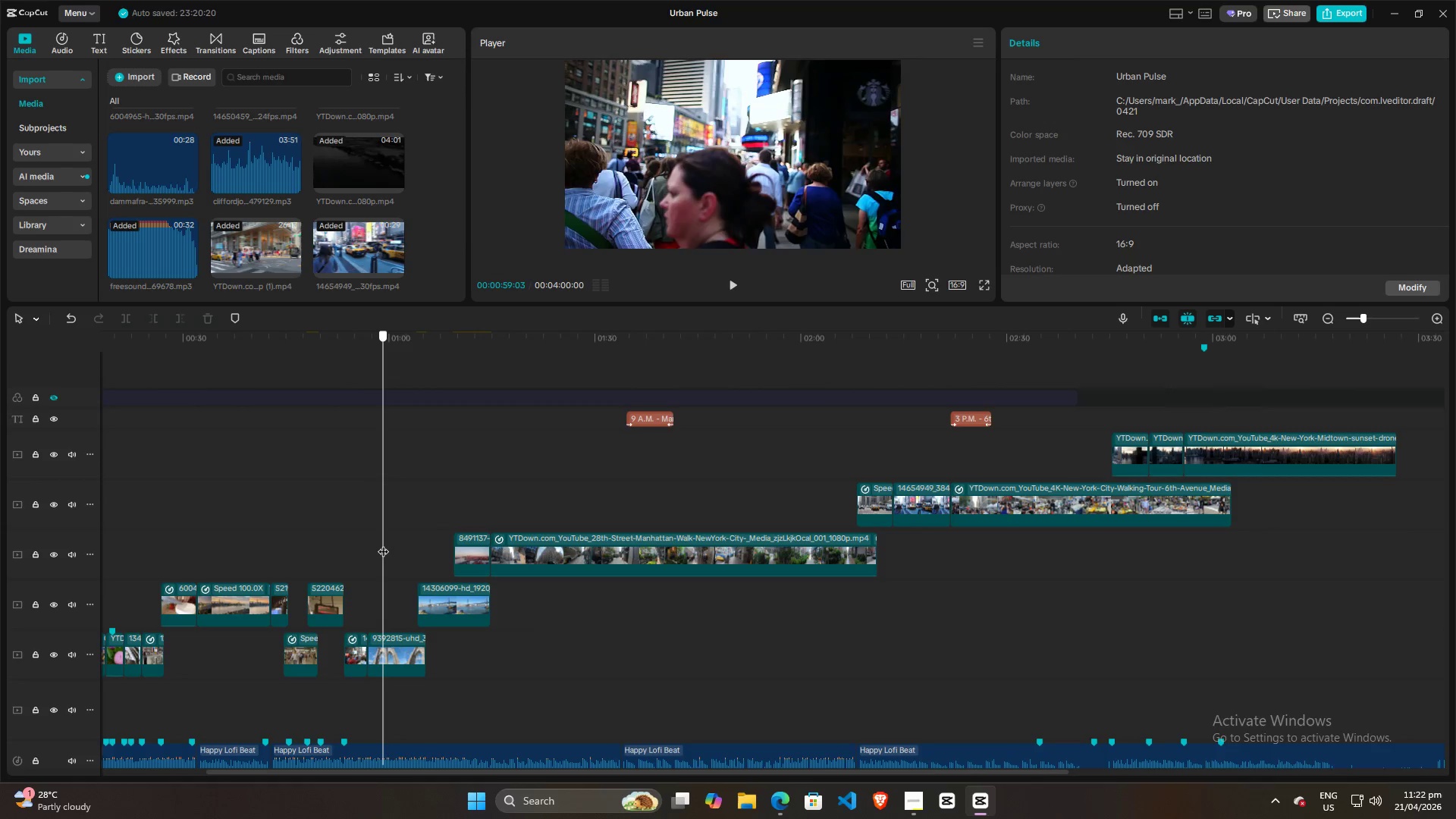 
triple_click([383, 544])
 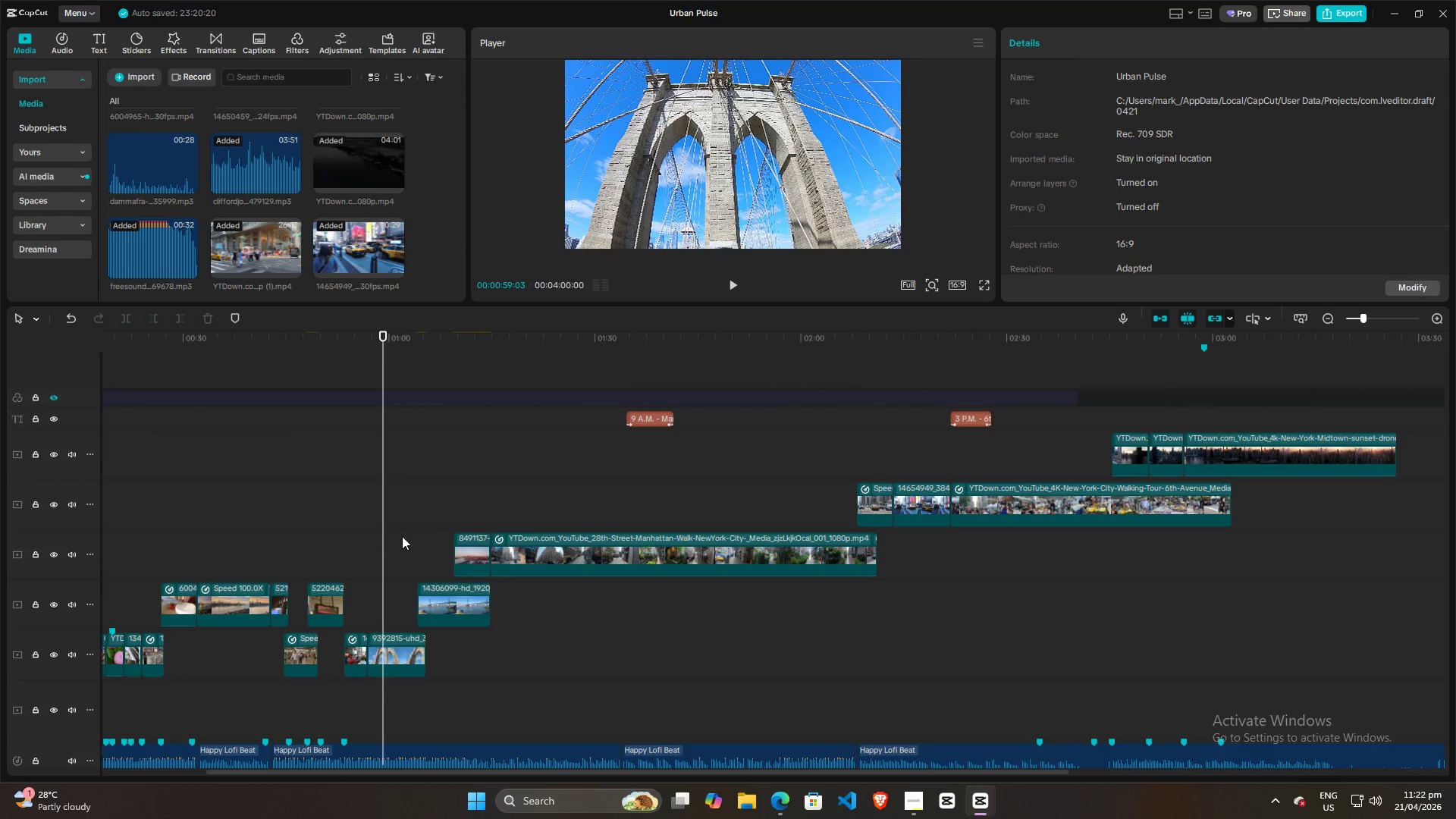 
key(Space)
 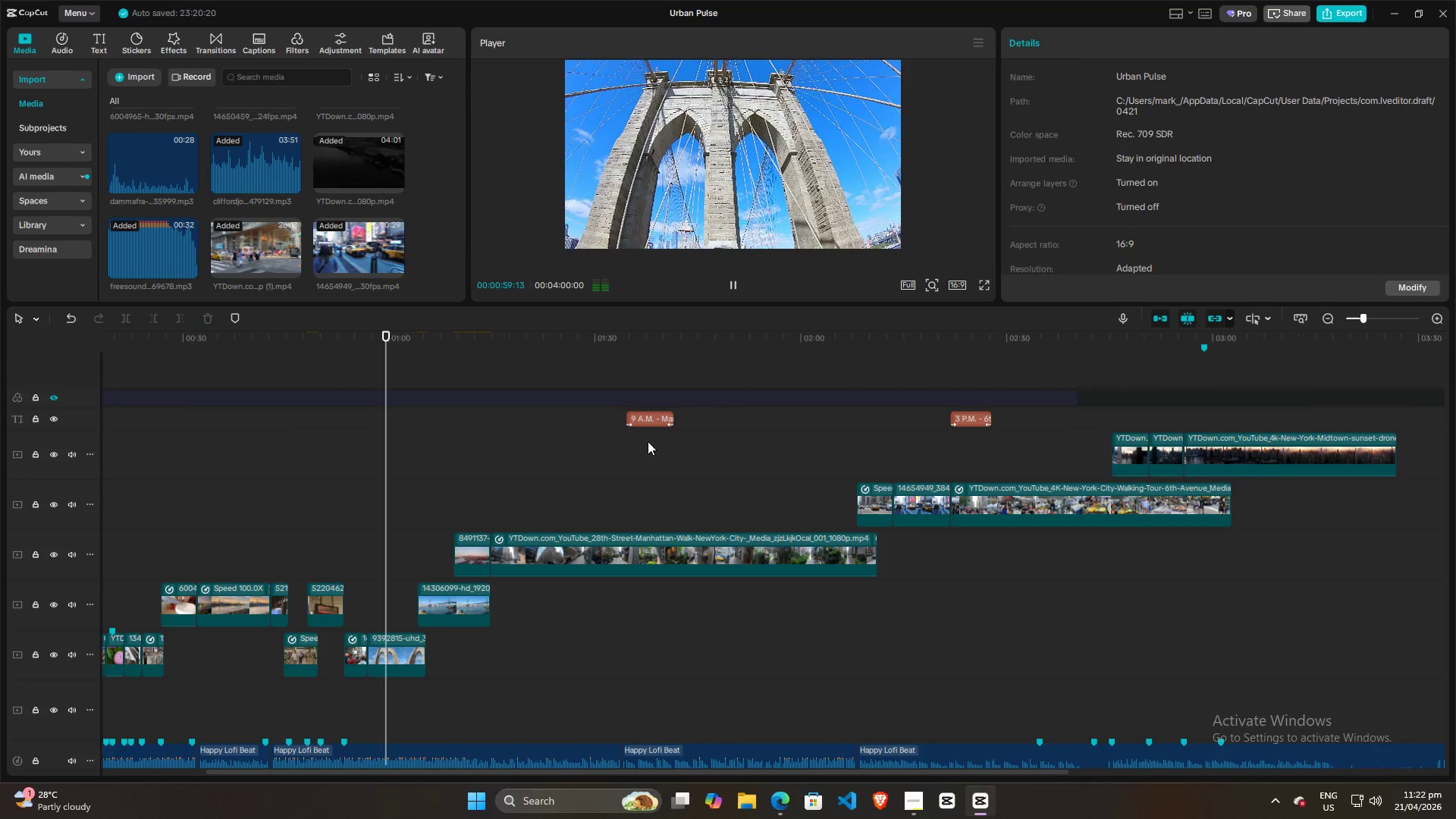 
key(Space)
 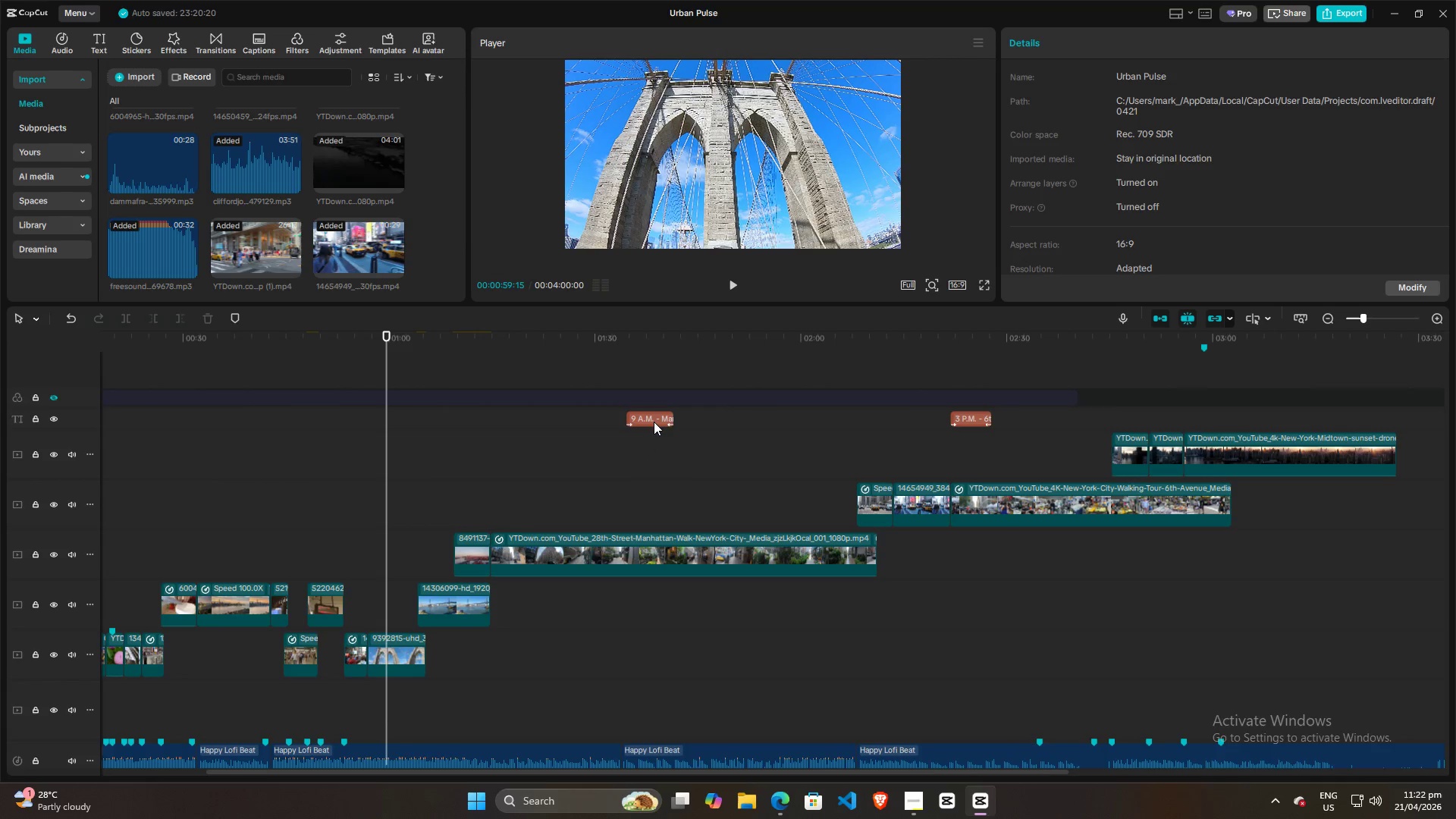 
left_click([654, 422])
 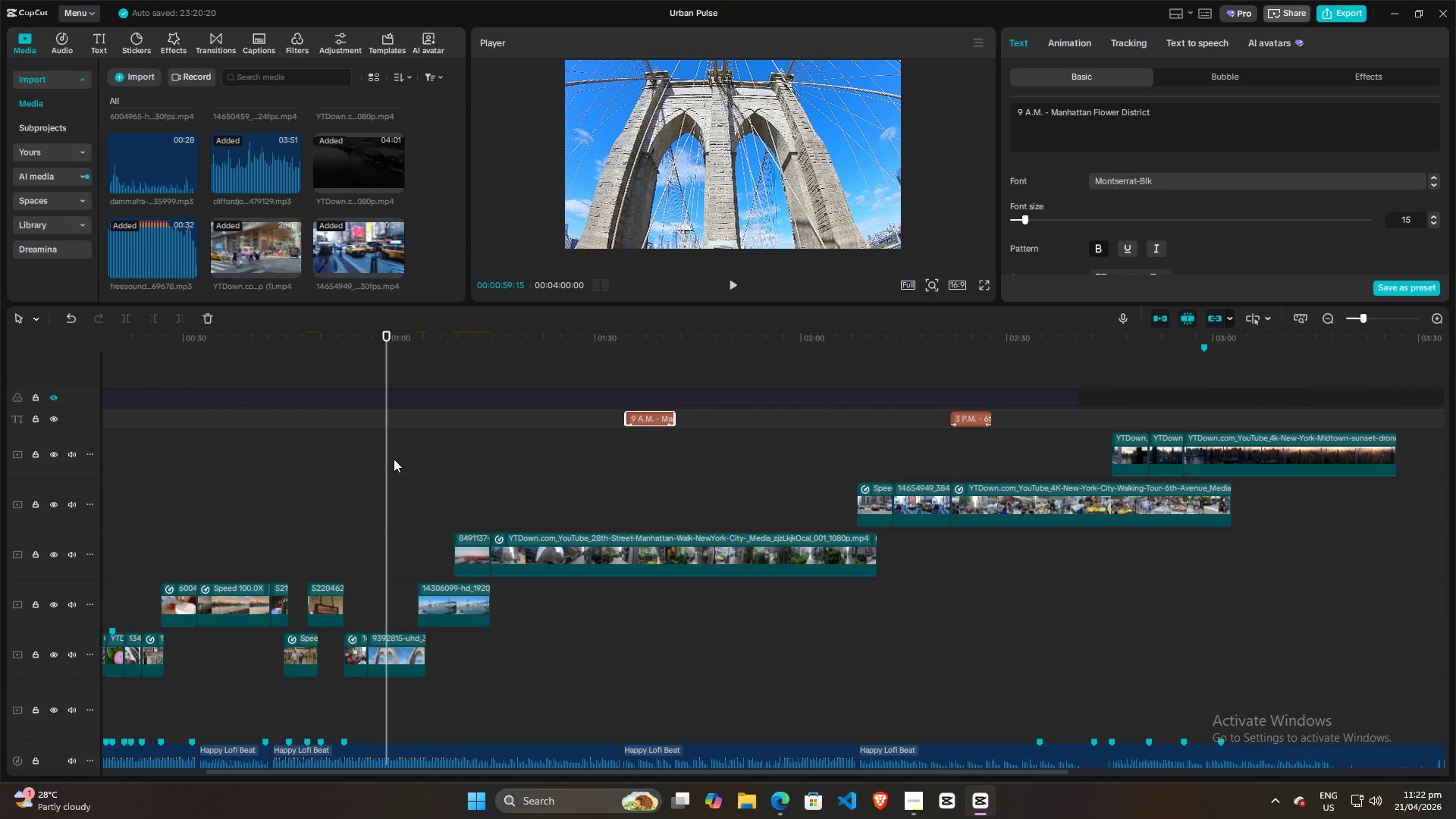 
left_click_drag(start_coordinate=[387, 463], to_coordinate=[376, 466])
 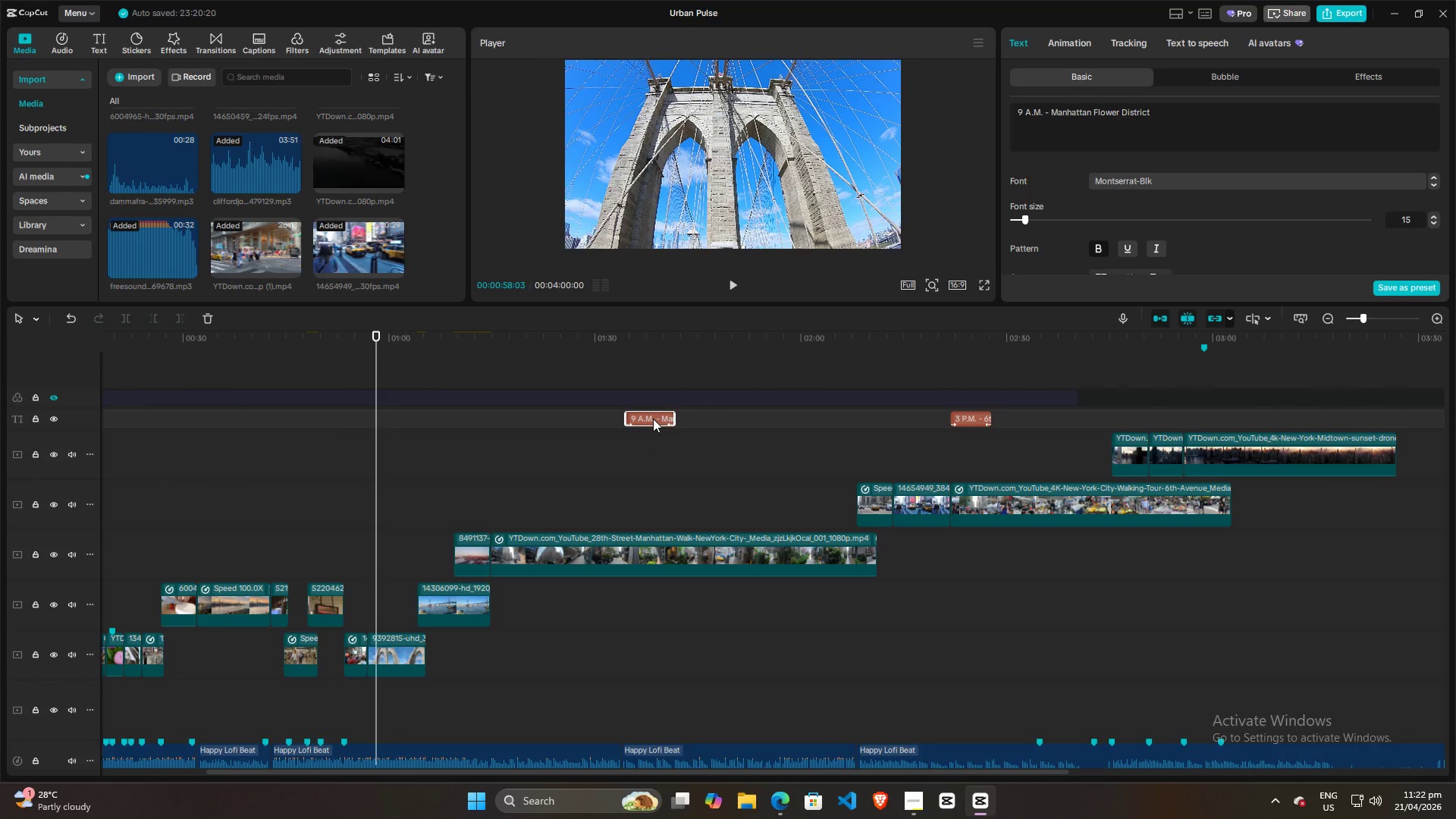 
left_click([653, 419])
 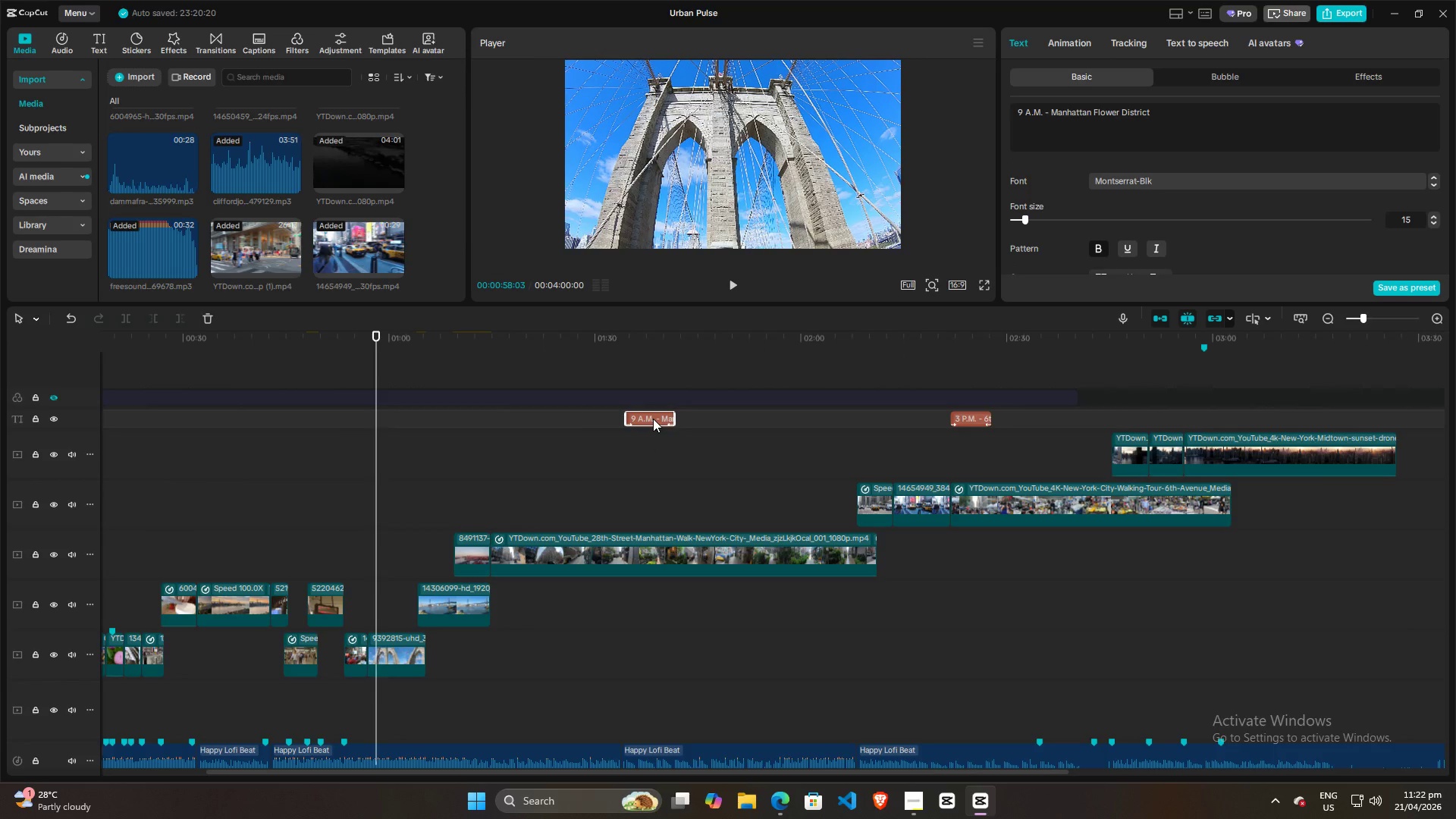 
hold_key(key=AltLeft, duration=1.5)
left_click_drag(start_coordinate=[653, 419], to_coordinate=[406, 421])
 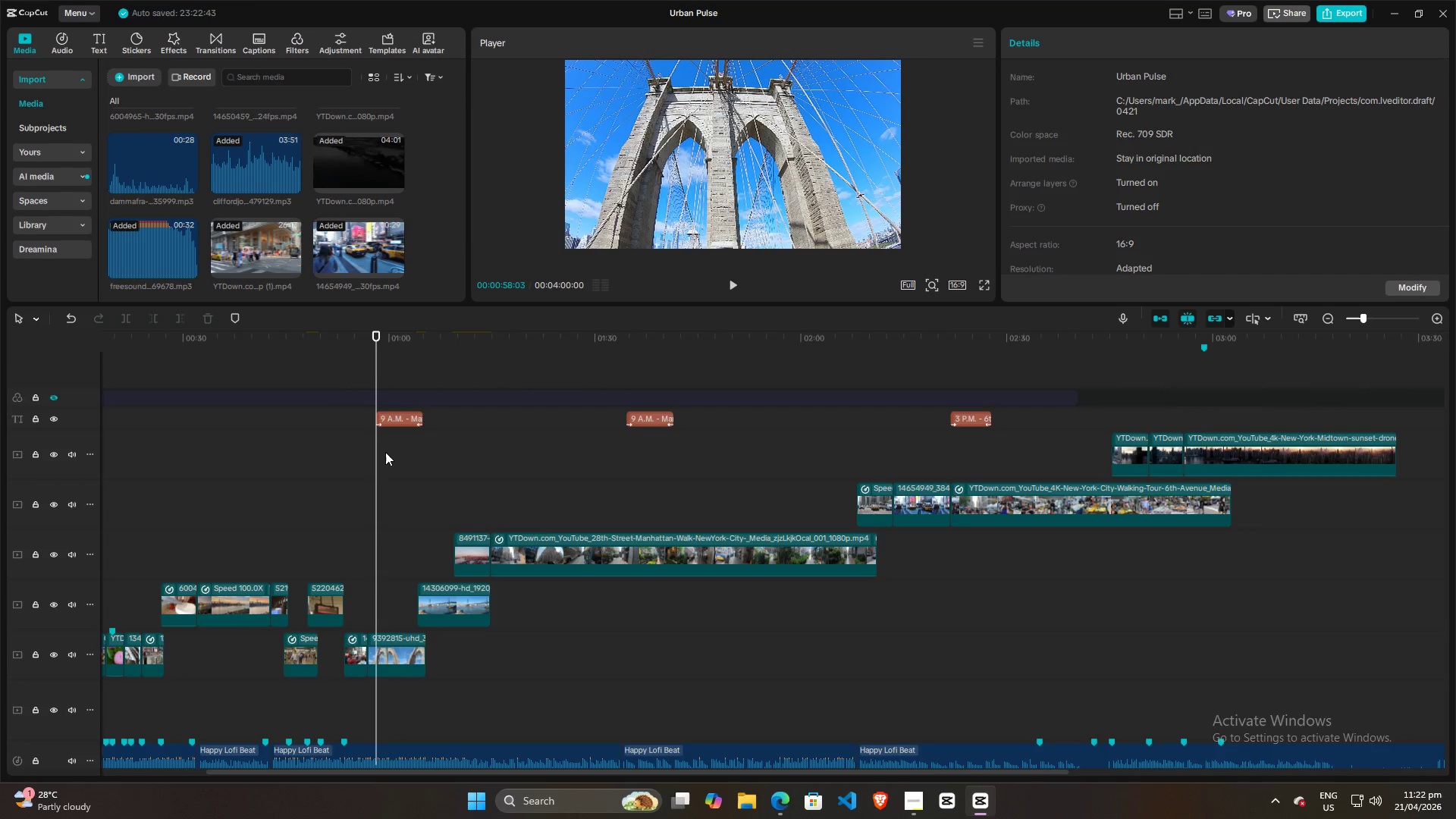 
hold_key(key=AltLeft, duration=0.55)
 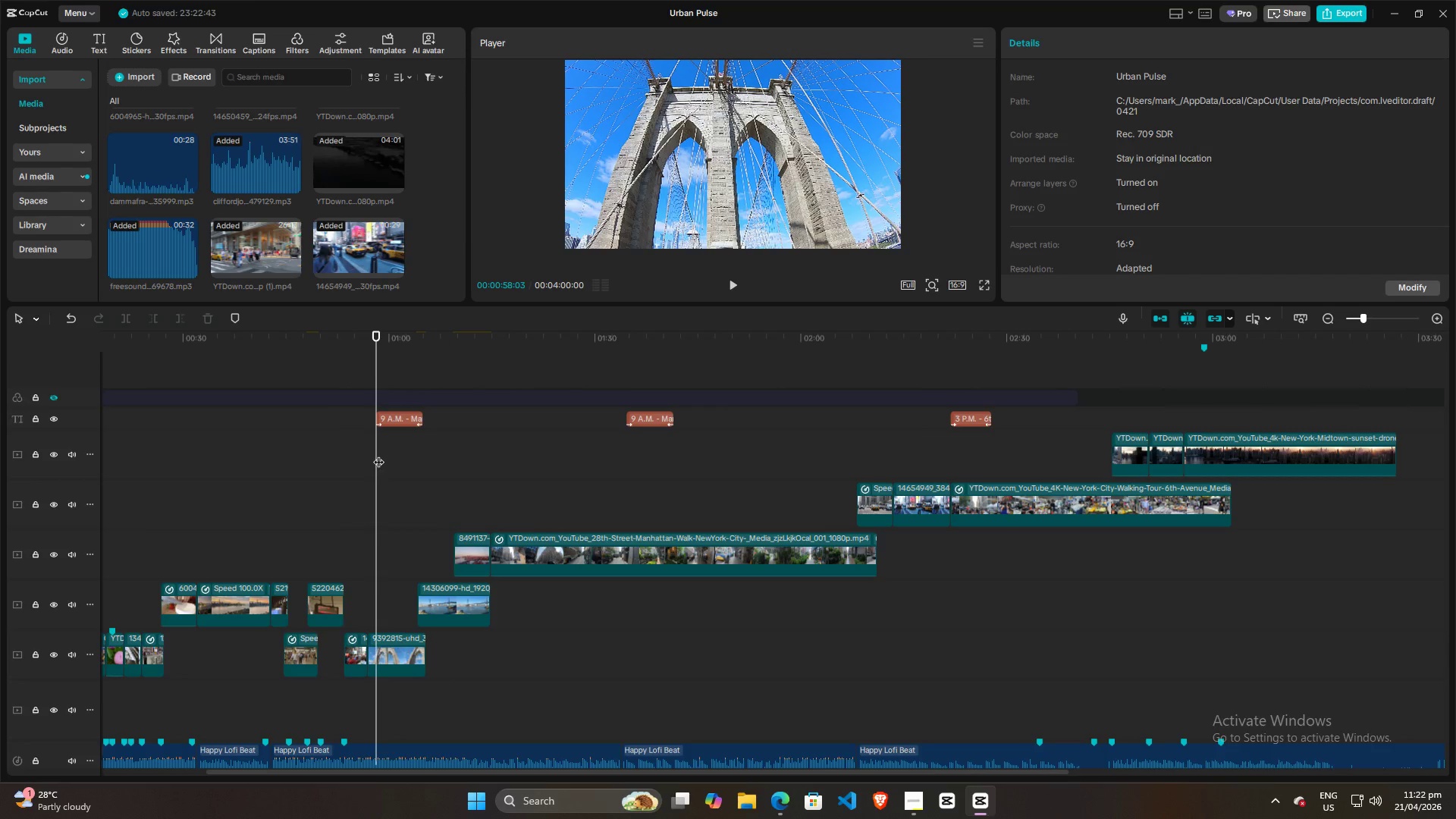 
left_click_drag(start_coordinate=[378, 454], to_coordinate=[367, 456])
 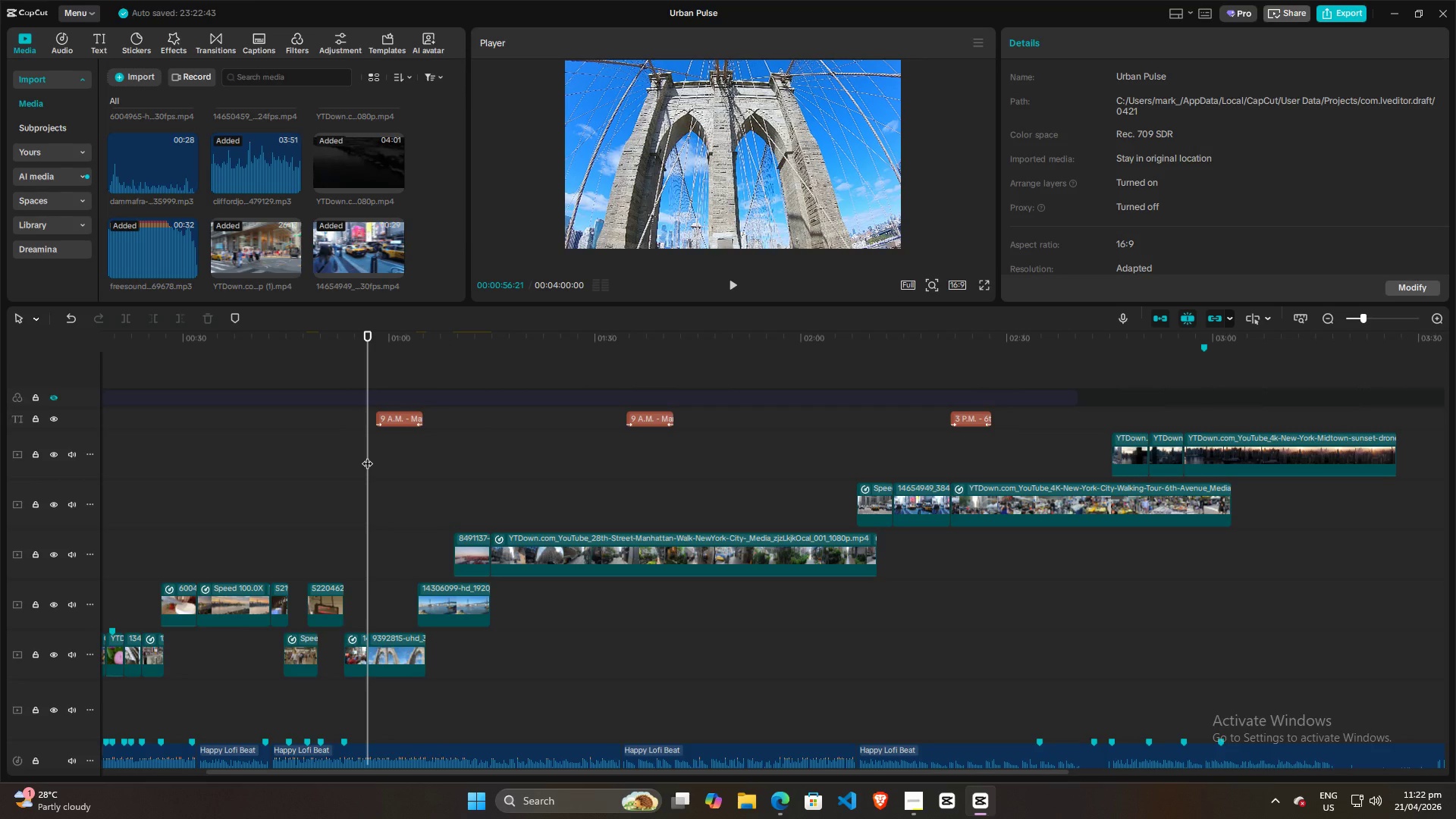 
key(Space)
 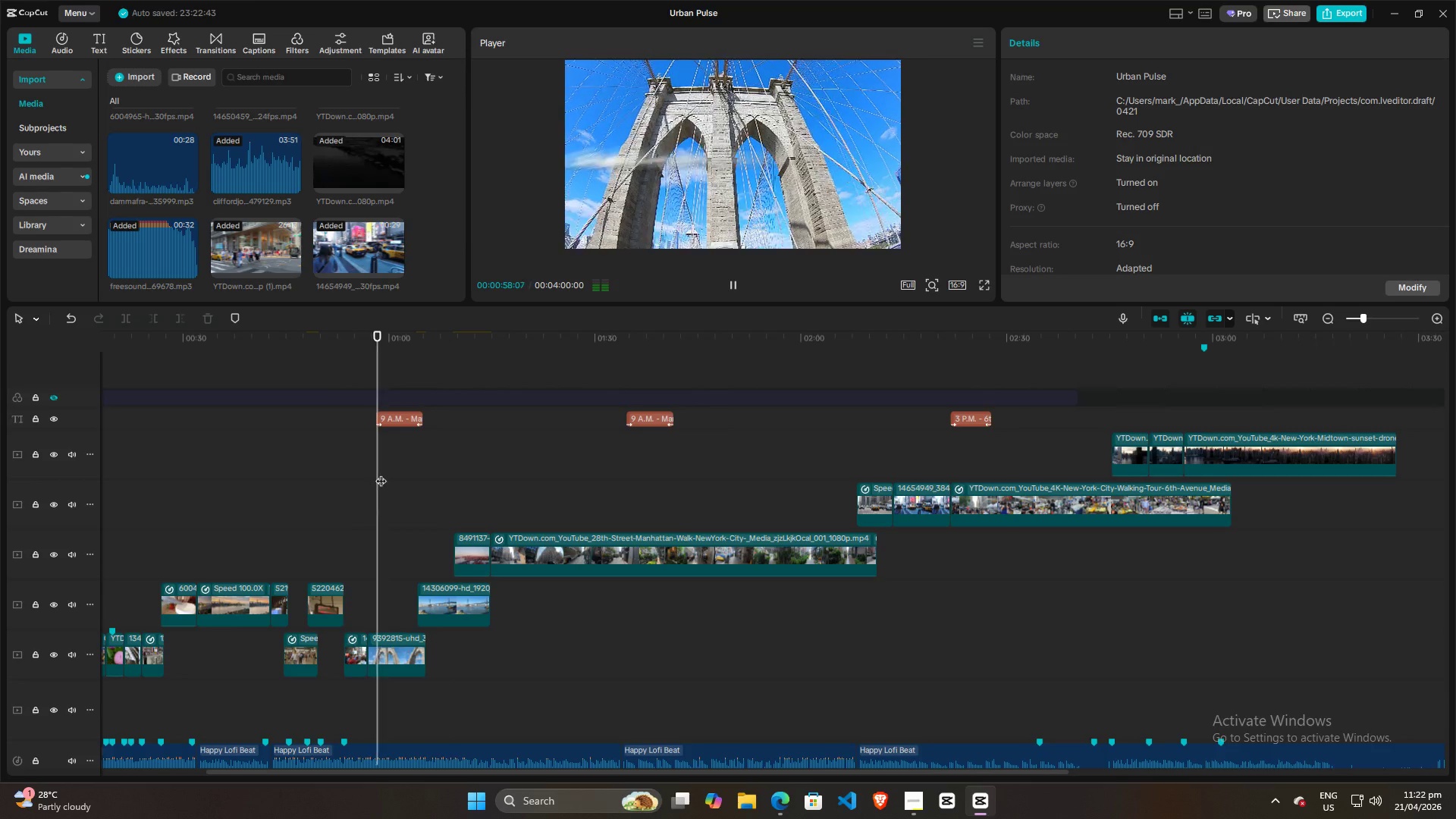 
key(Space)
 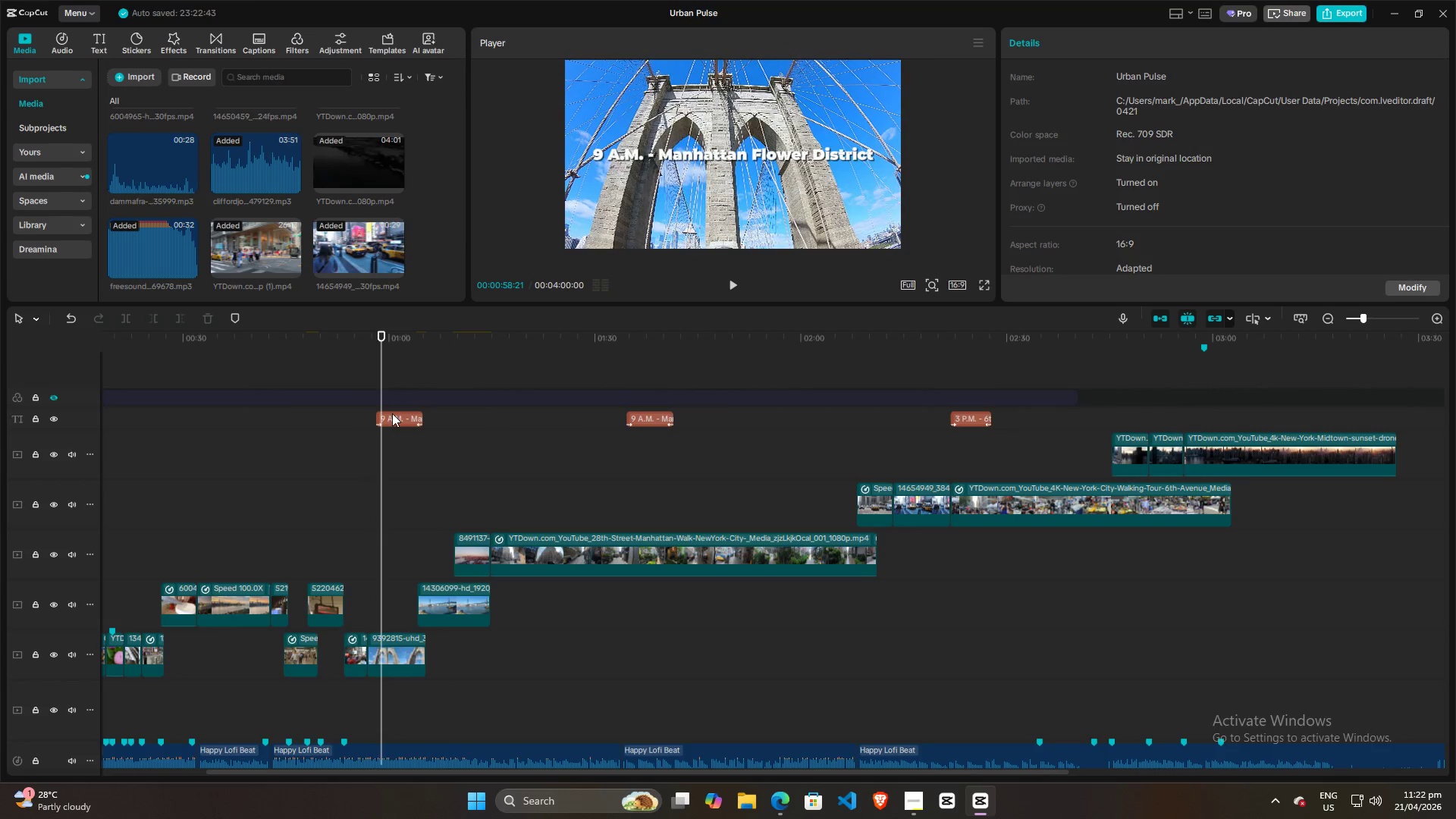 
left_click_drag(start_coordinate=[392, 415], to_coordinate=[398, 416])
 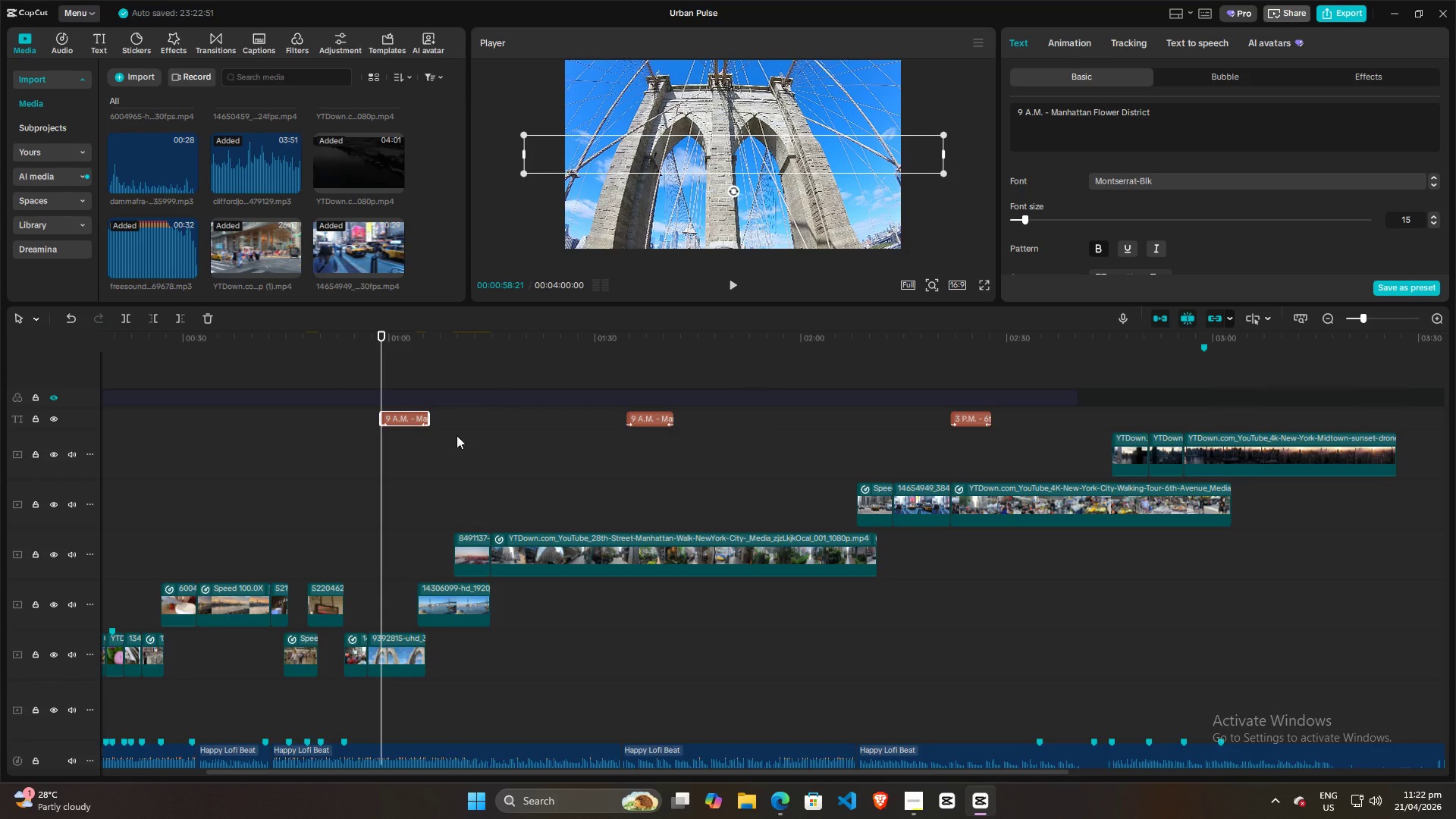 
left_click([403, 418])
 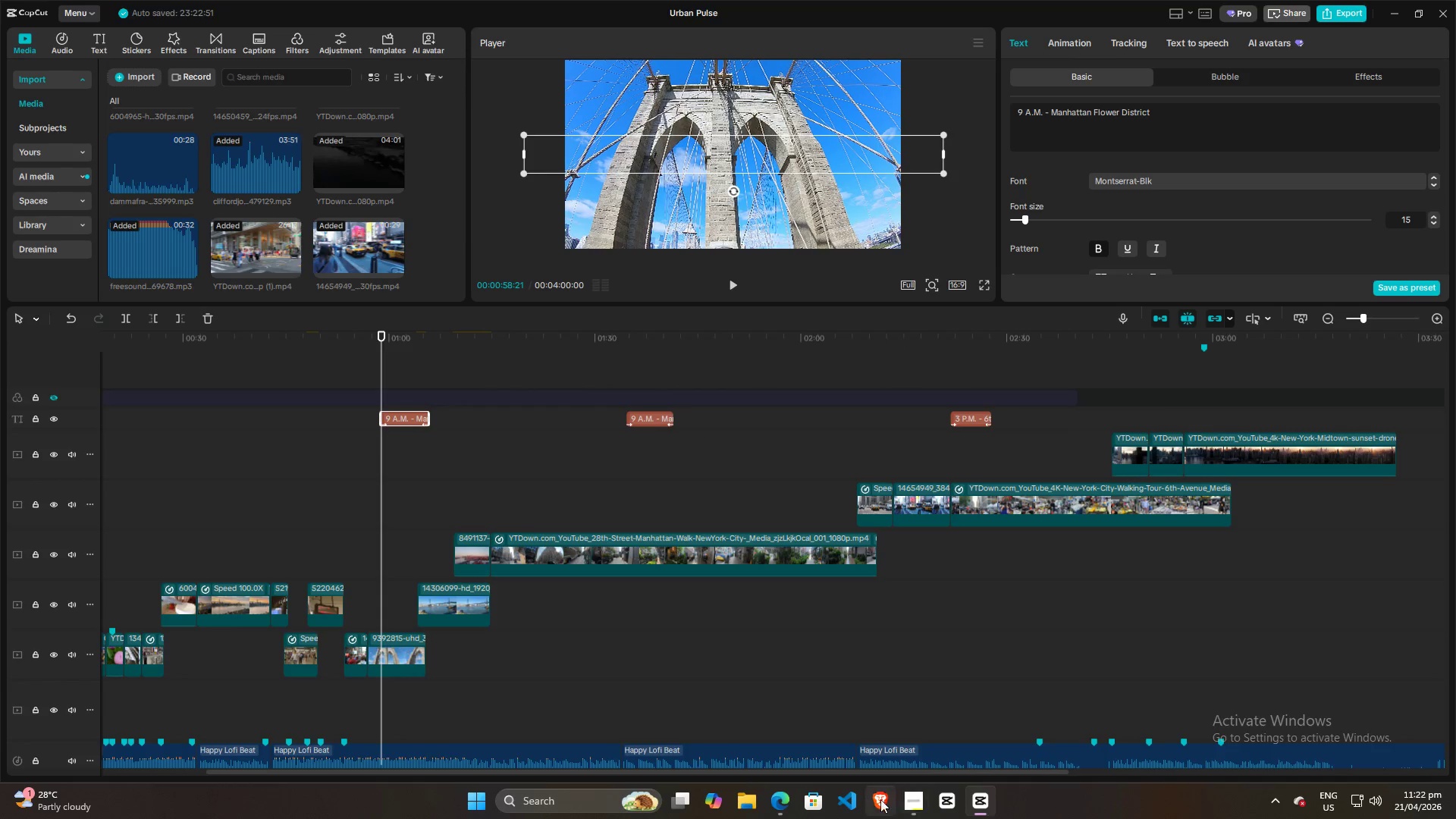 
left_click([784, 799])
 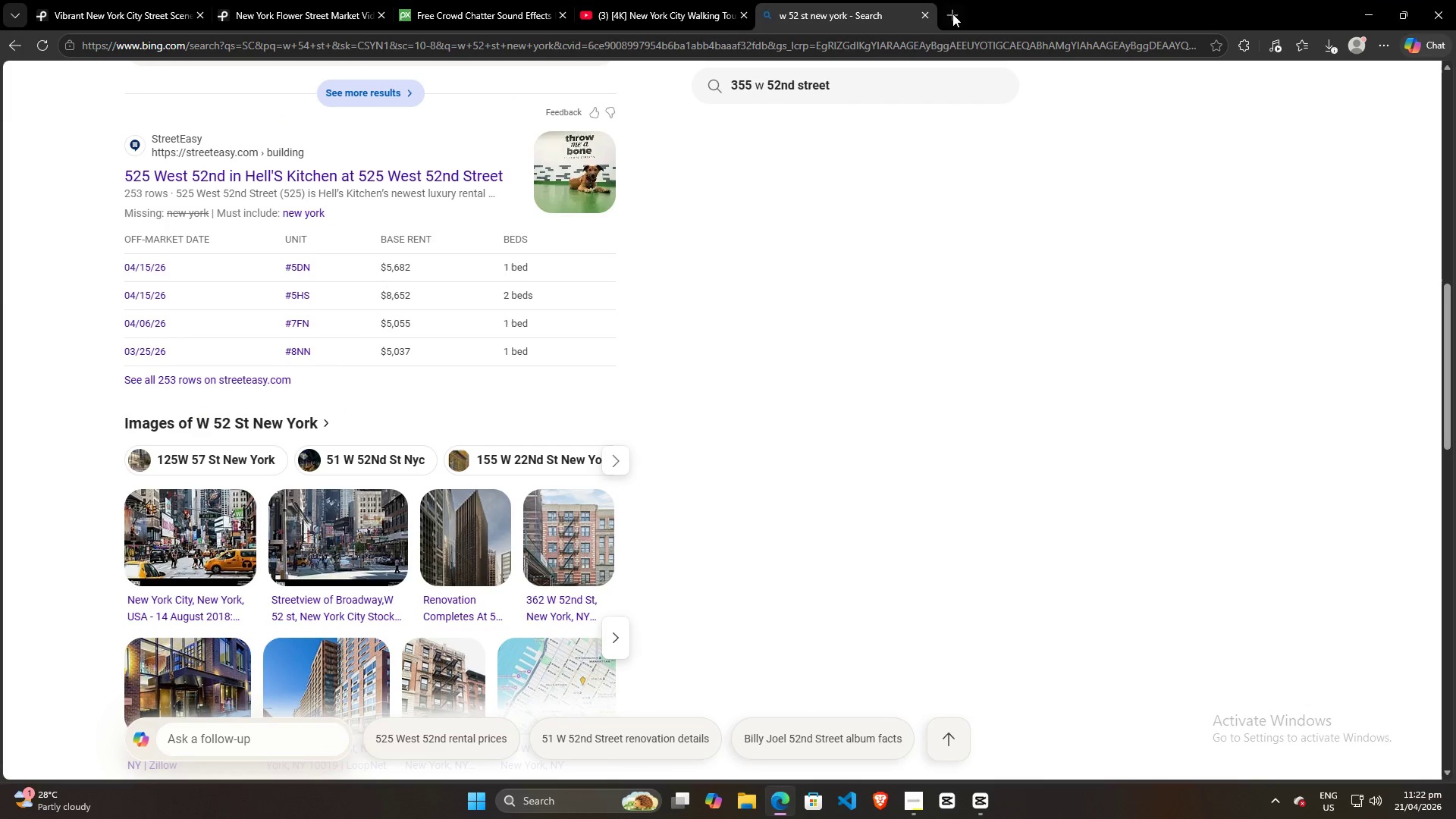 
left_click([955, 17])
 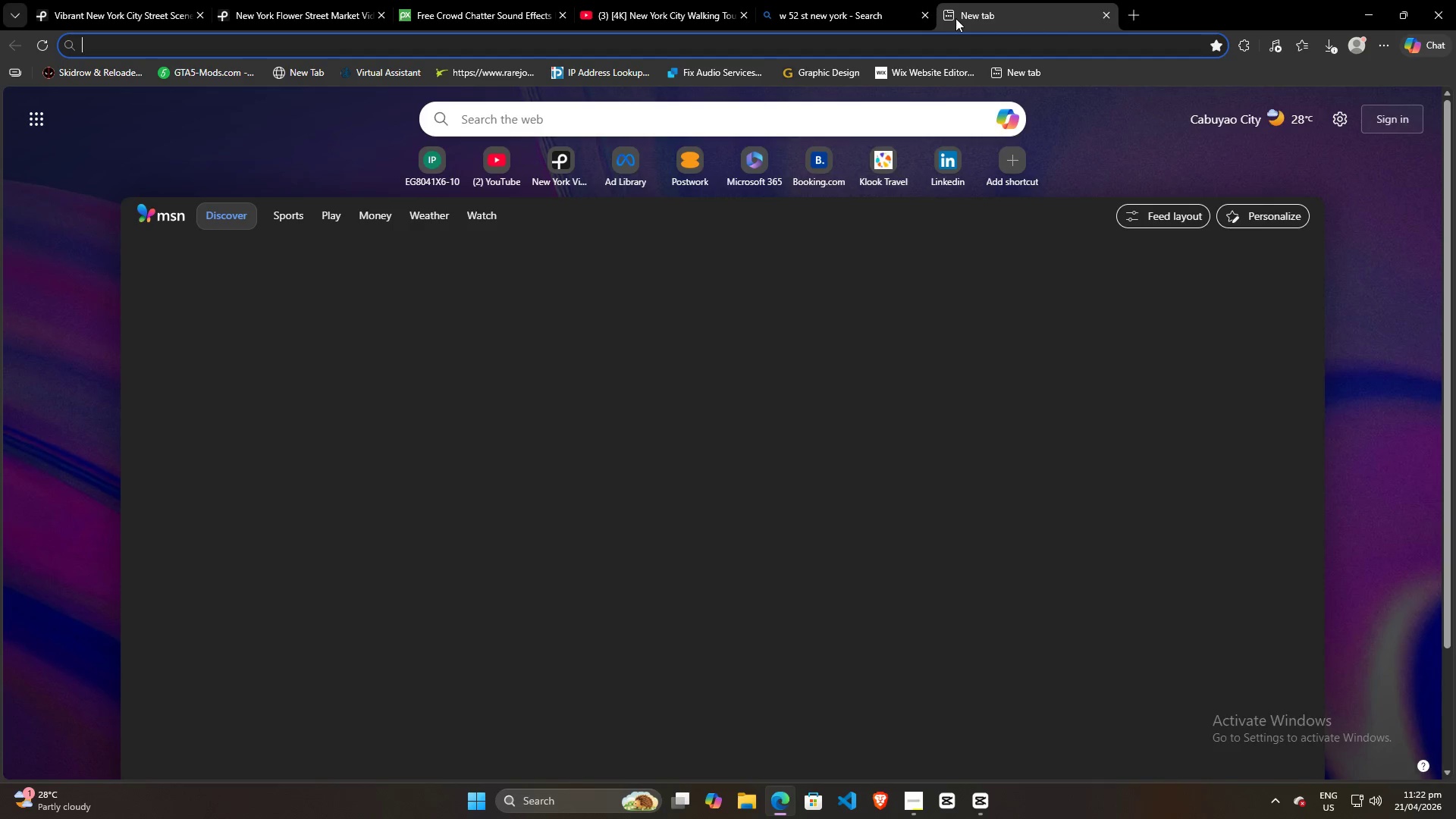 
type(famous bri)
 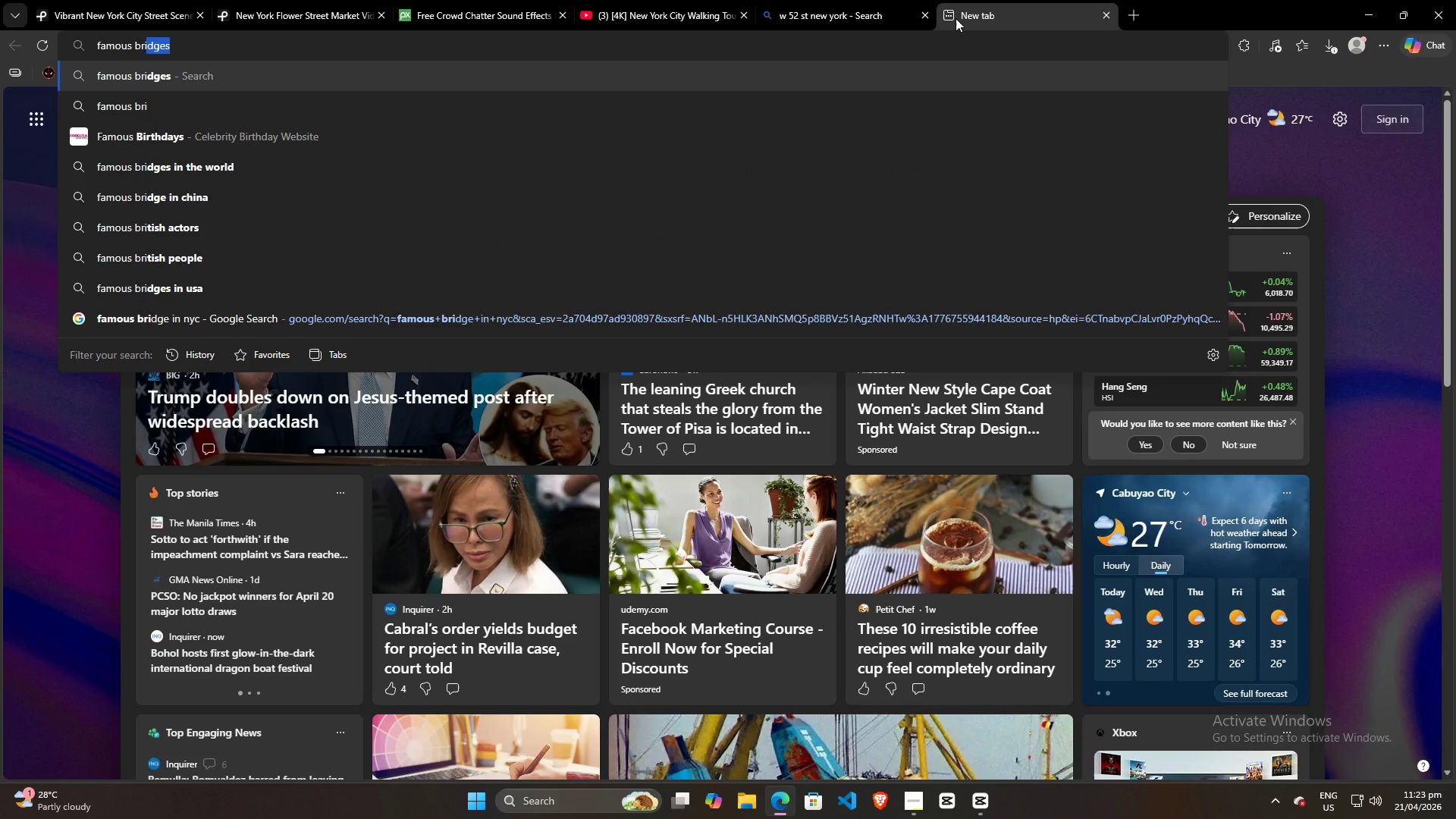 
key(ArrowRight)
 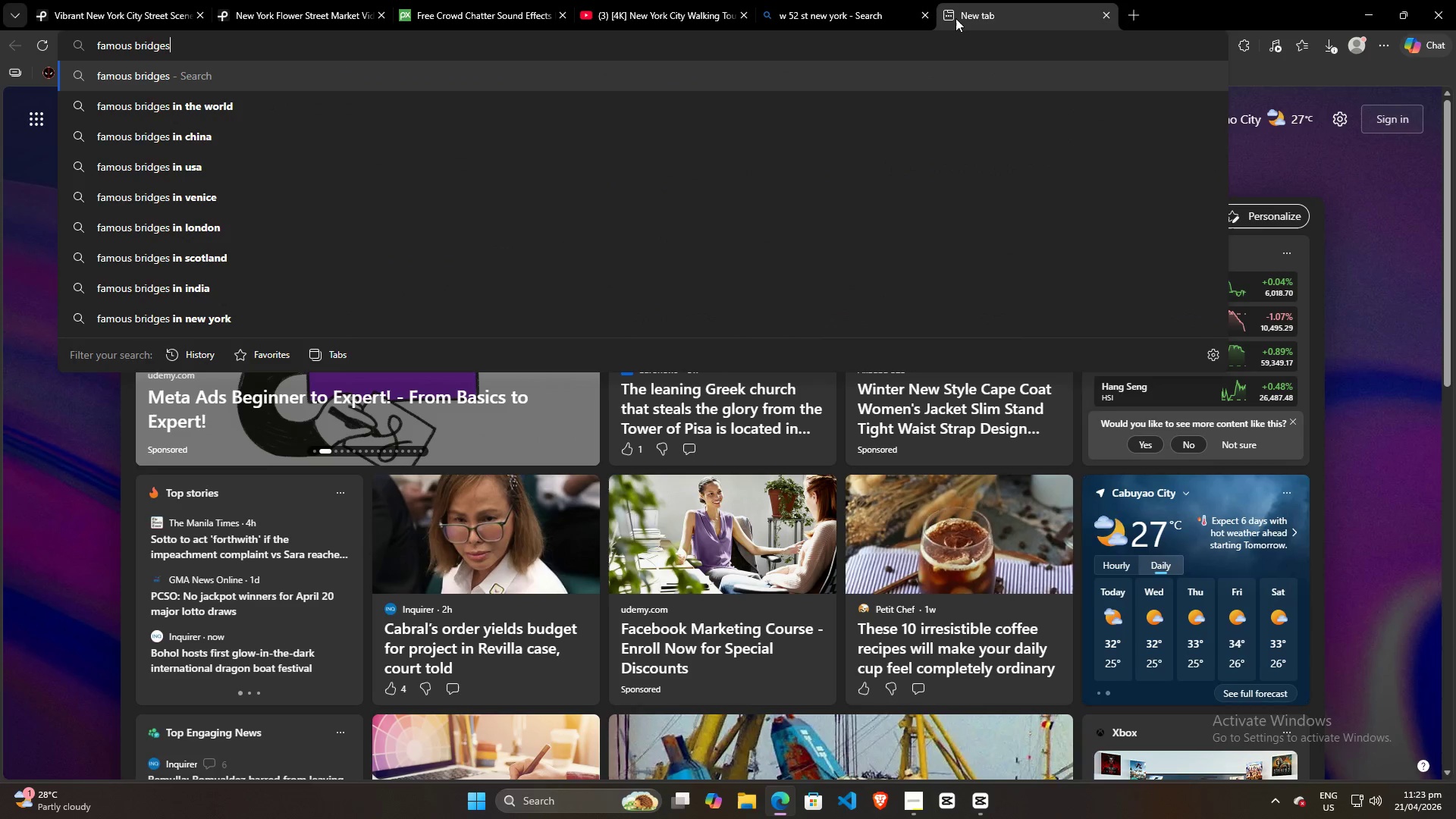 
type( in new your)
key(Backspace)
key(Backspace)
type(rk)
 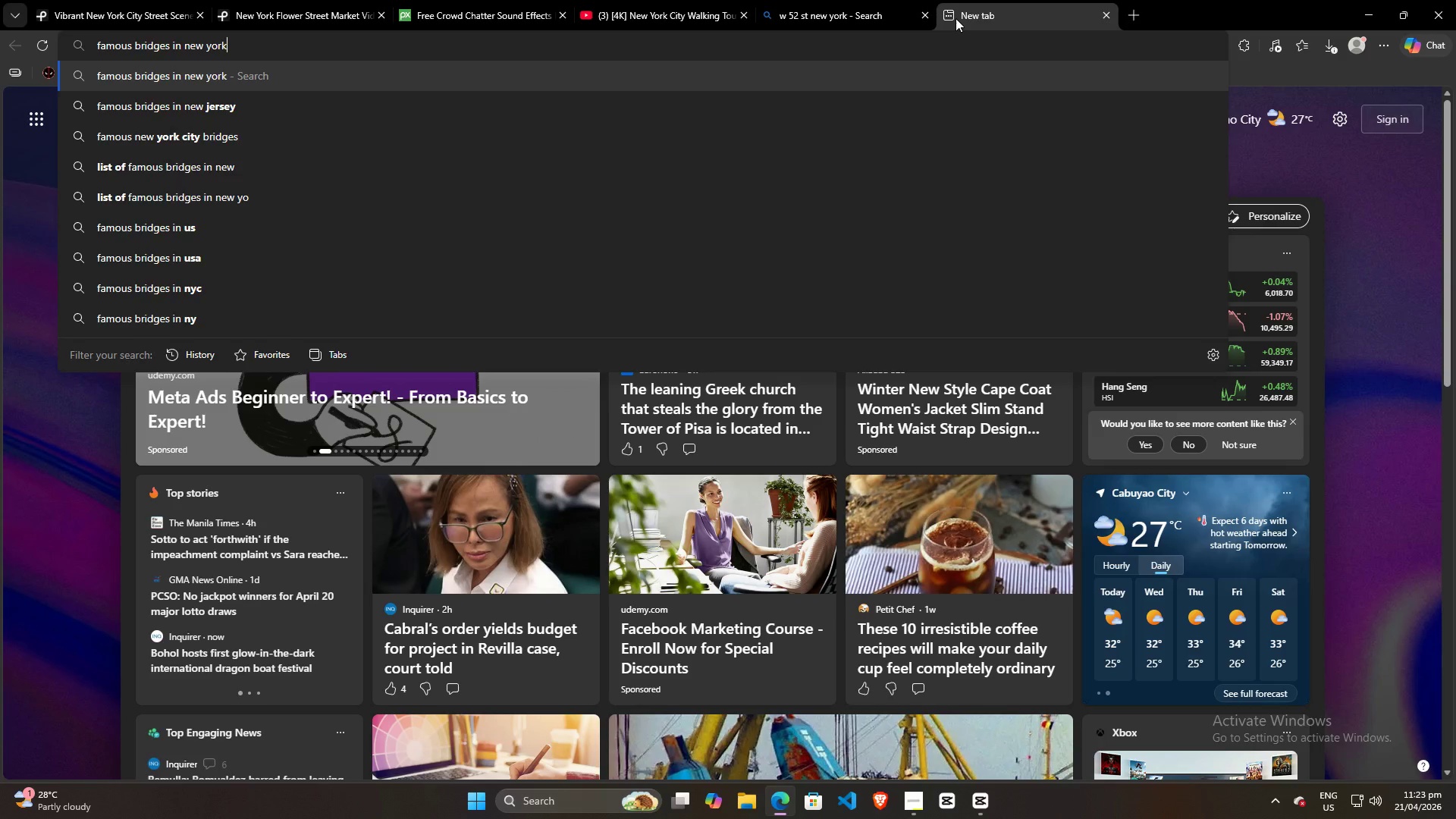 
key(Enter)
 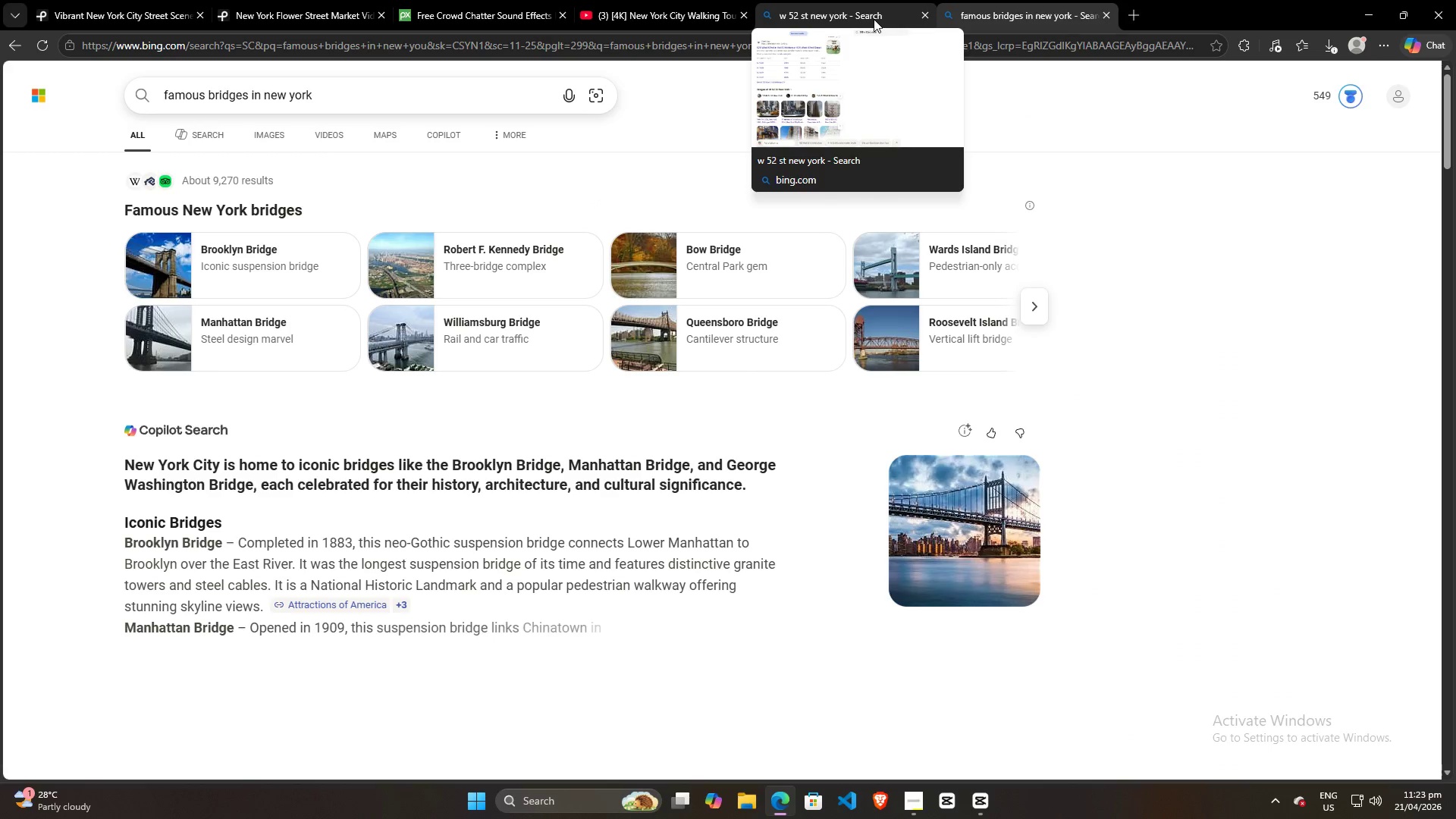 
wait(6.29)
 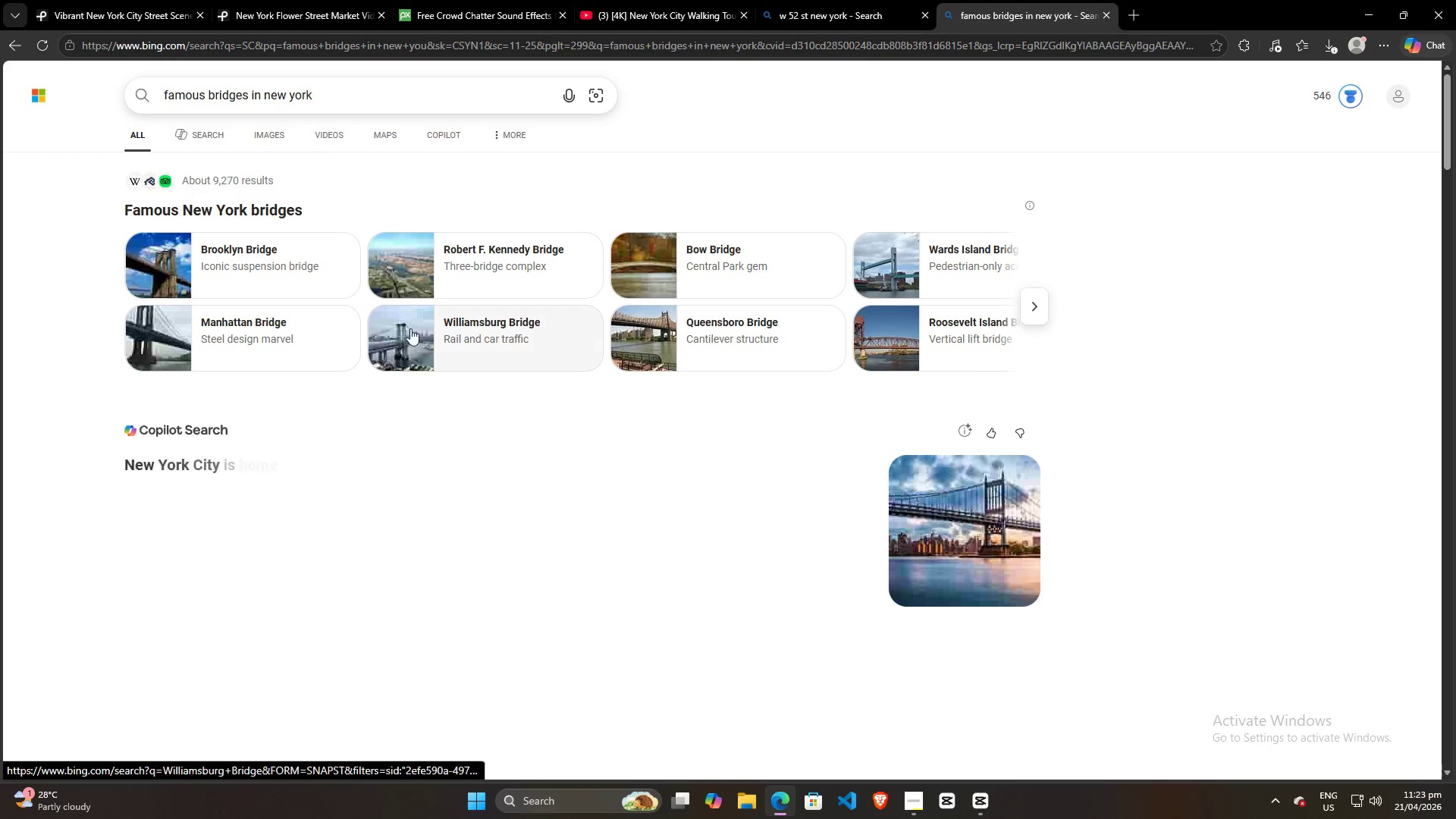 
mouse_move([265, 245])
 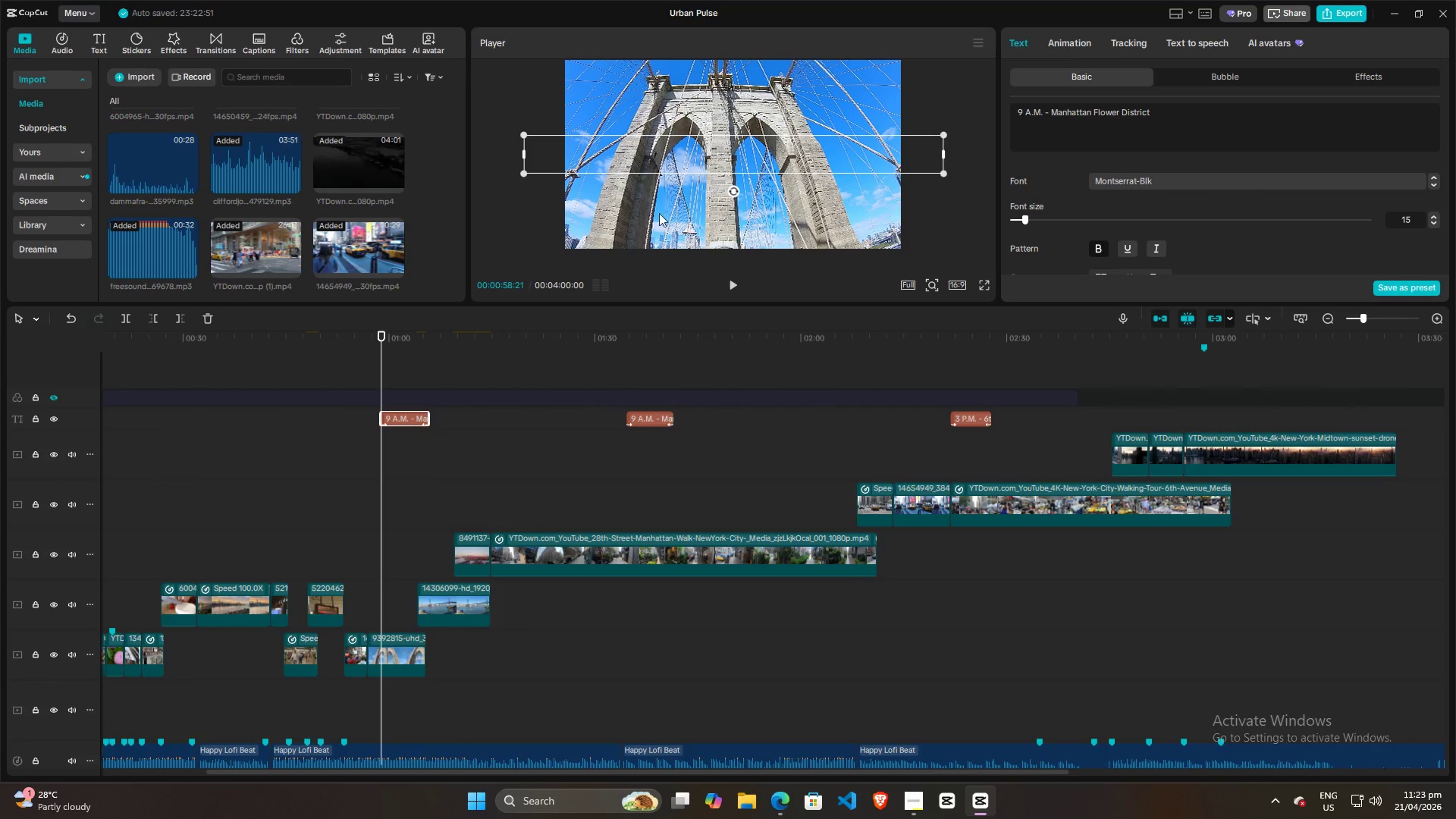 
left_click_drag(start_coordinate=[1173, 113], to_coordinate=[1051, 114])
 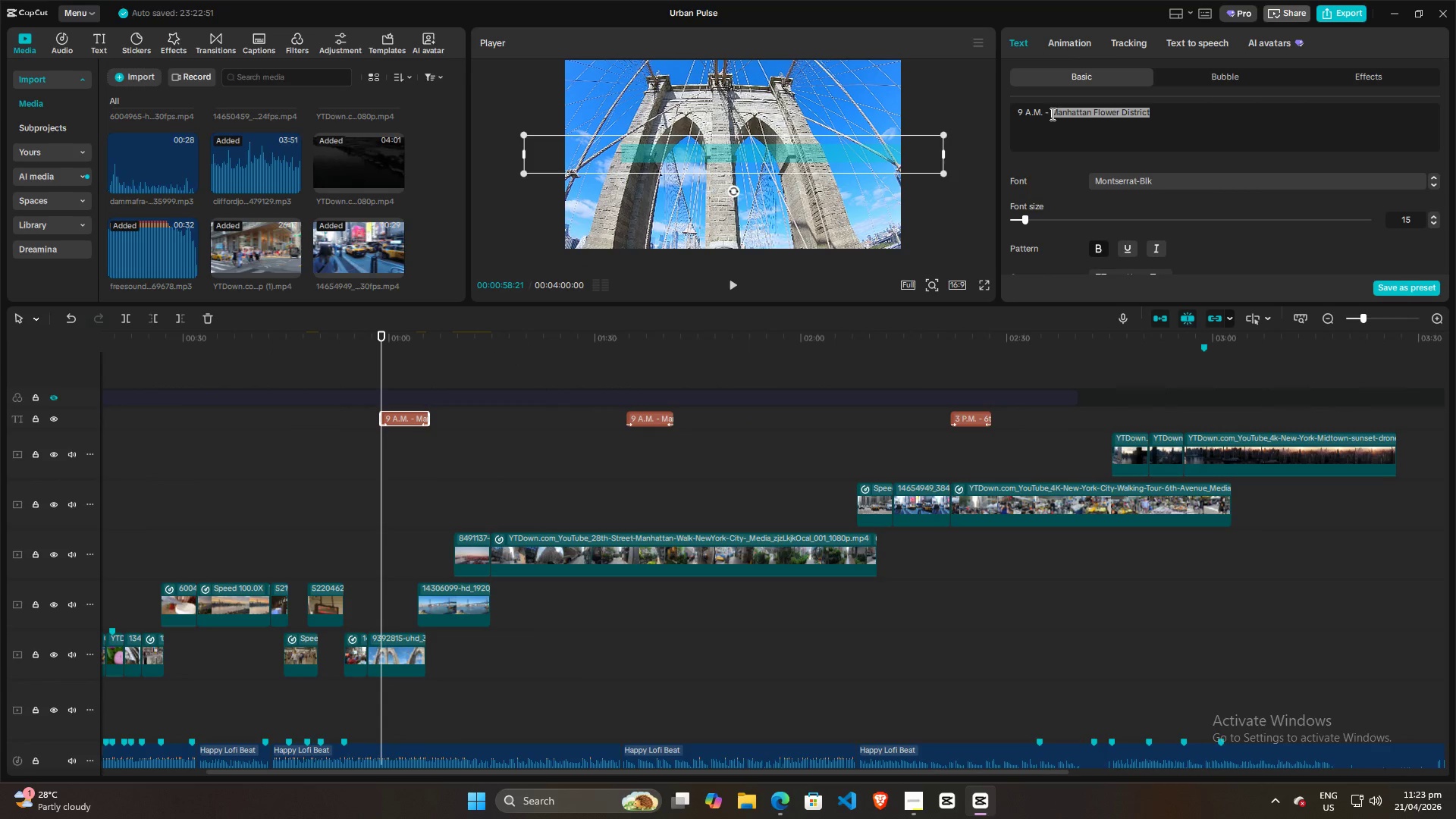 
type(Brooklyn Bridge)
 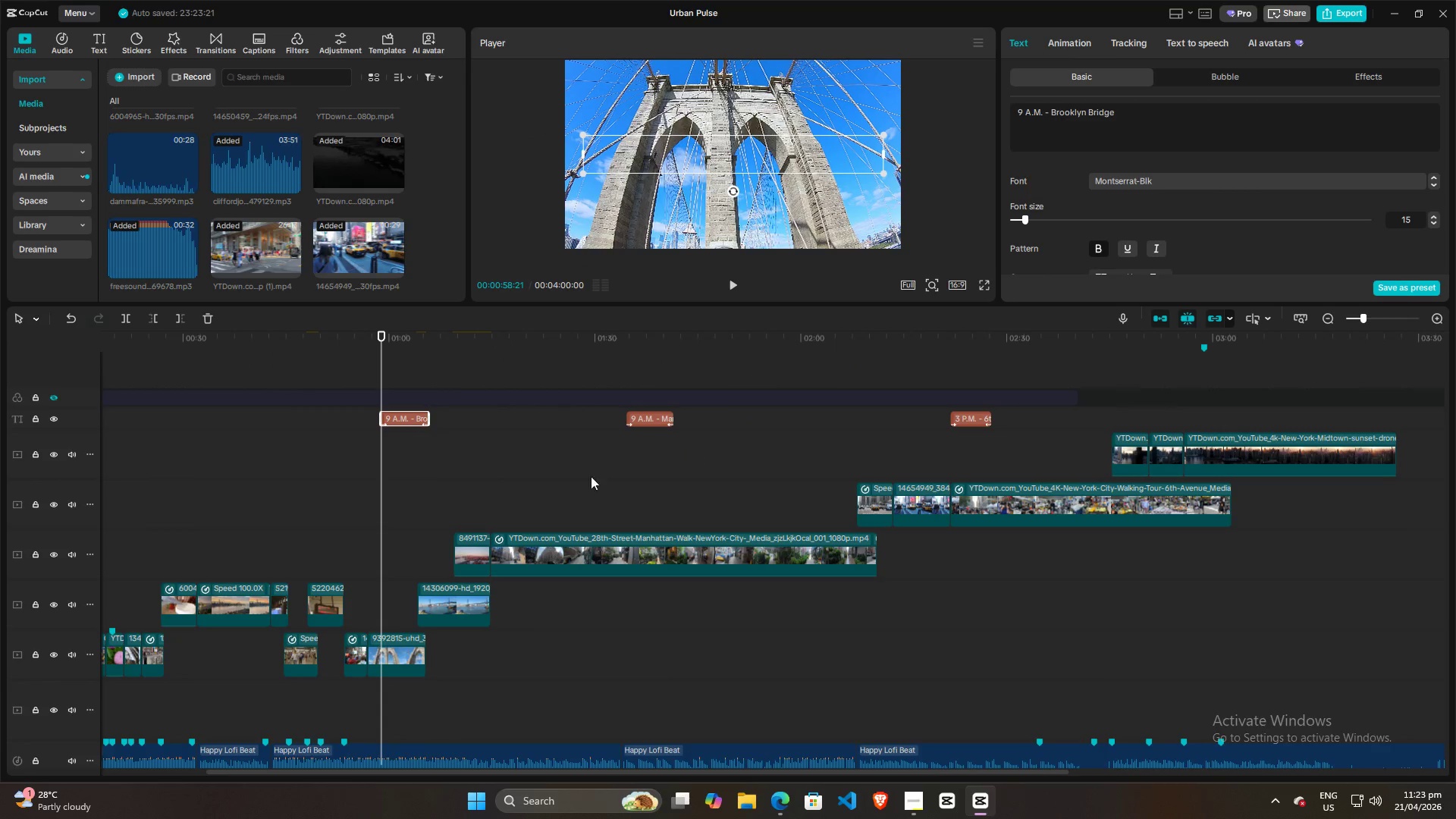 
left_click([390, 485])
 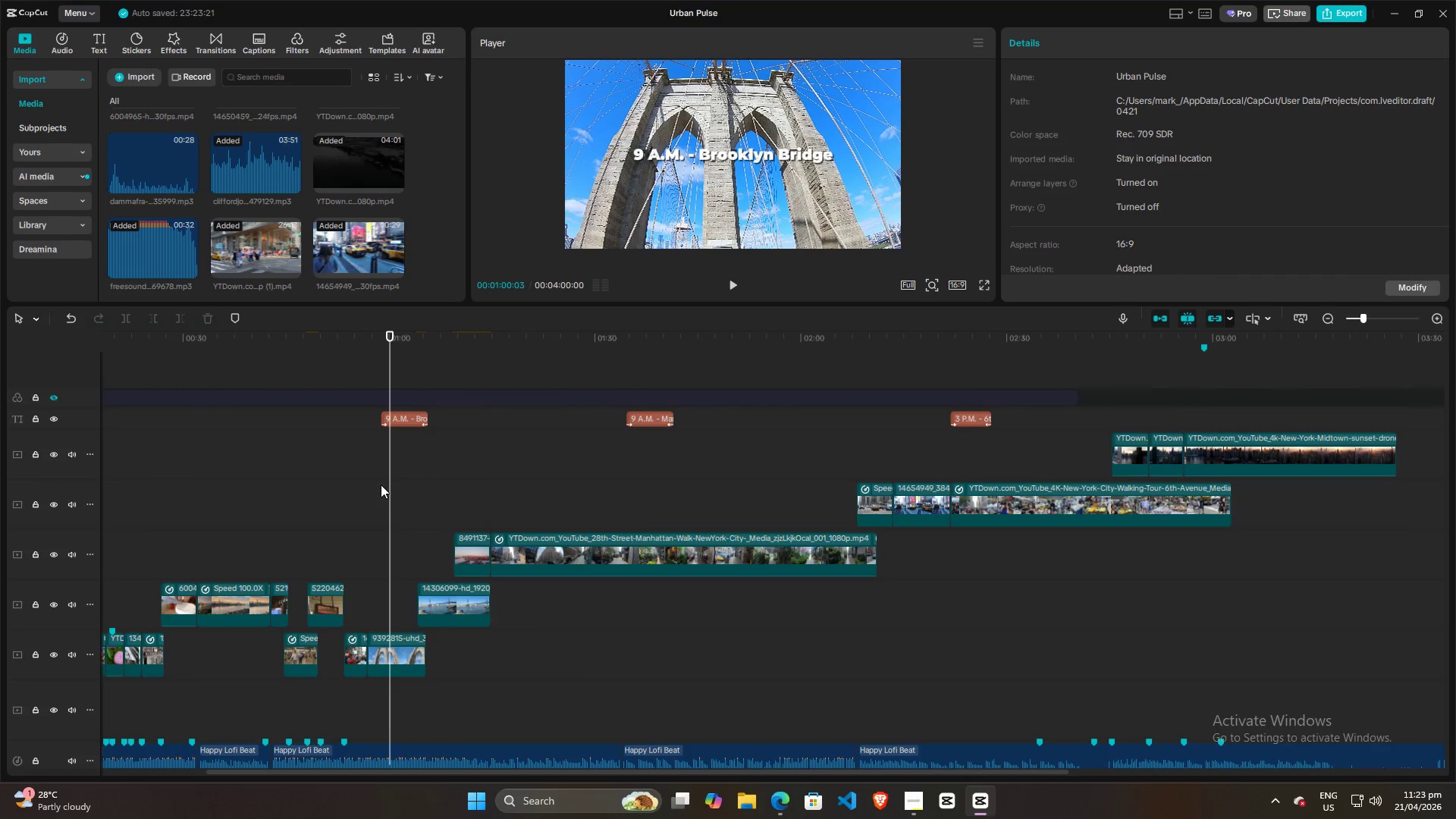 
left_click([381, 485])
 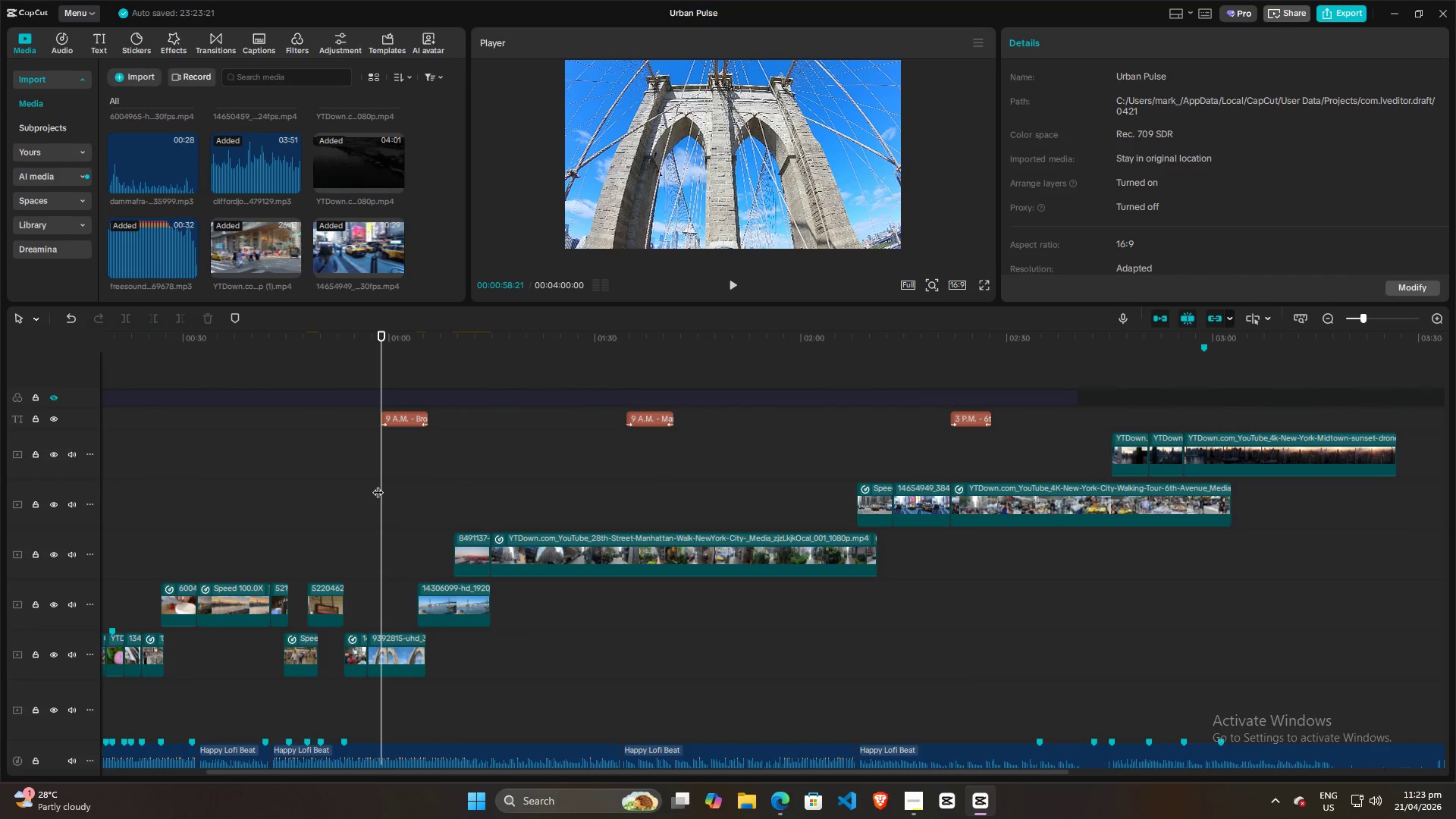 
left_click([376, 485])
 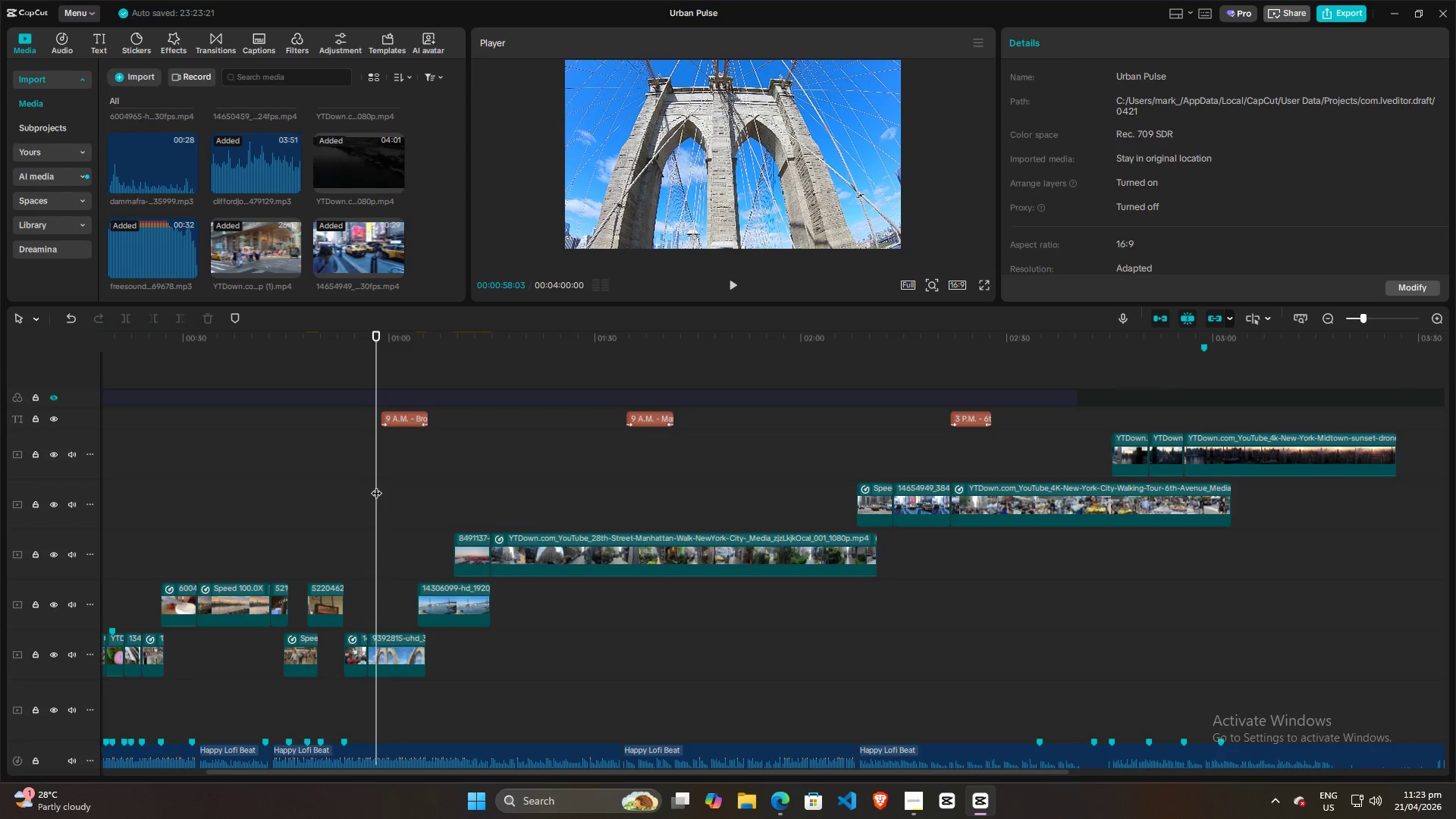 
key(Space)
 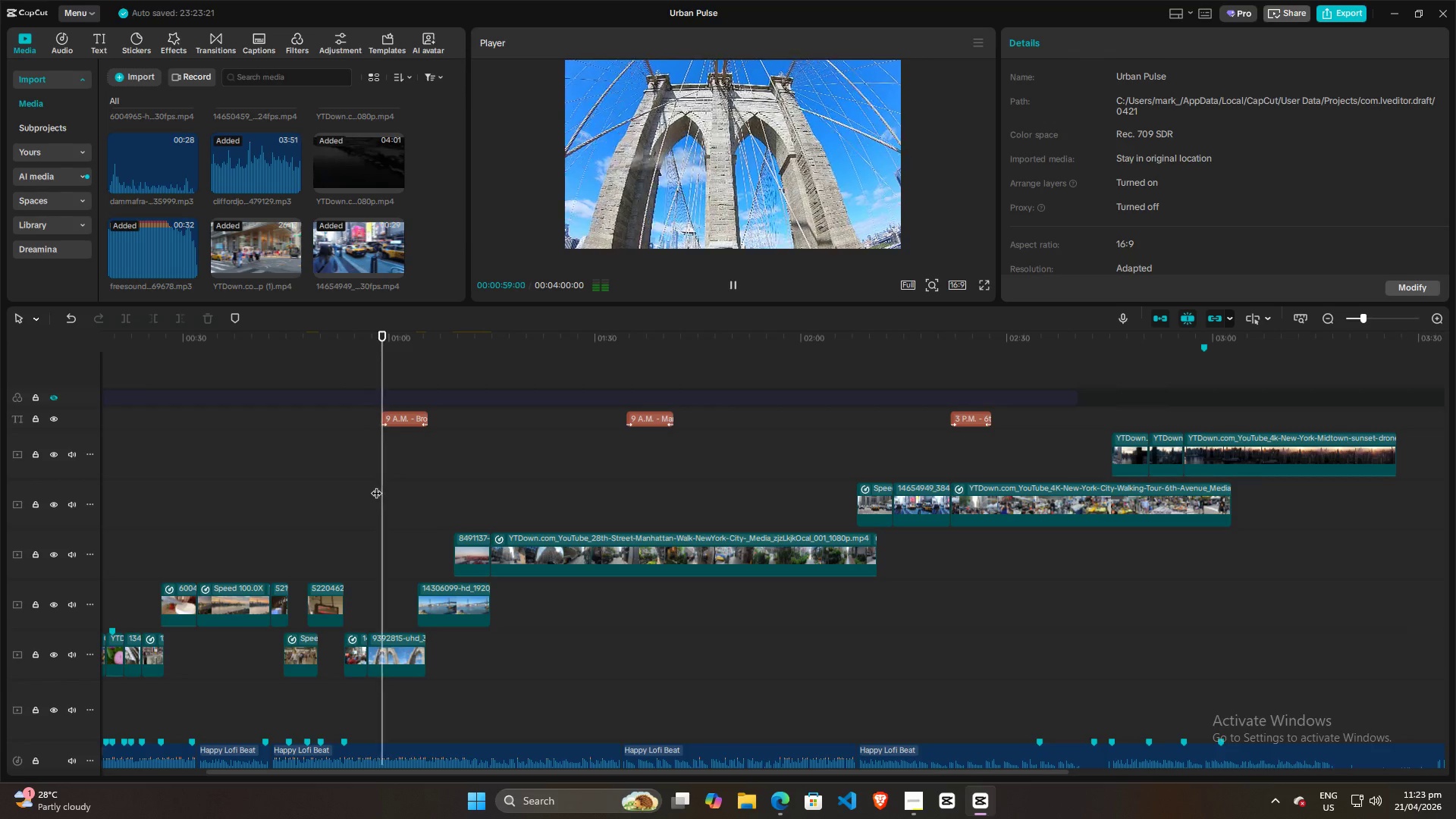 
key(Space)
 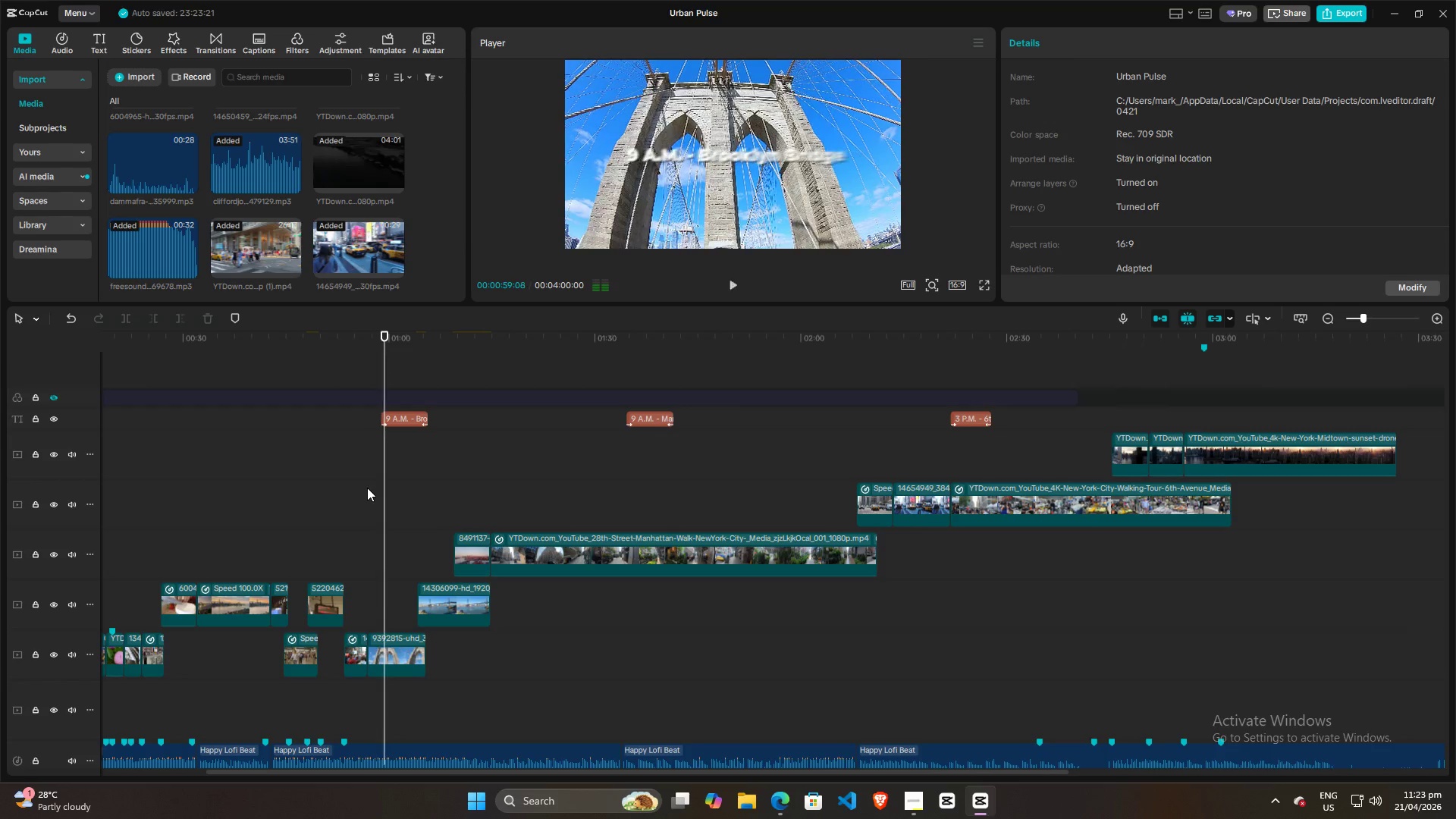 
left_click([367, 488])
 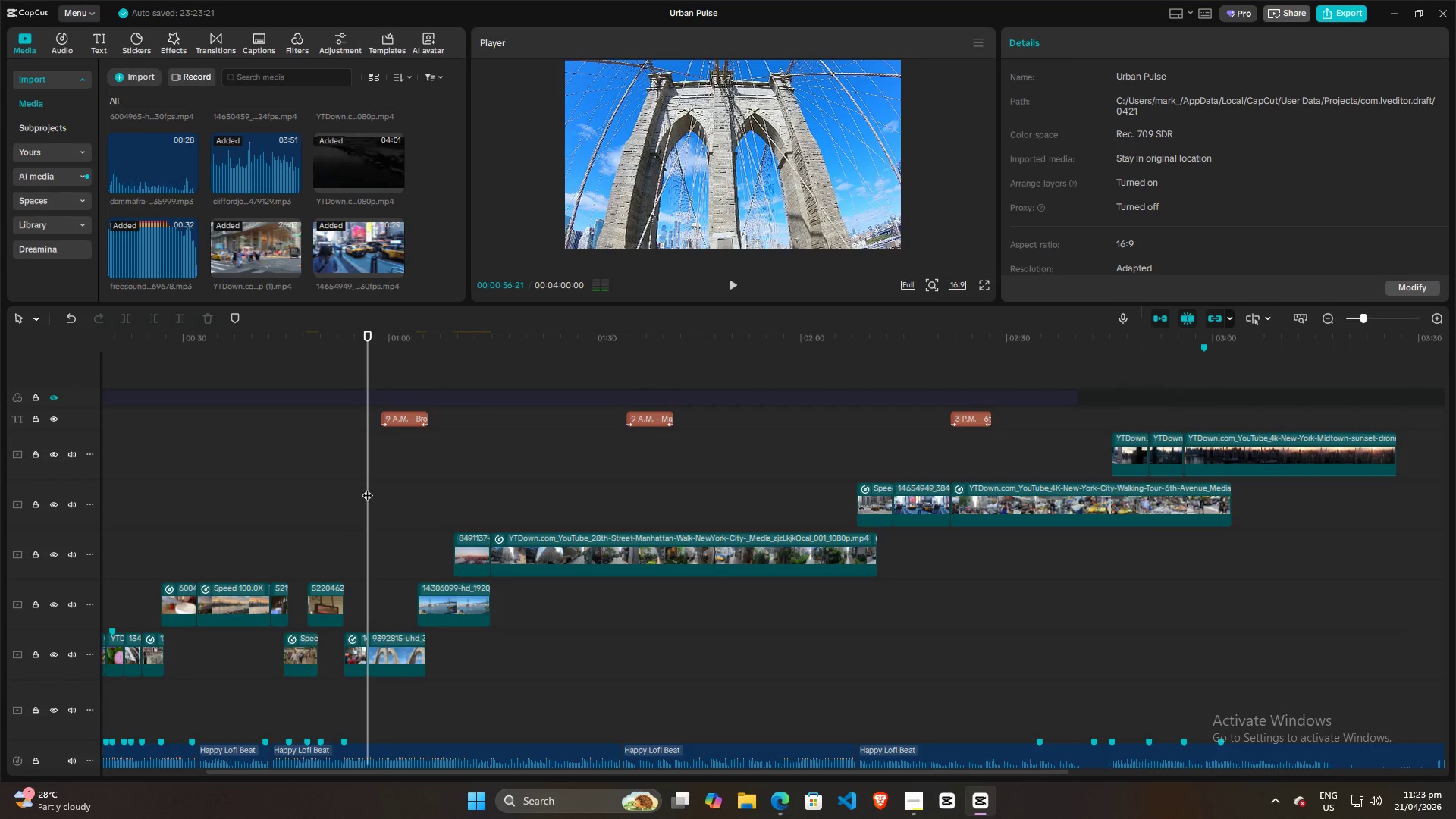 
key(Space)
 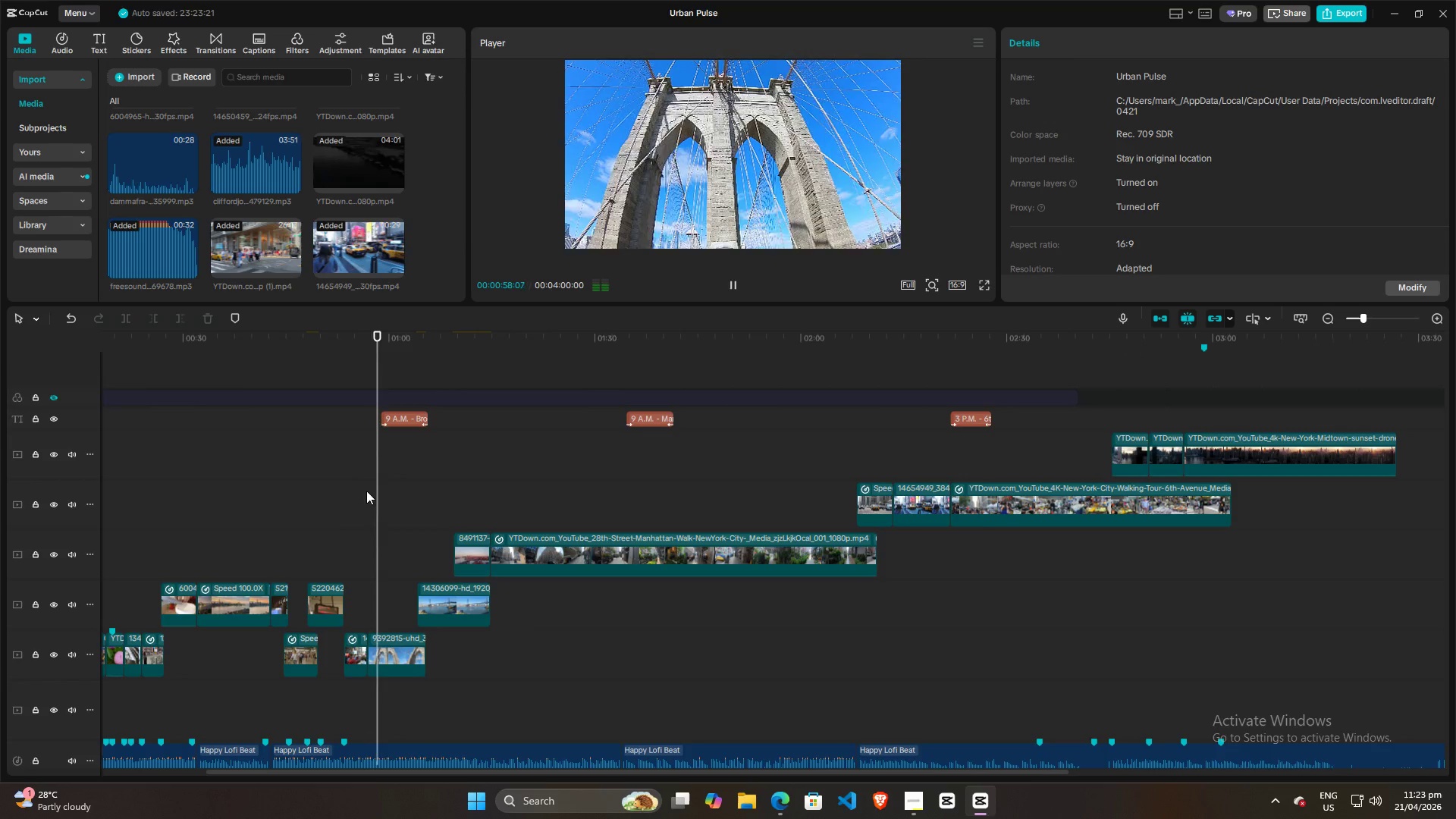 
key(Space)
 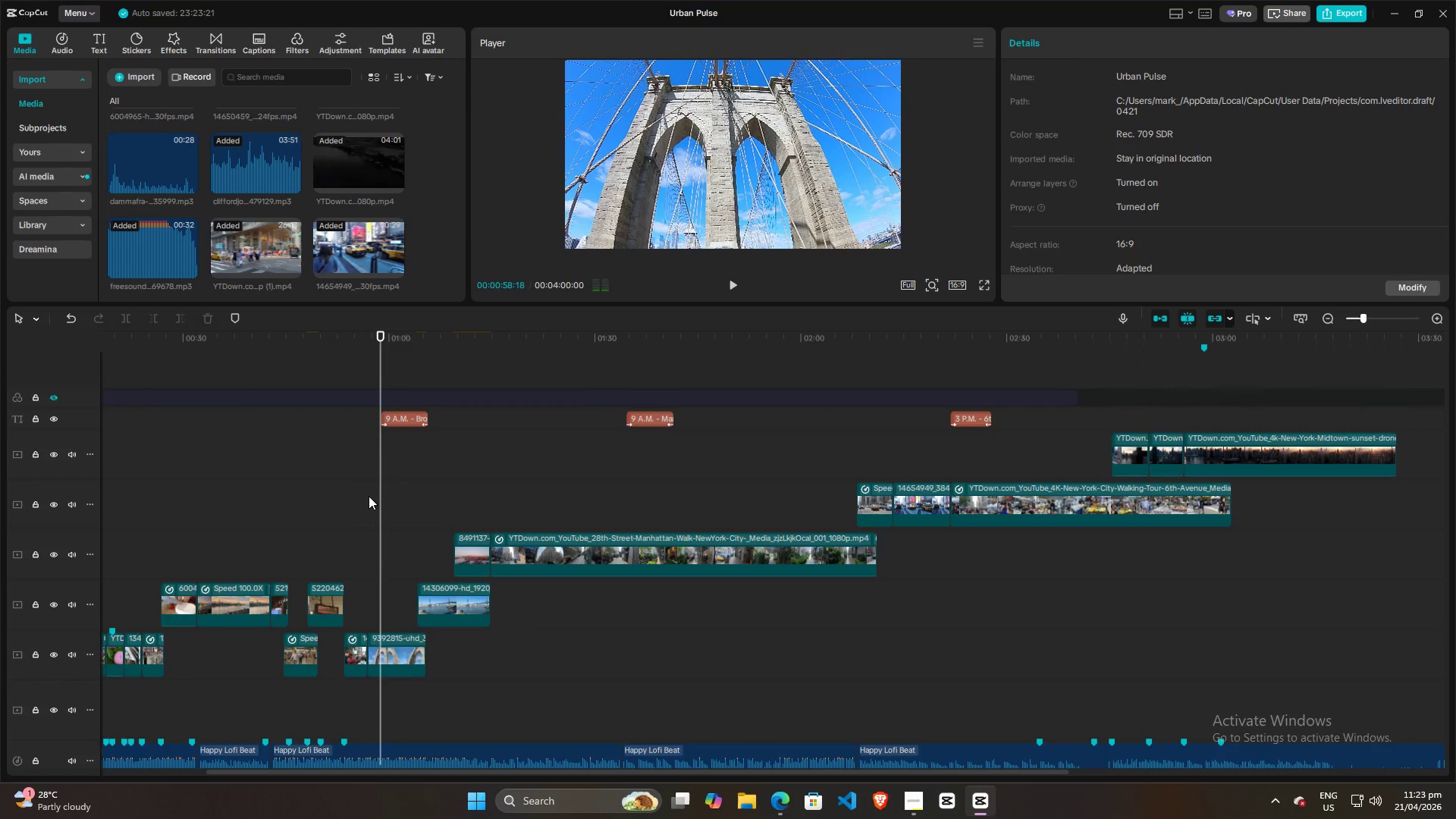 
left_click([369, 496])
 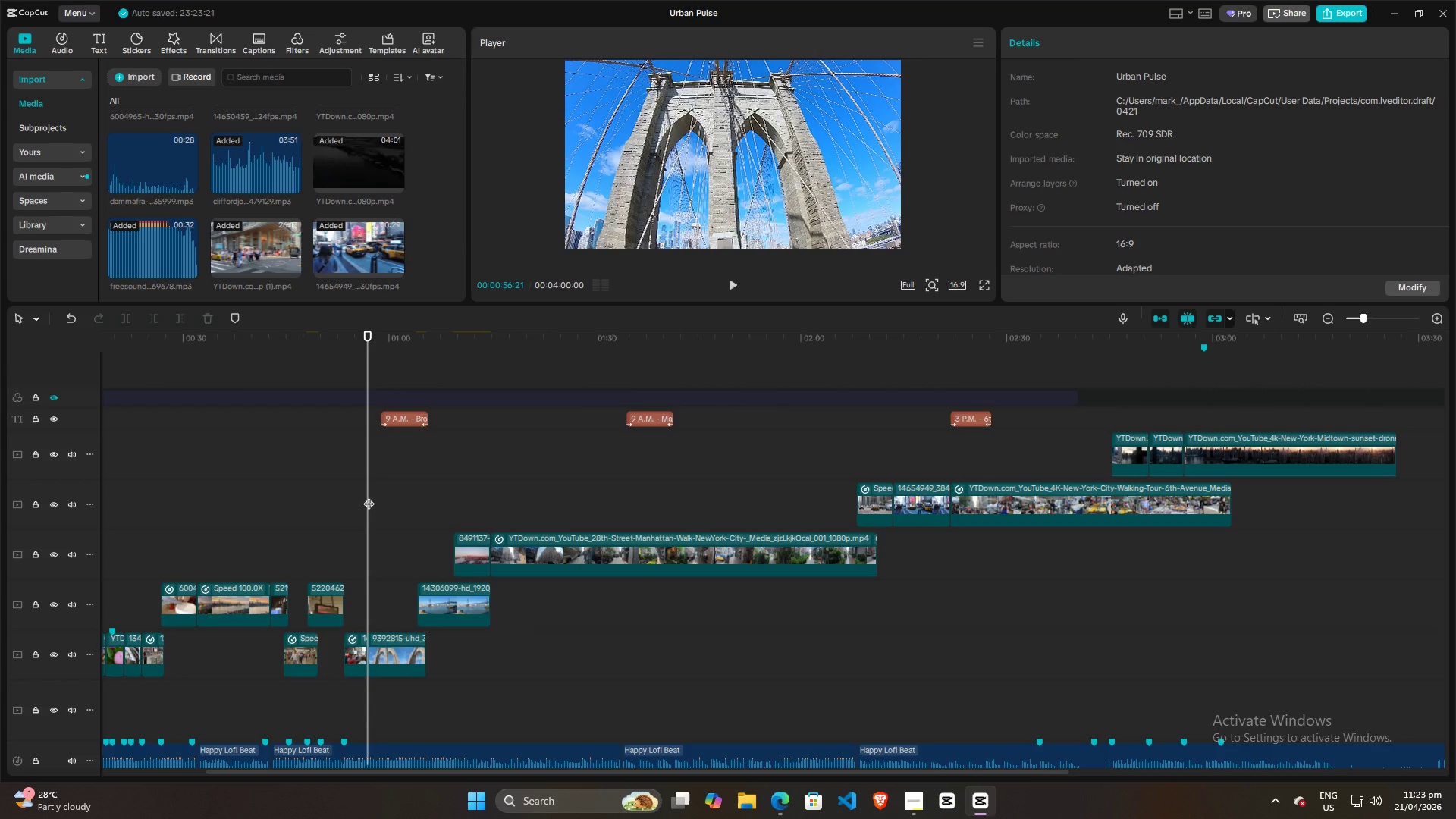 
key(Space)
 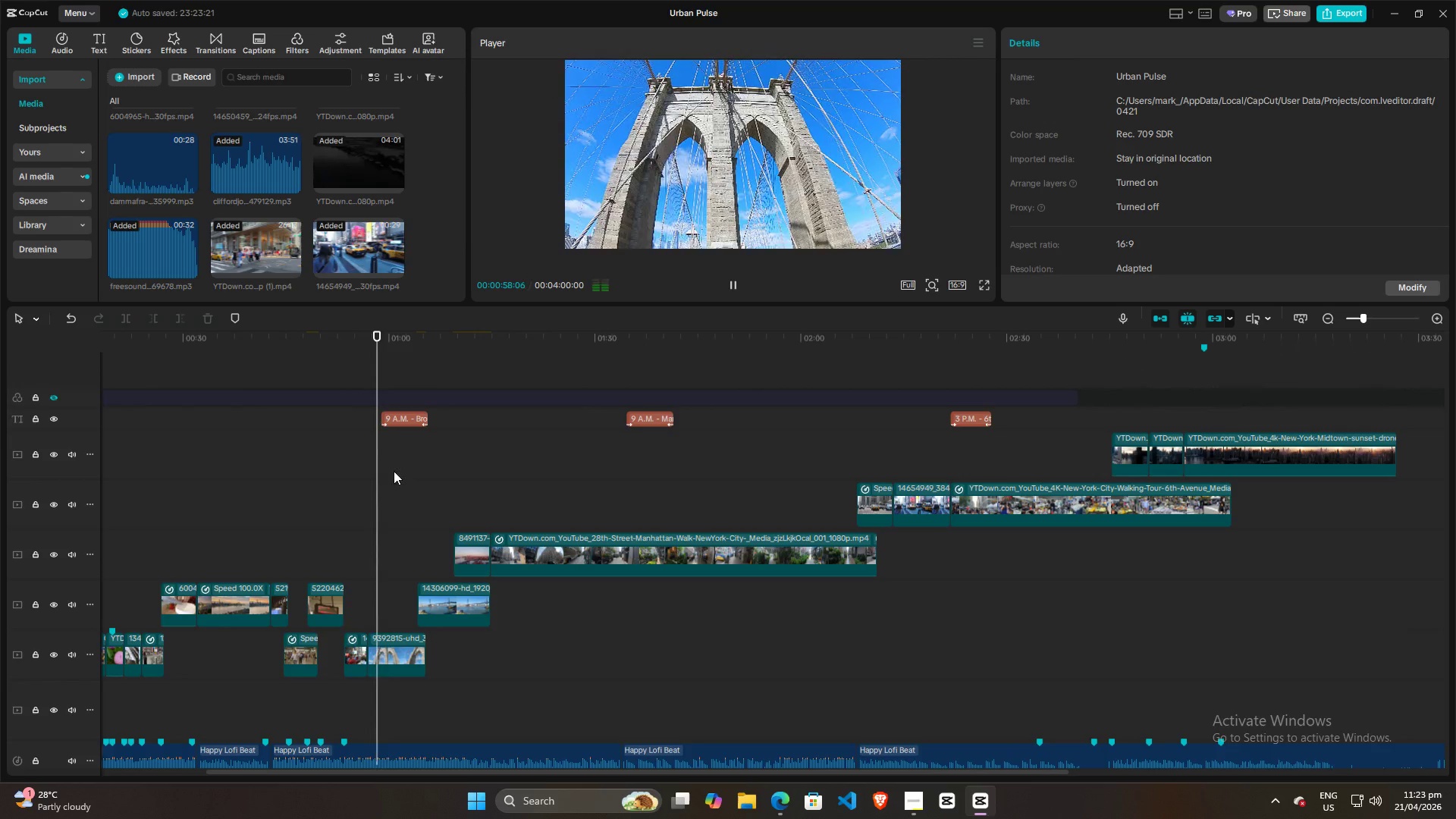 
key(Space)
 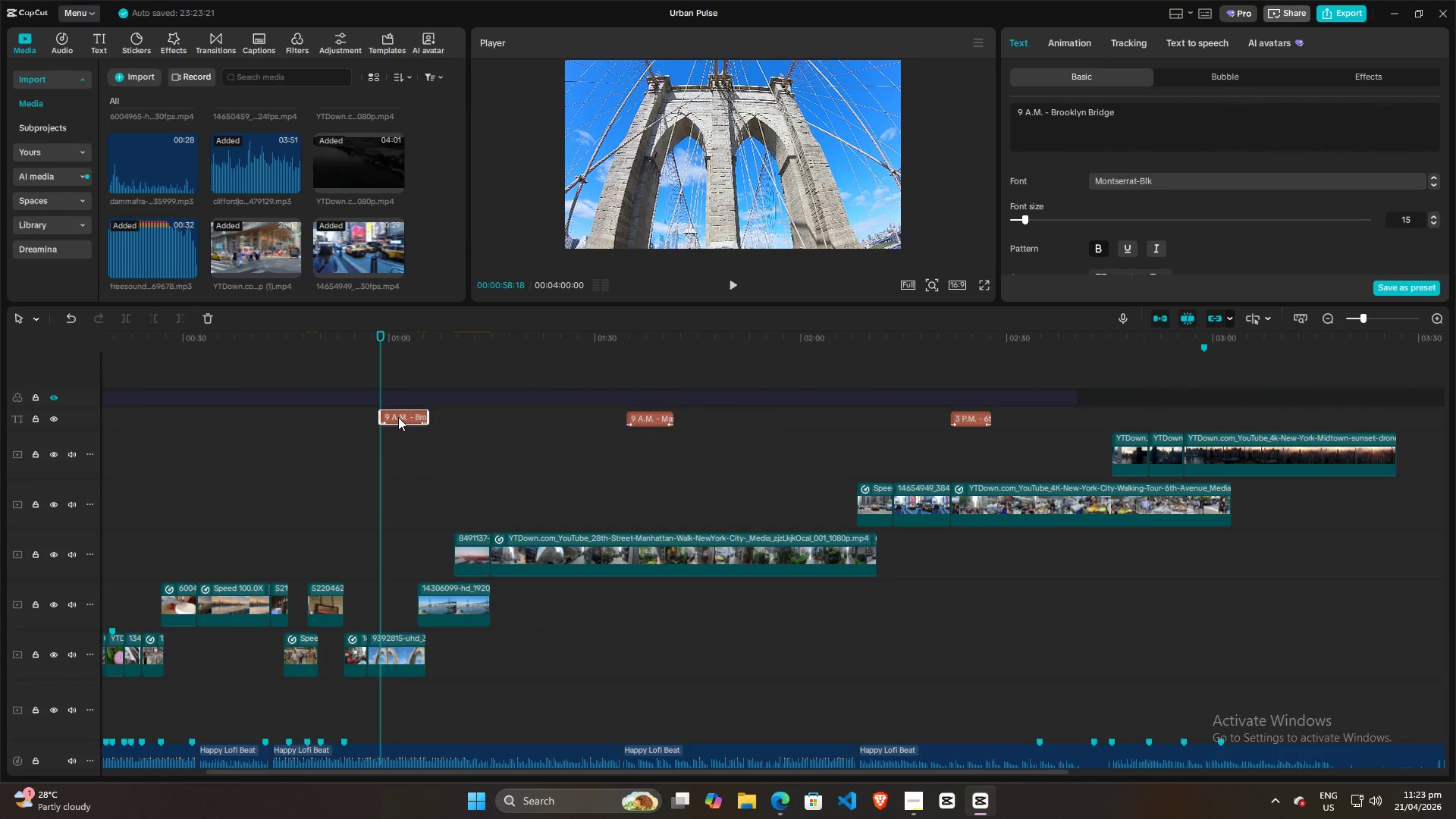 
key(Space)
 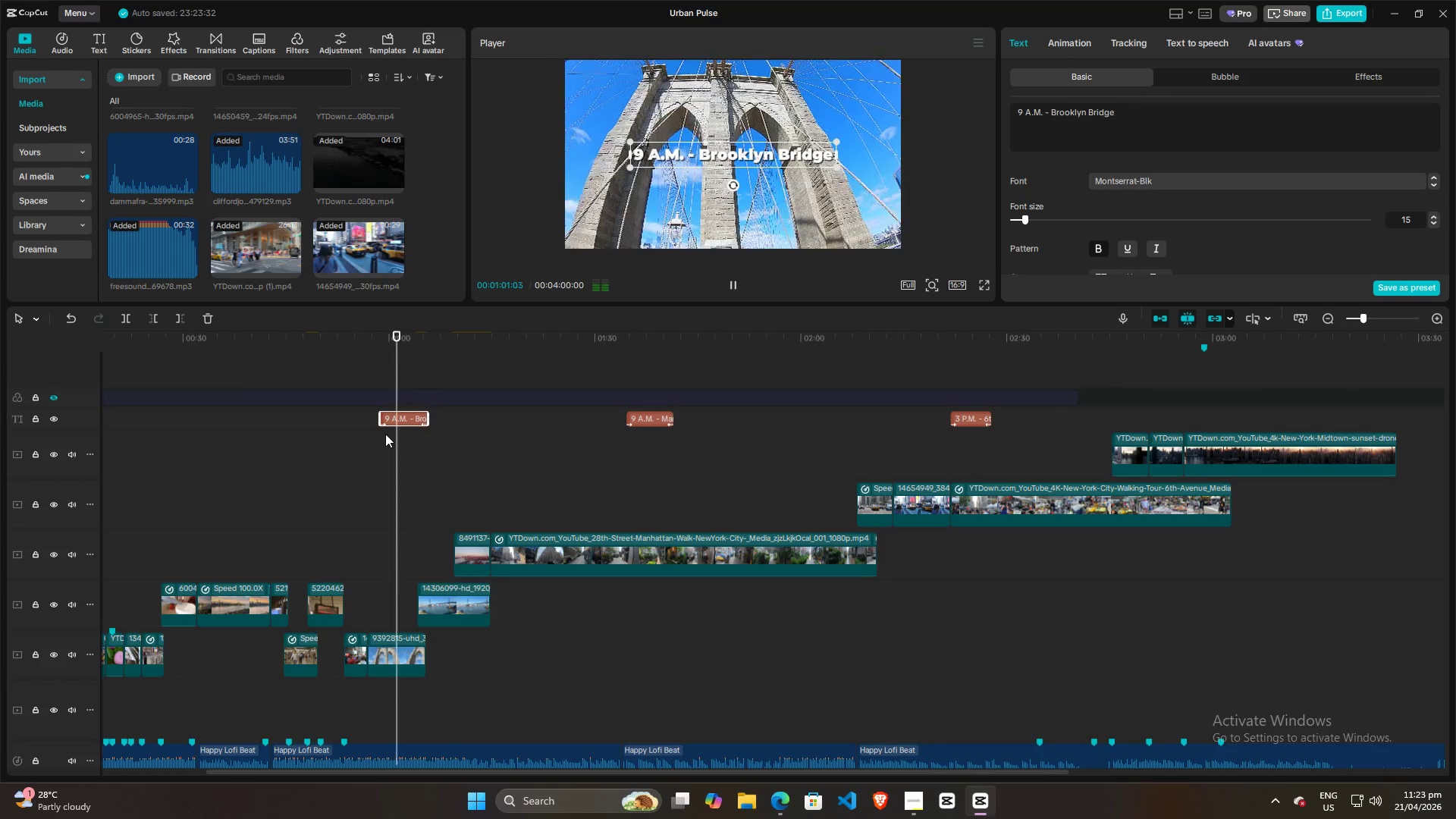 
key(Space)
 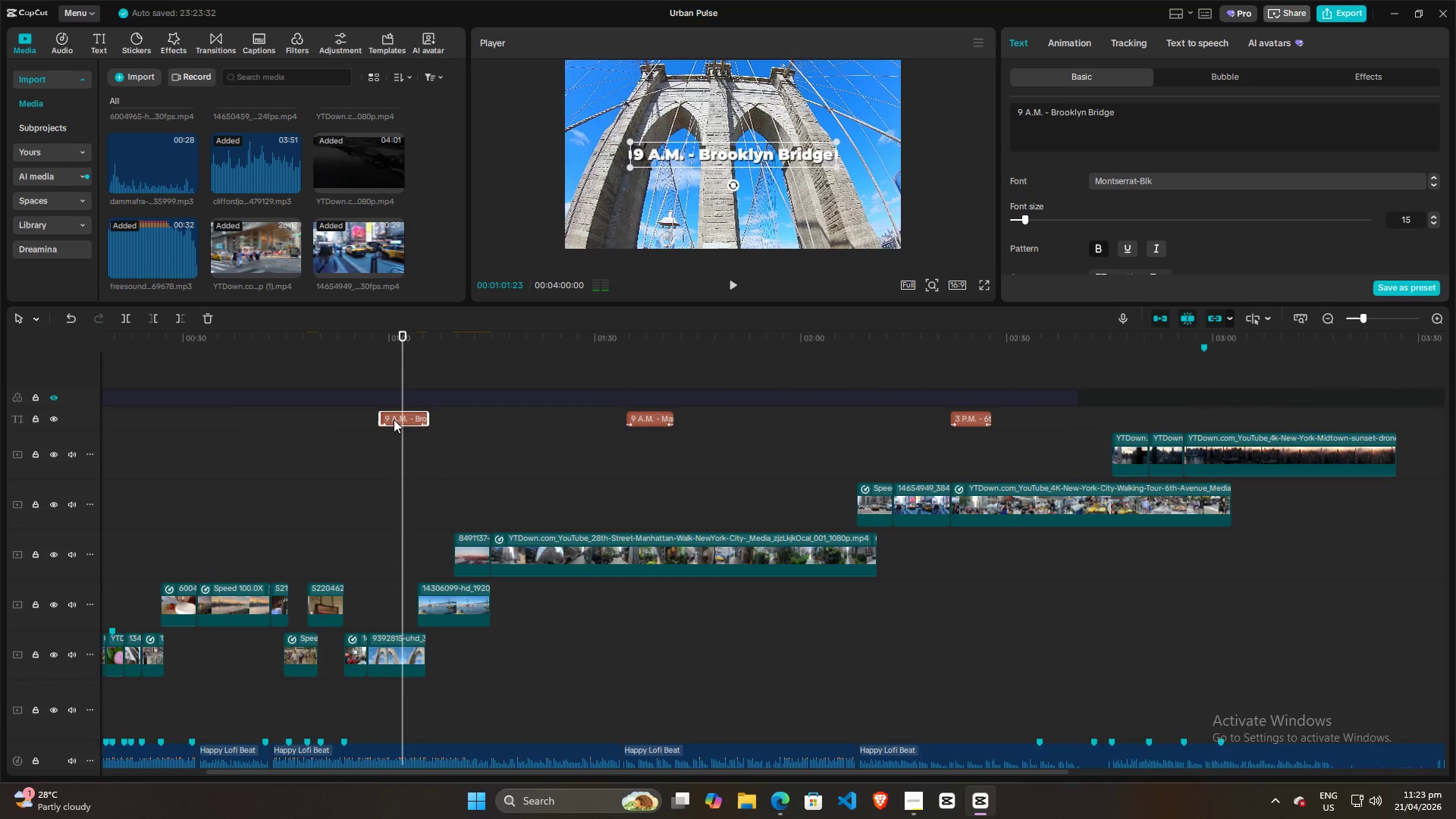 
key(Space)
 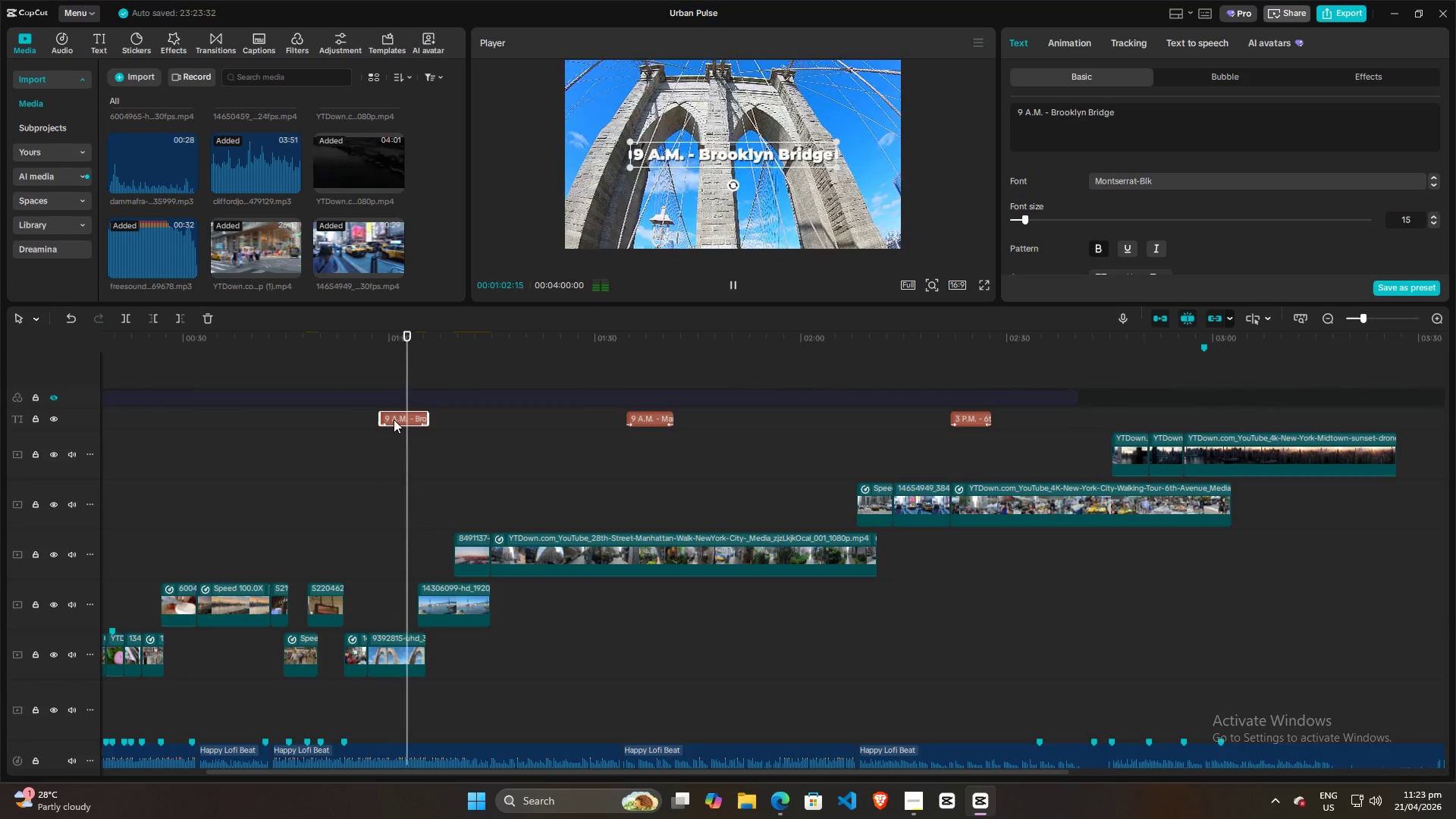 
left_click([396, 444])
 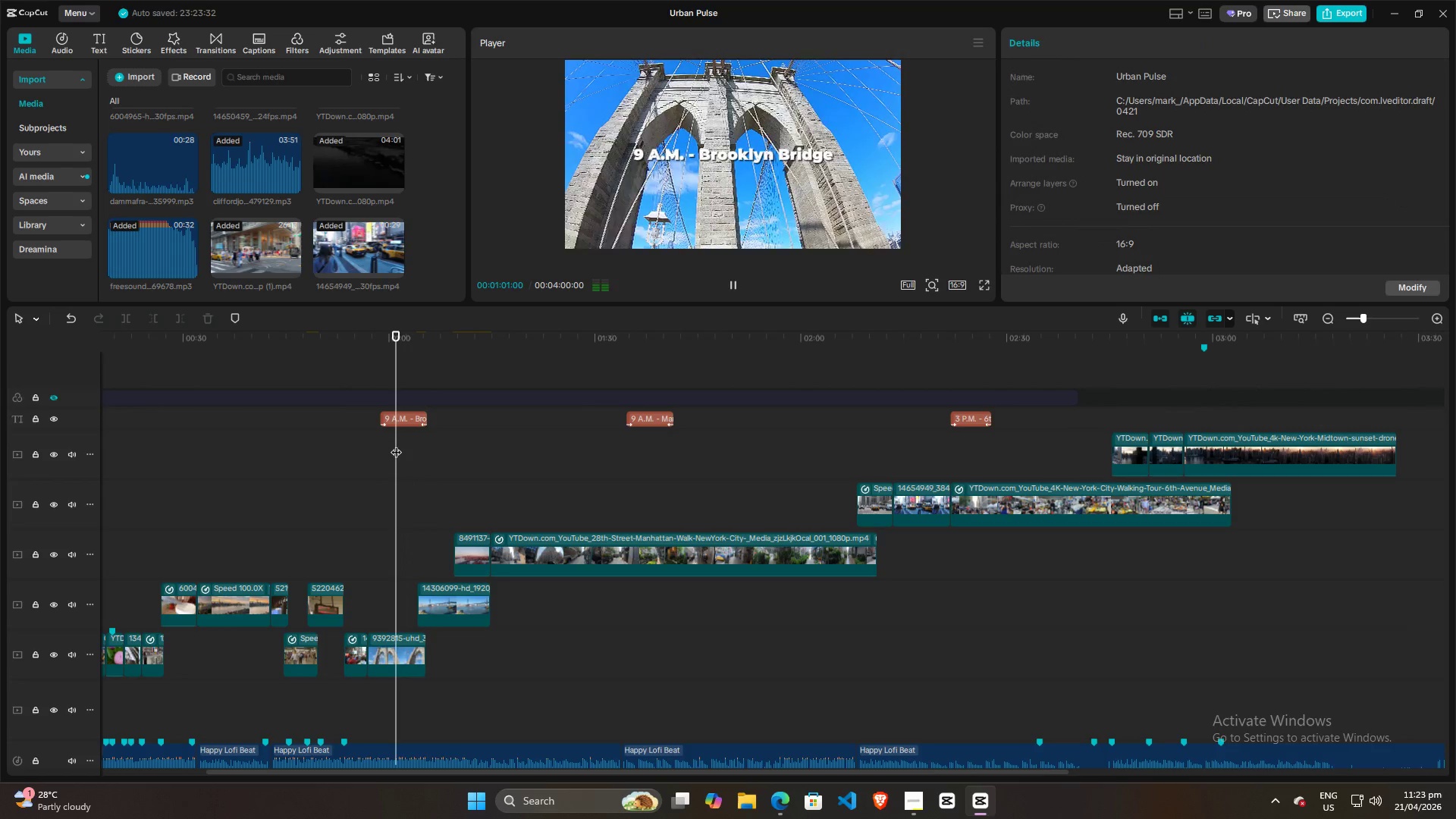 
key(Space)
 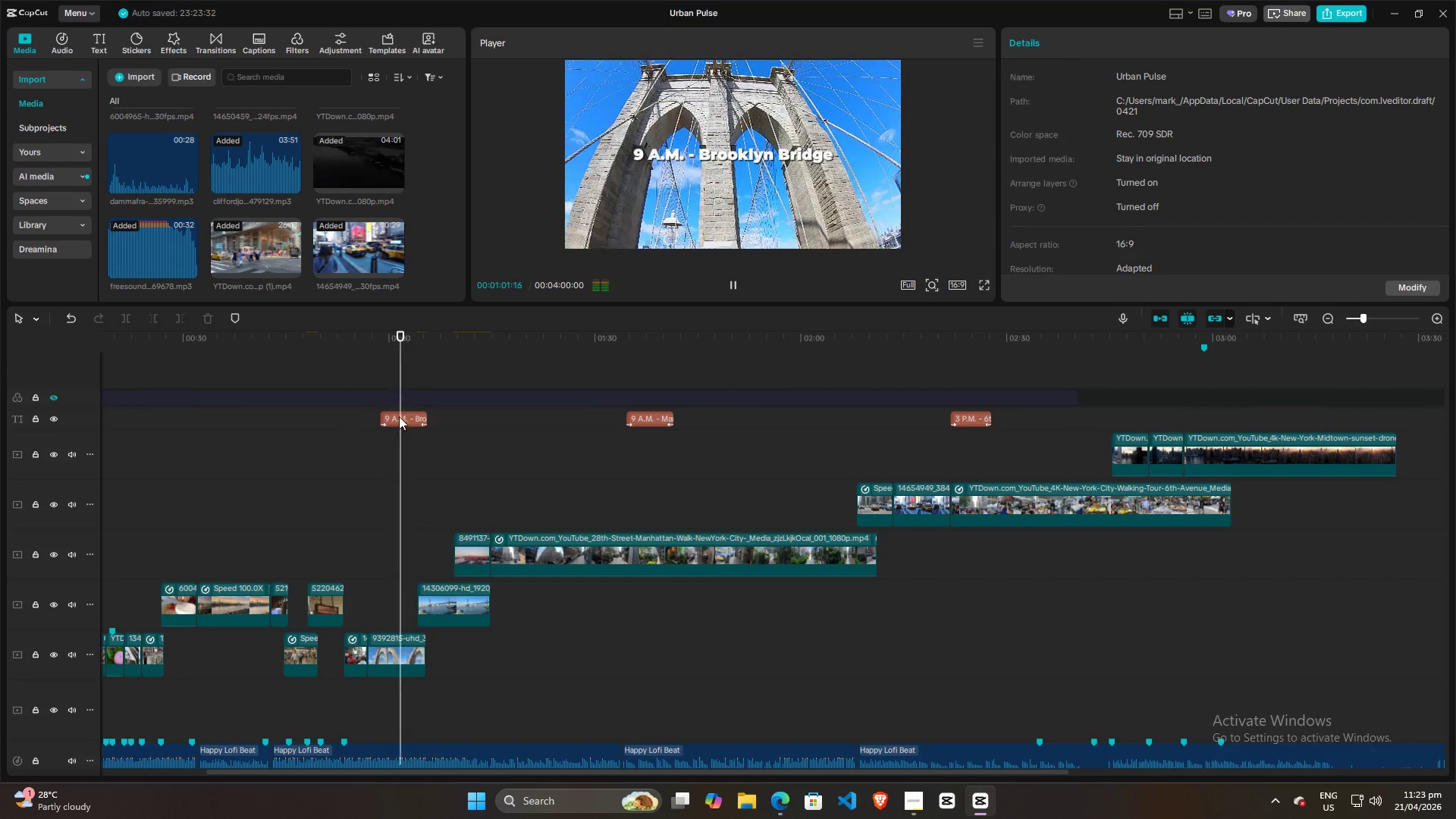 
key(Space)
 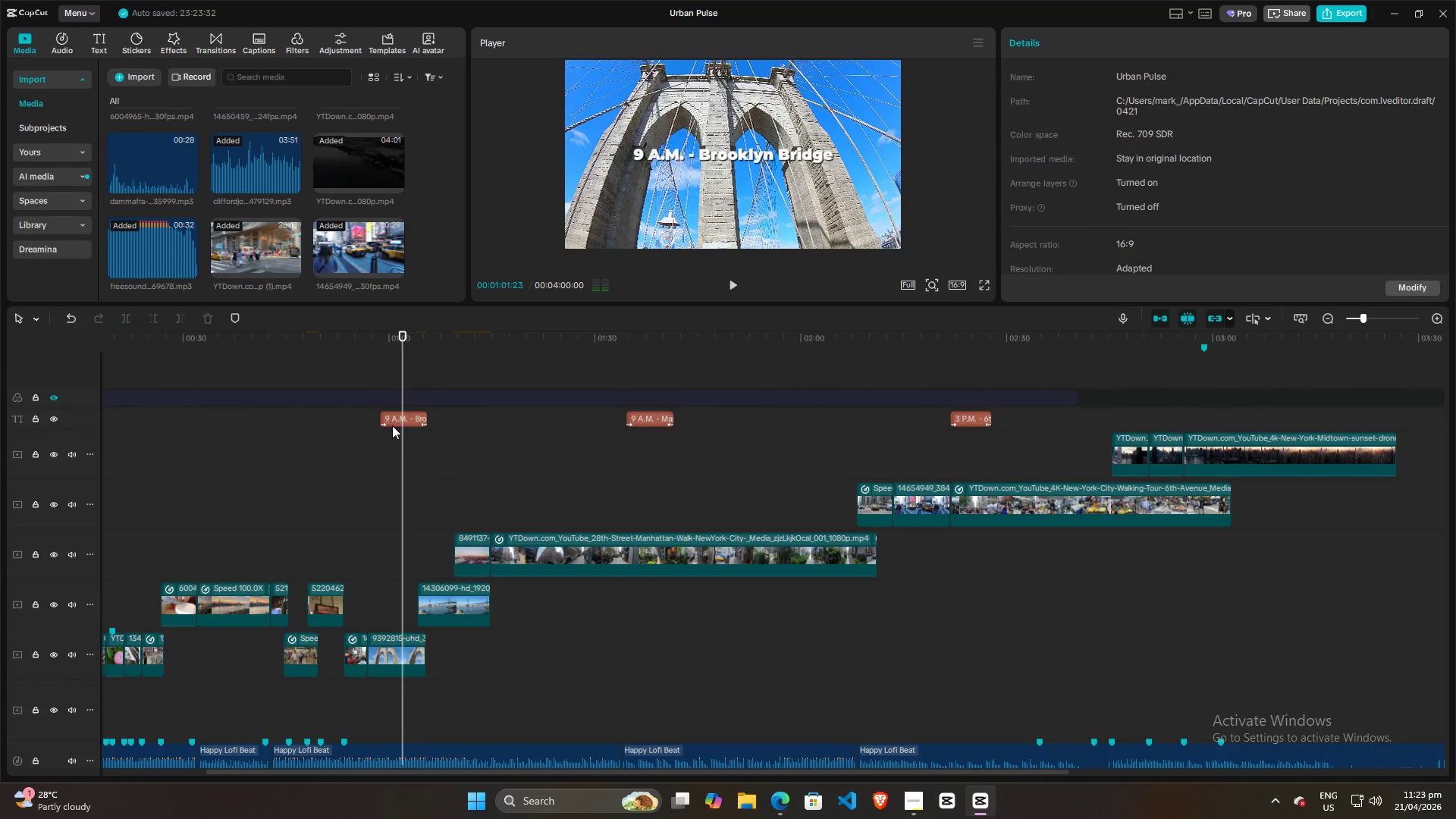 
left_click([394, 440])
 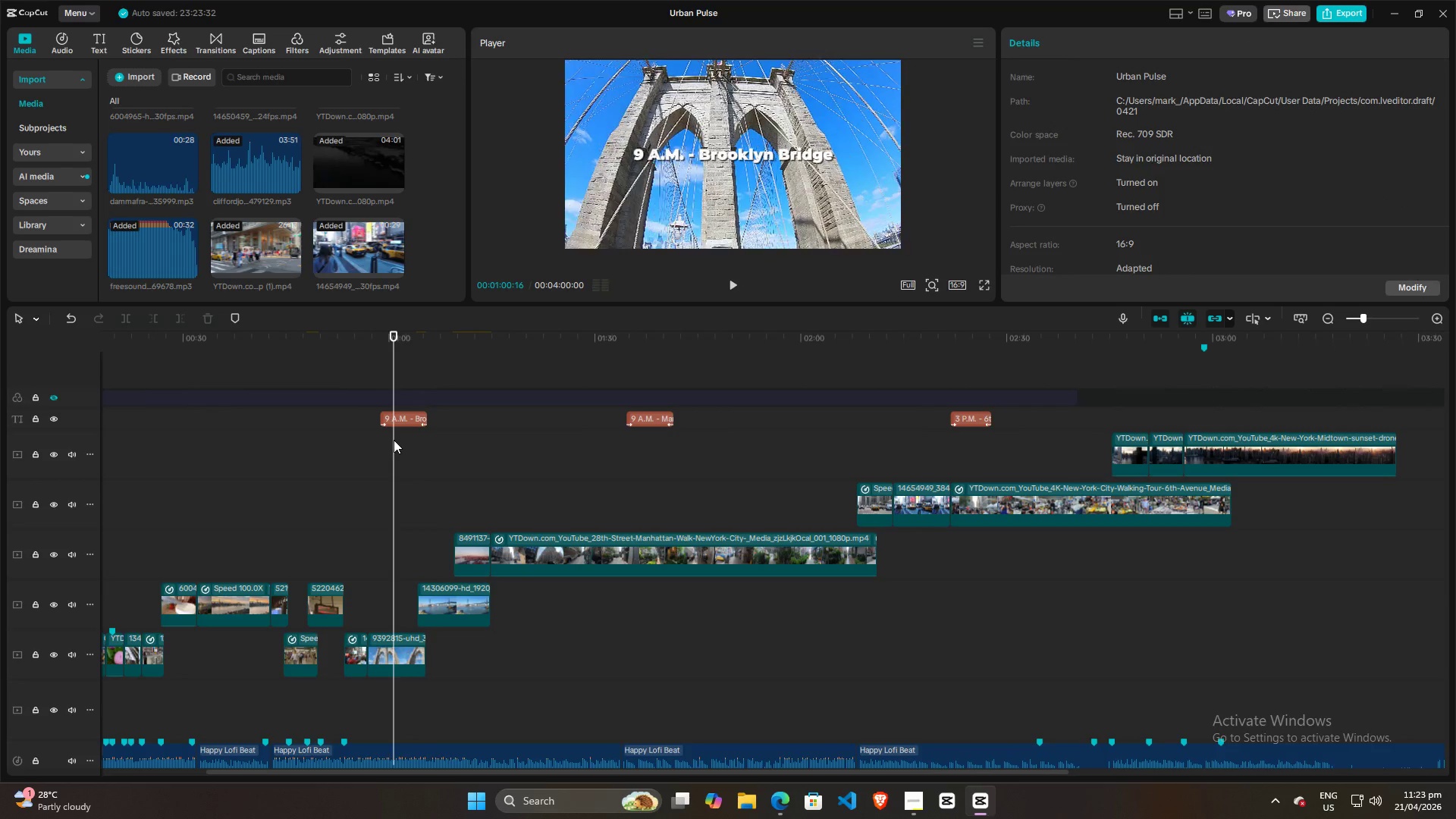 
key(Space)
 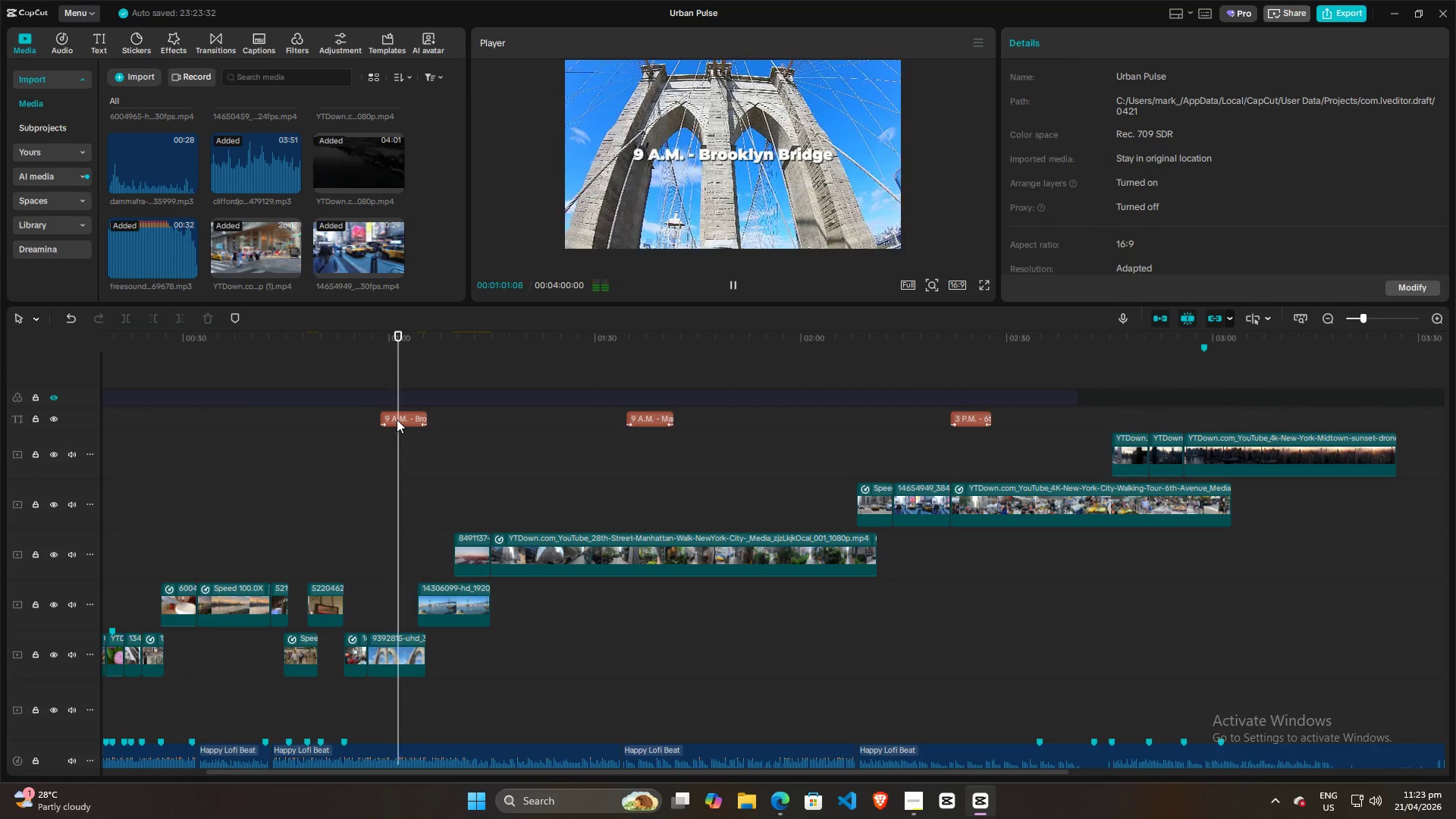 
key(Space)
 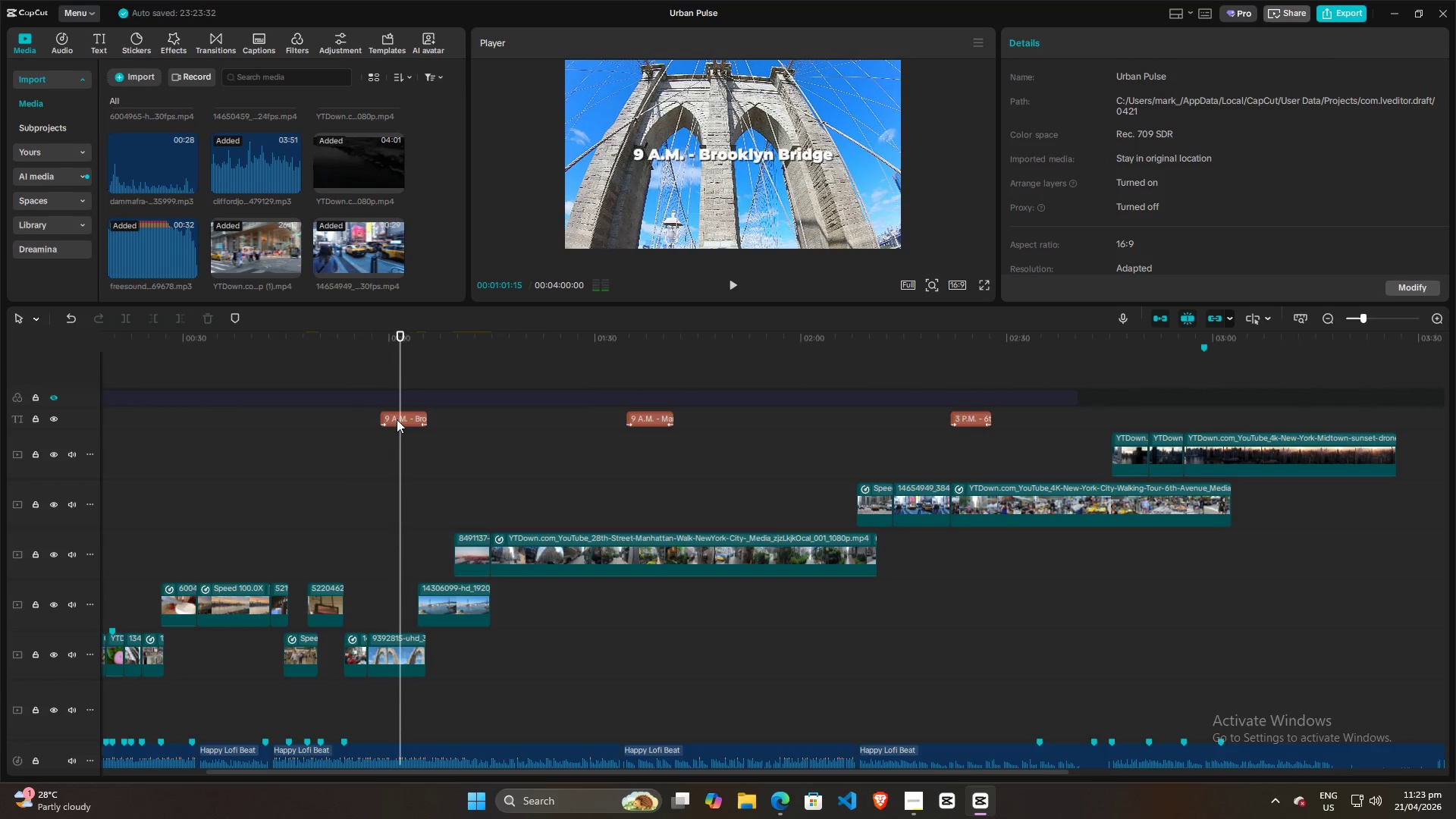 
left_click([397, 419])
 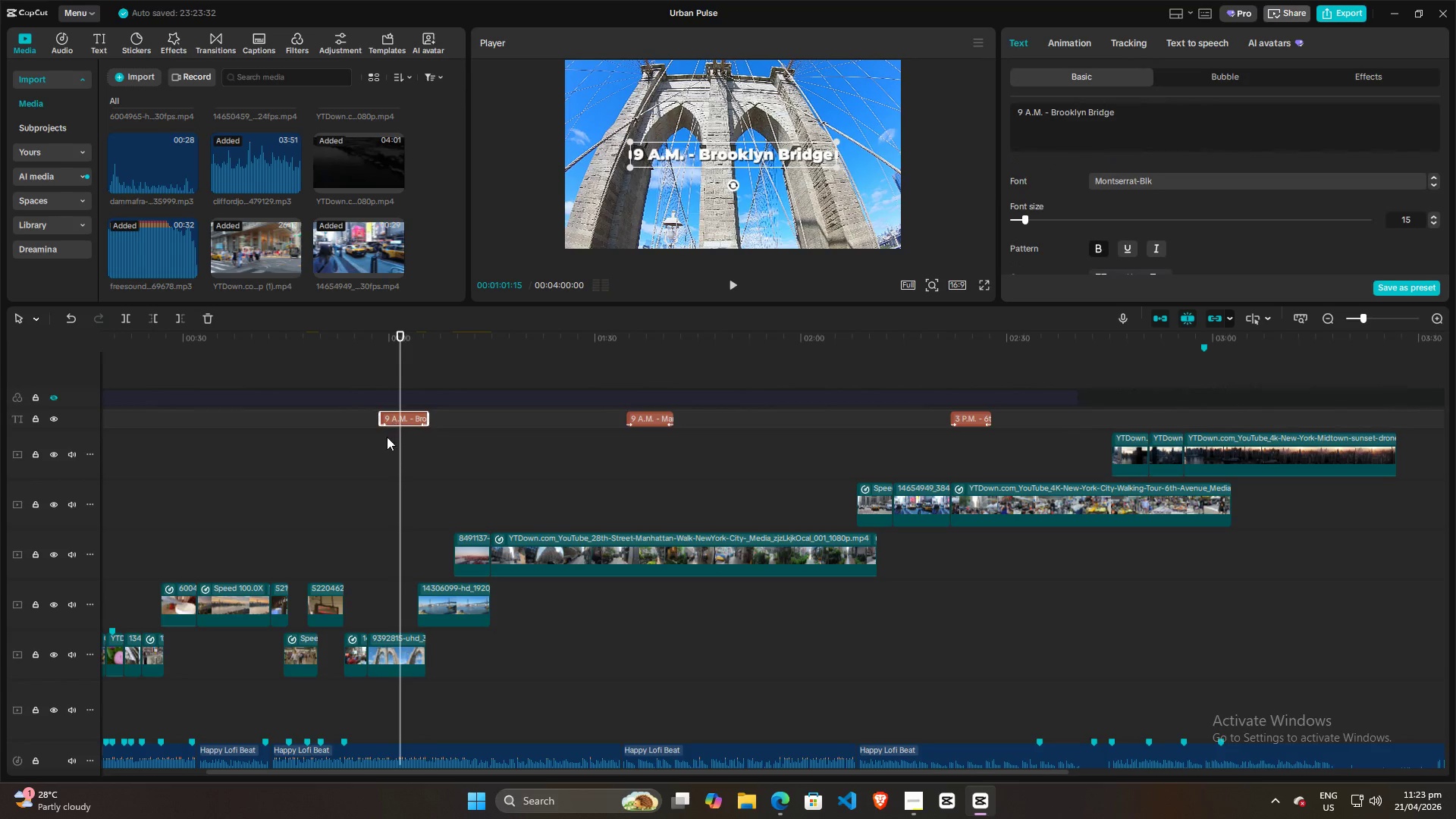 
left_click([387, 441])
 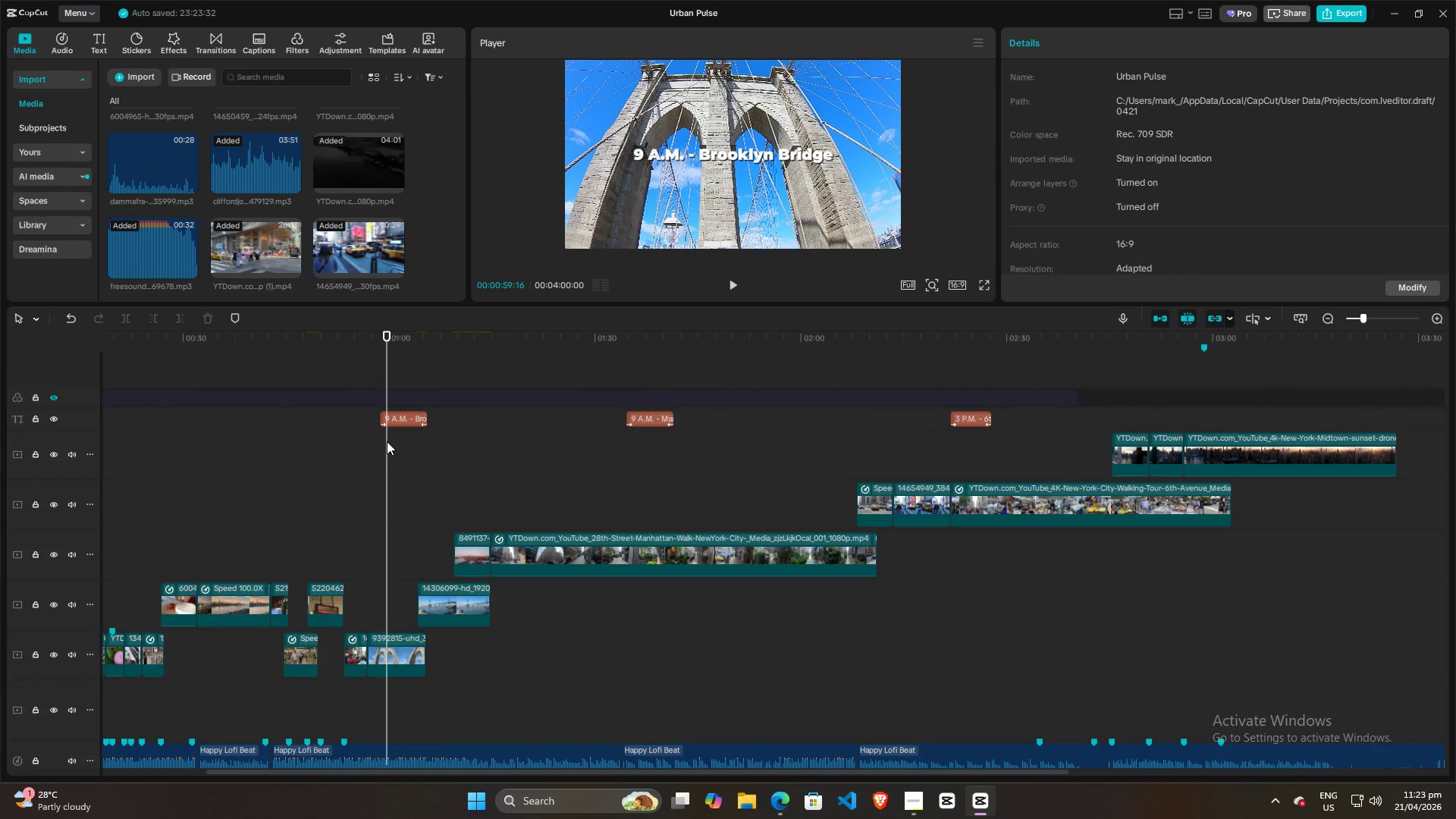 
key(Space)
 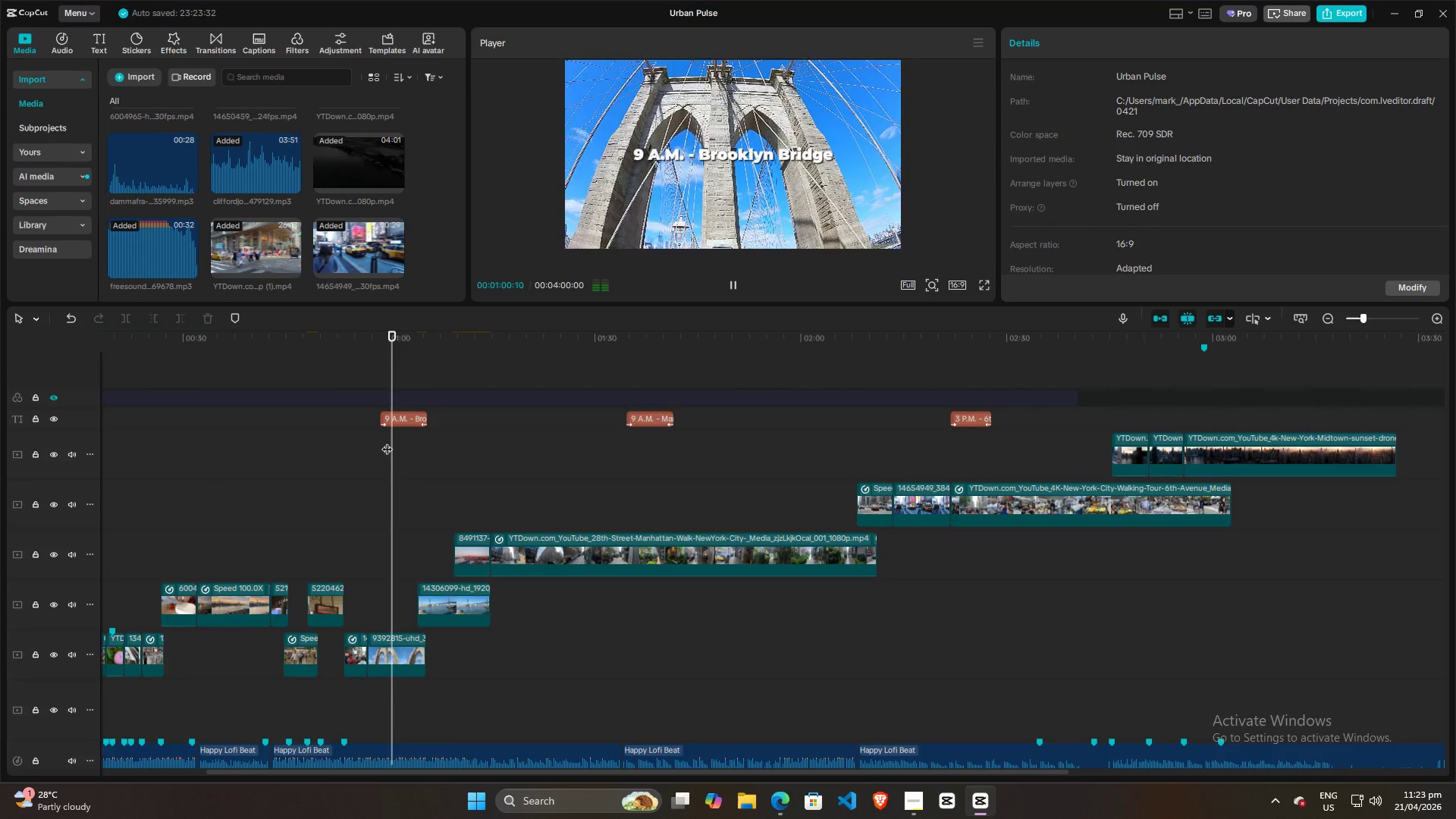 
key(Space)
 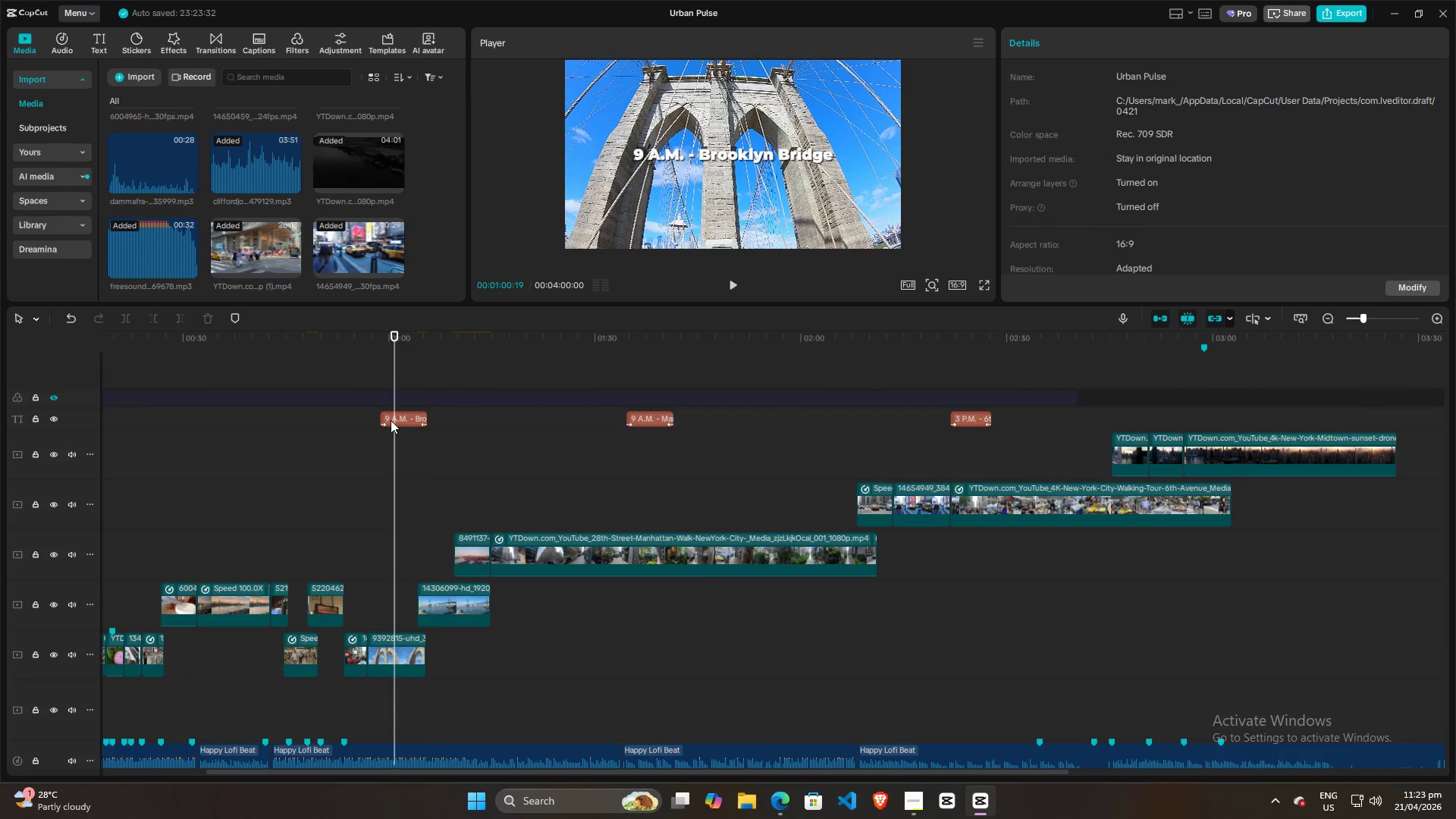 
left_click([389, 442])
 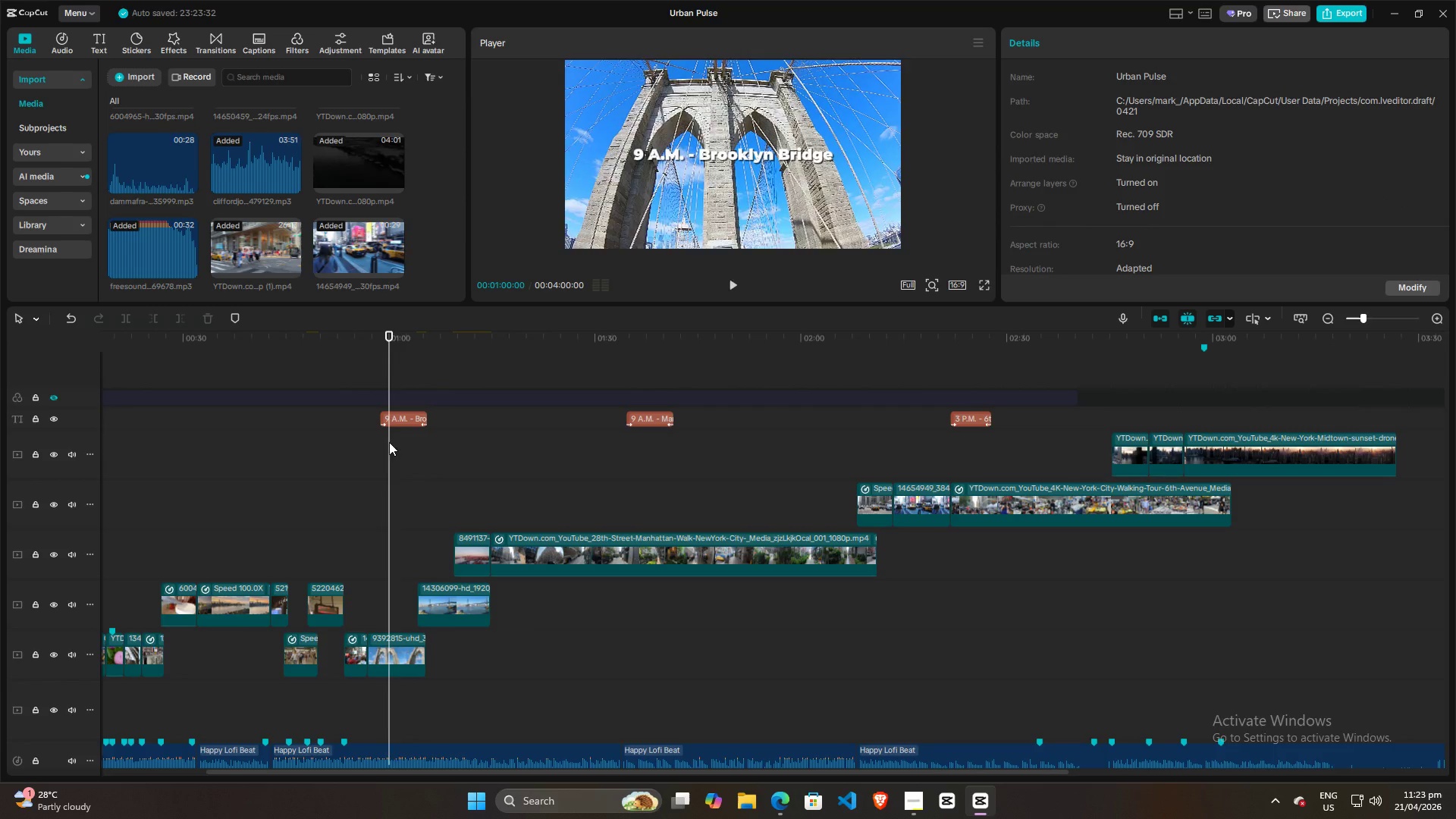 
key(Space)
 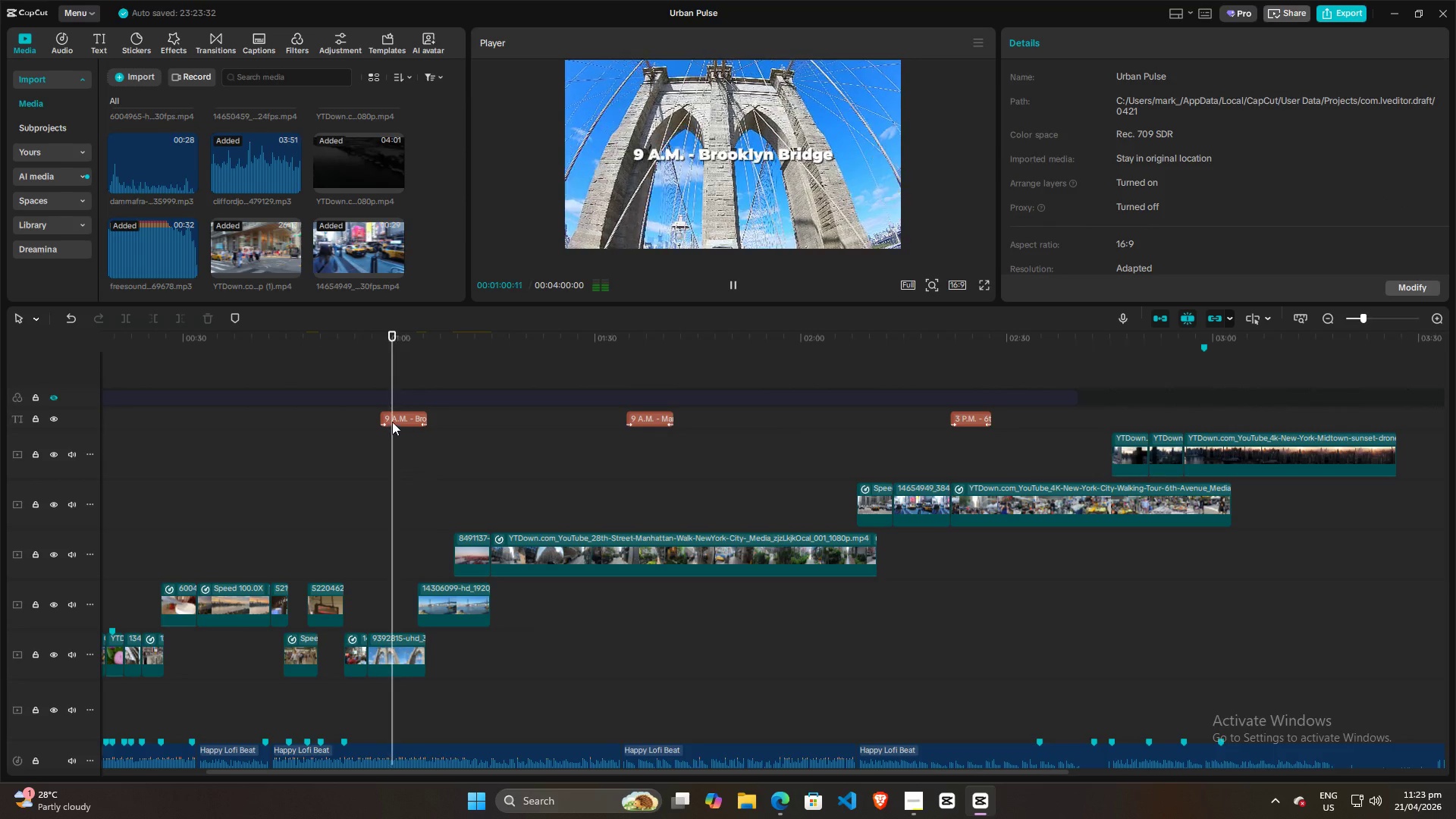 
key(Space)
 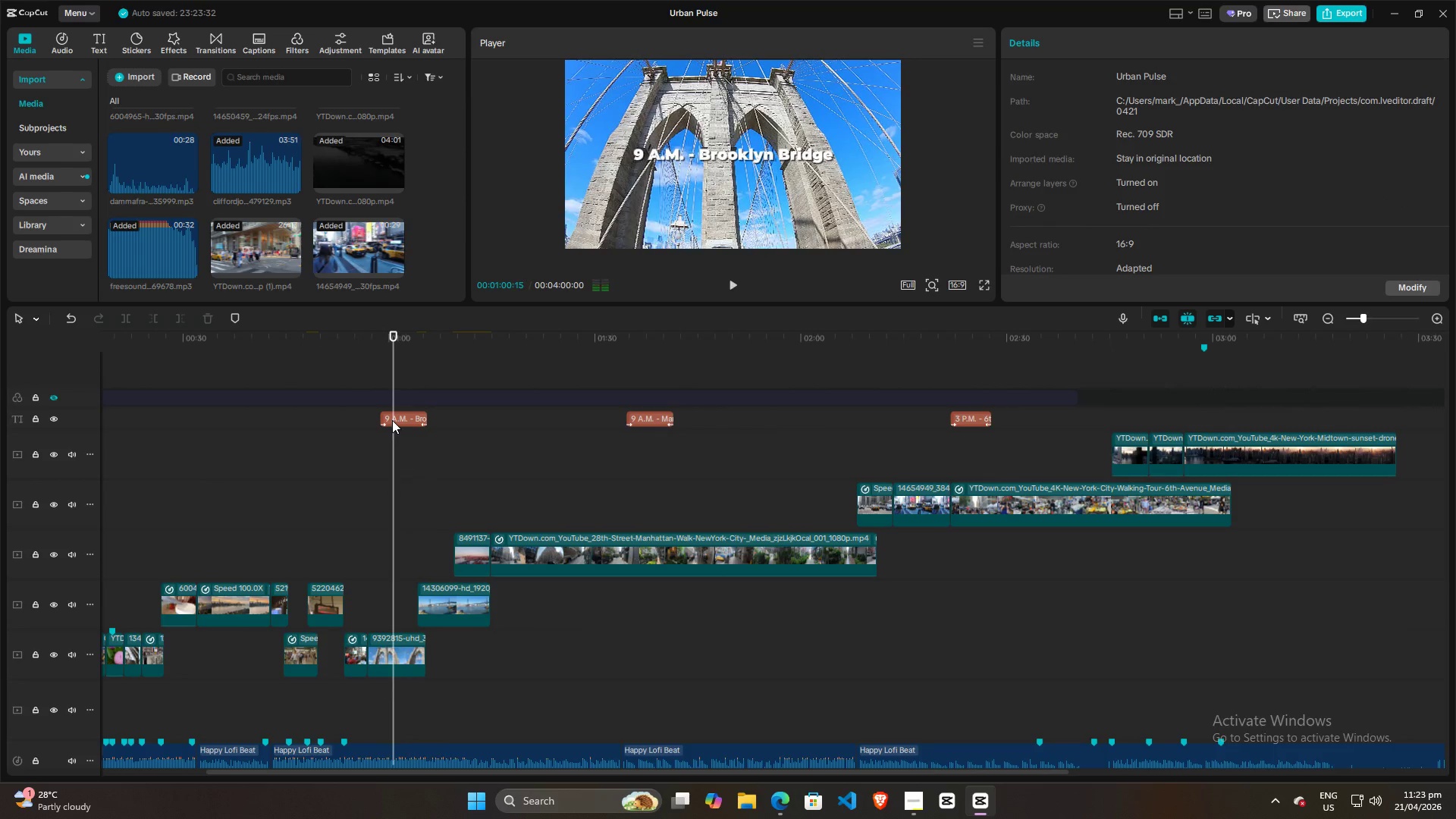 
left_click([392, 420])
 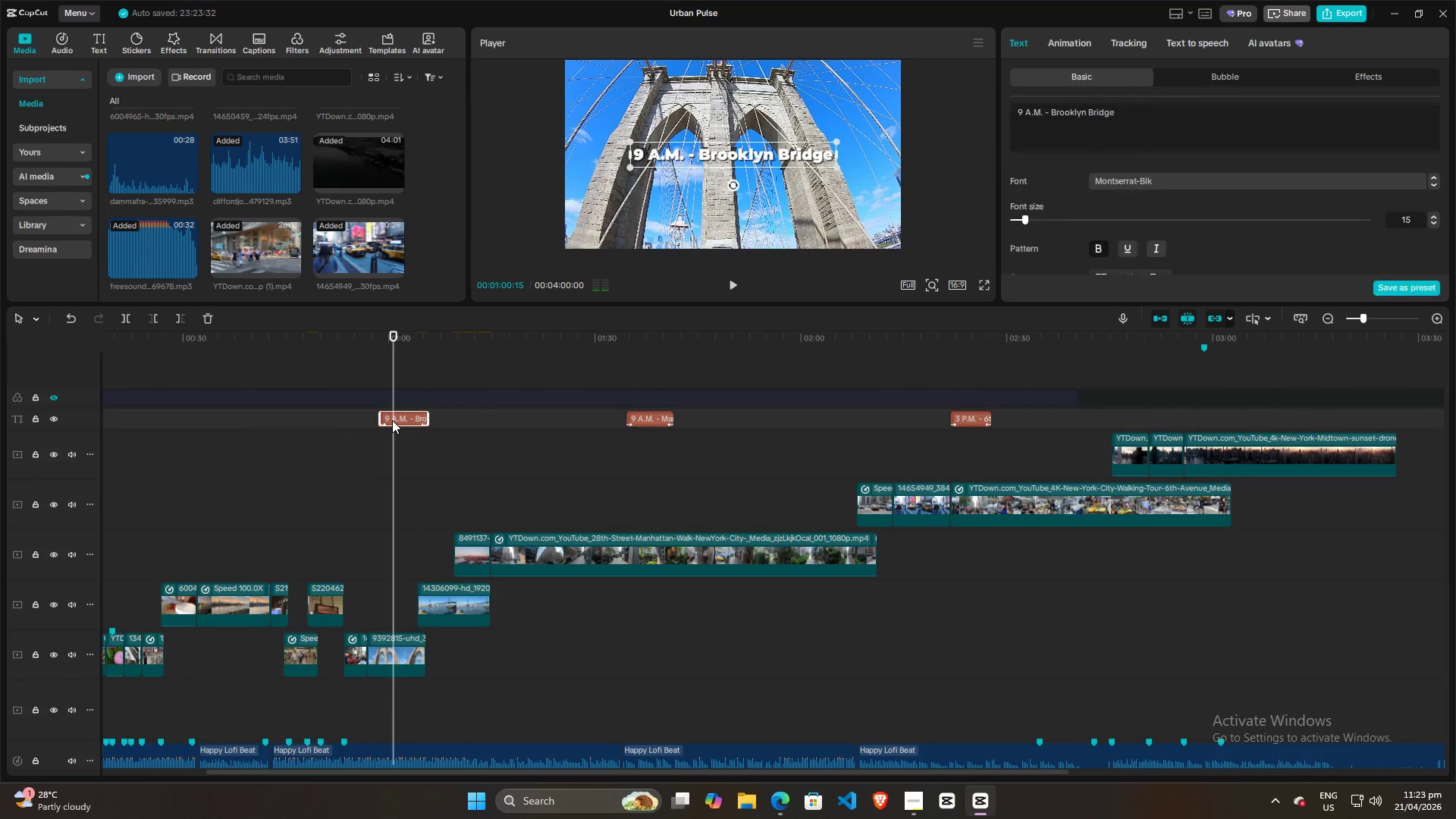 
key(W)
 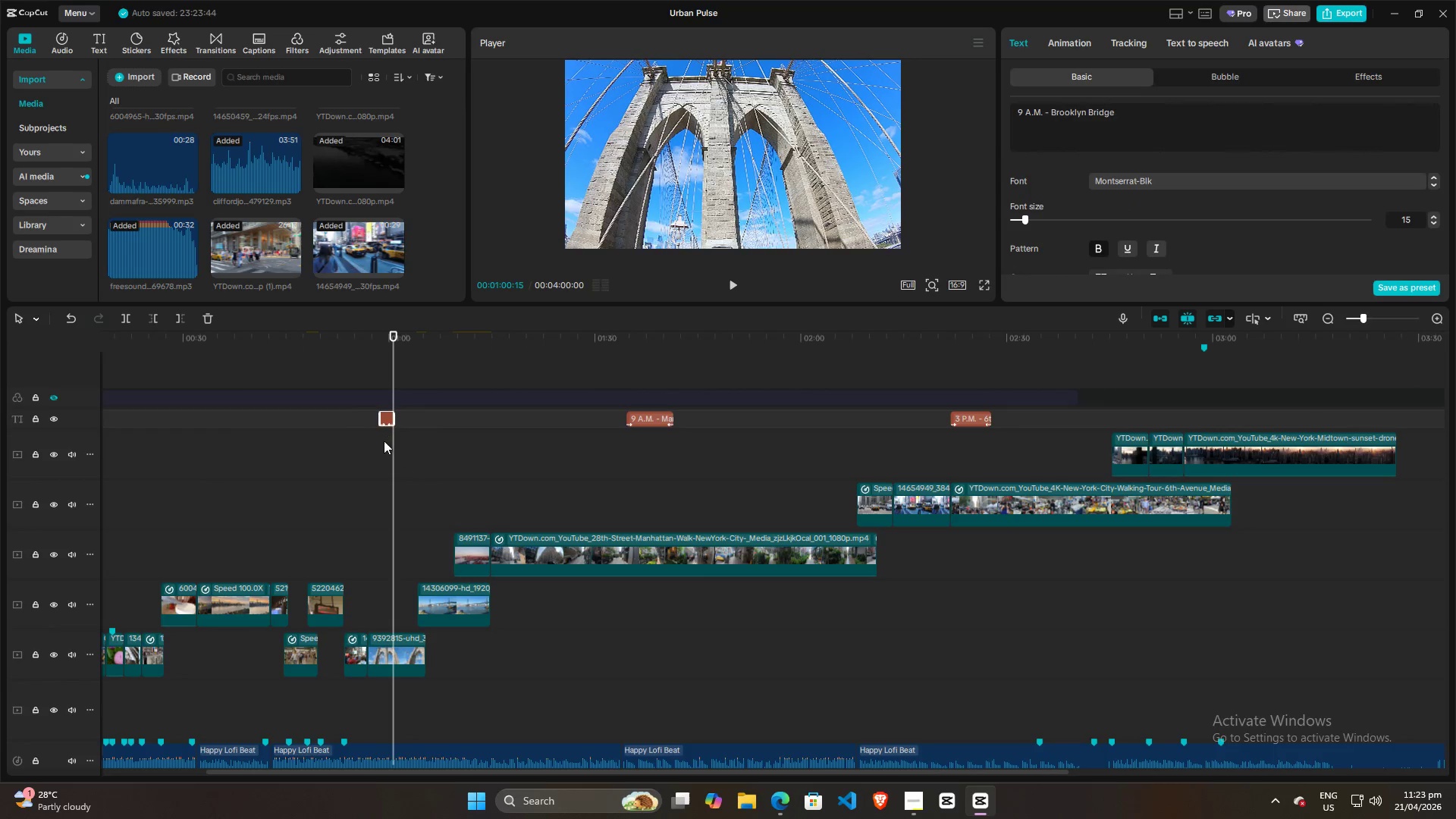 
left_click([378, 447])
 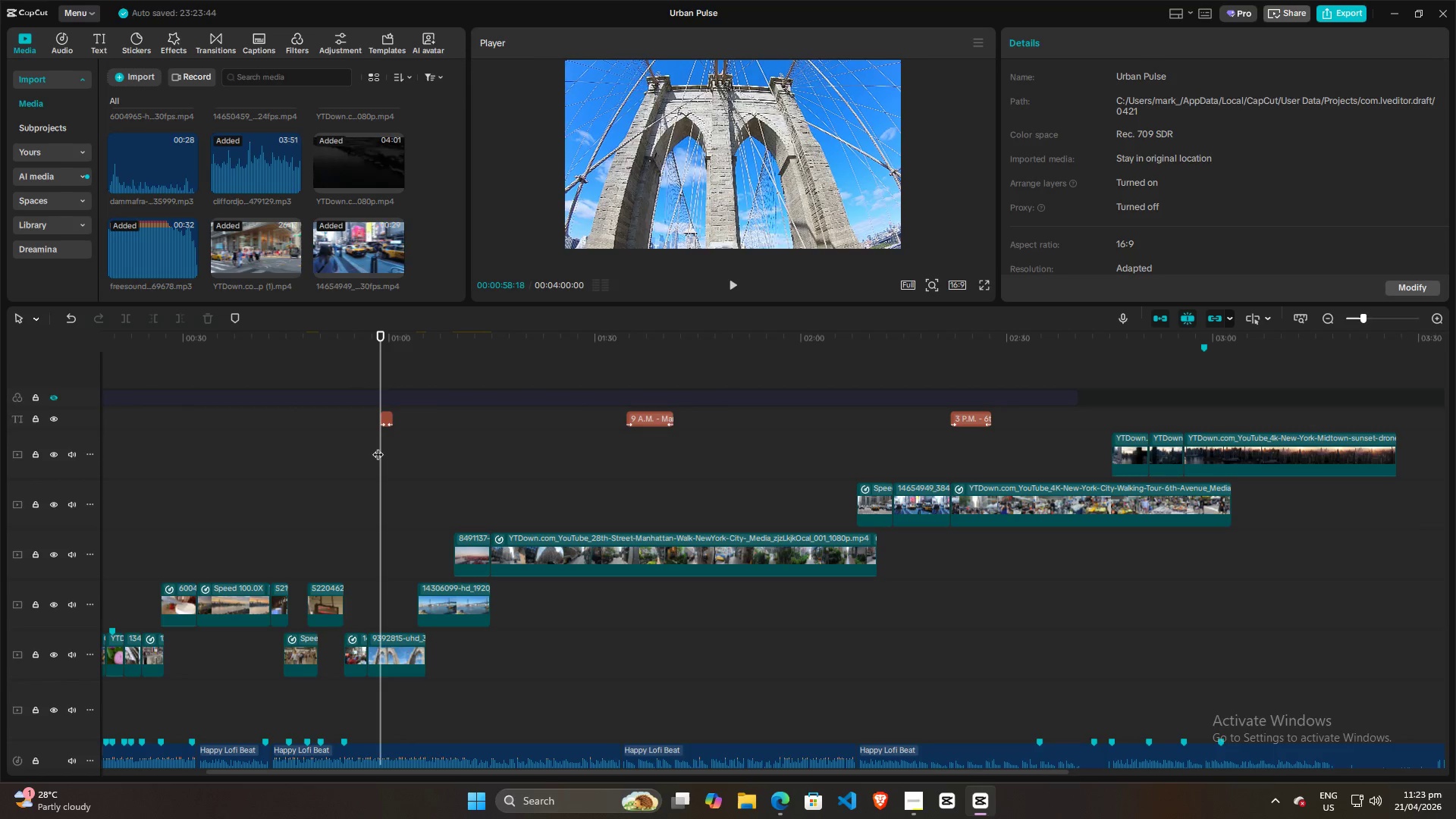 
key(Space)
 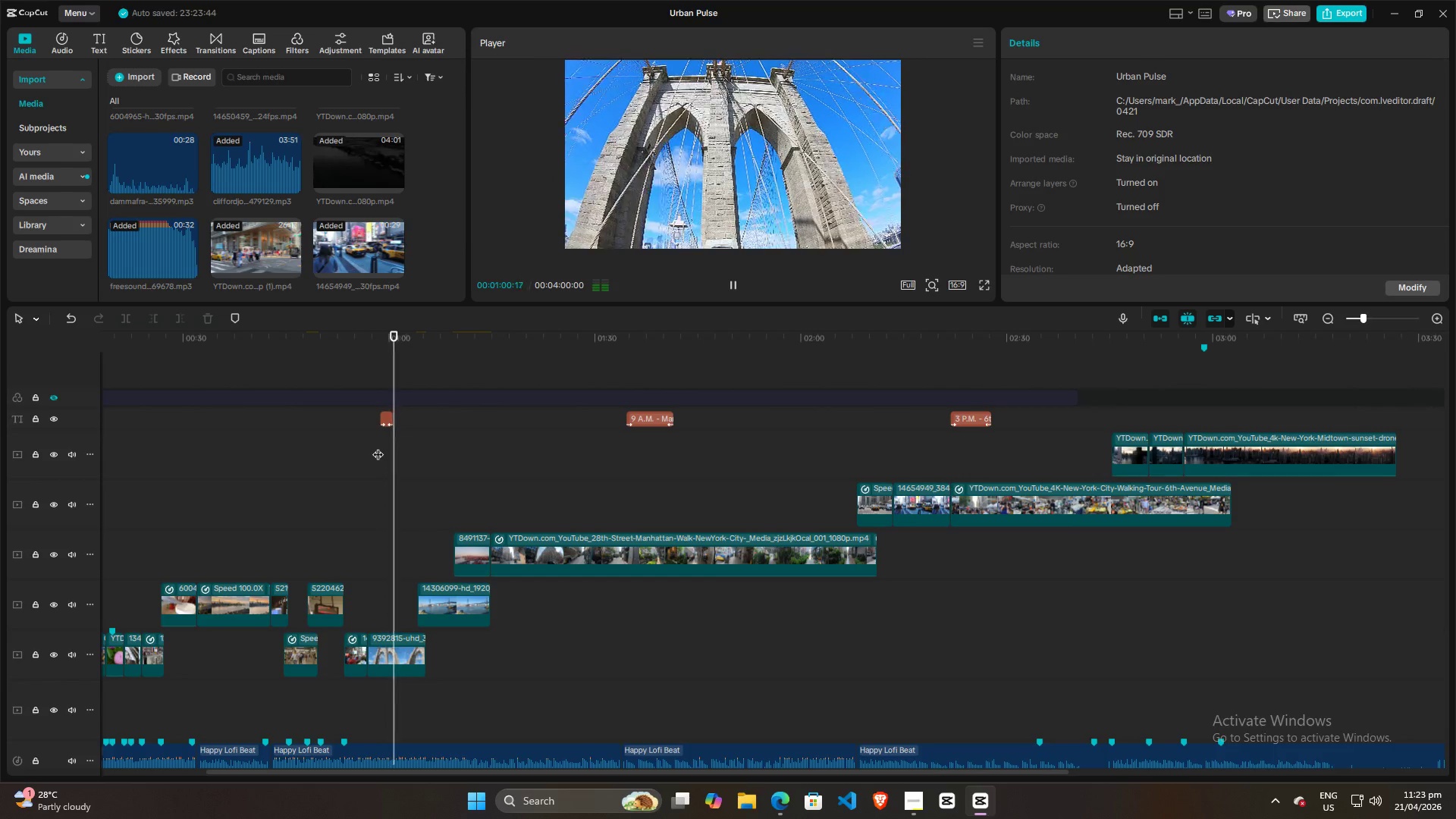 
key(Space)
 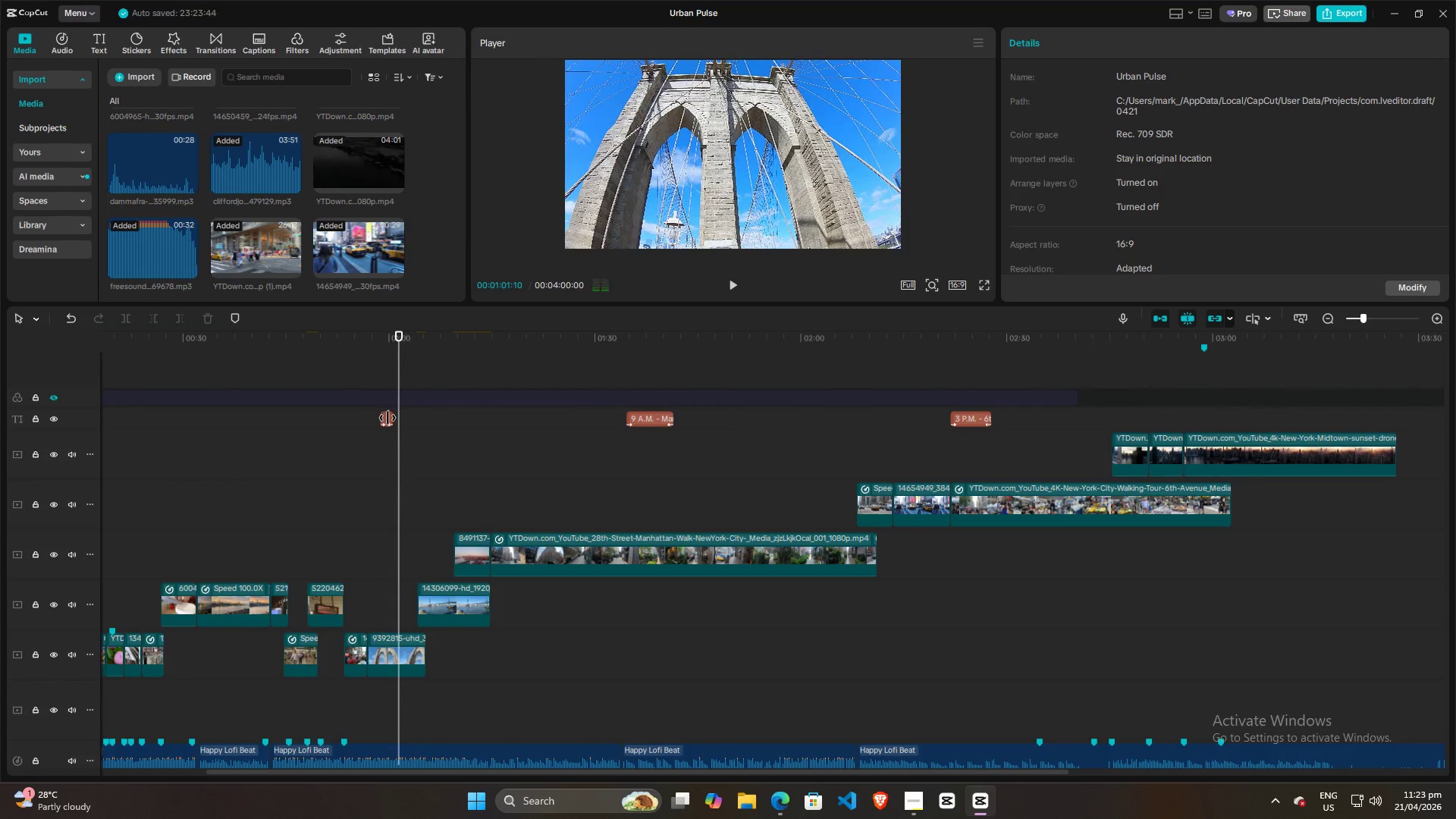 
left_click([388, 418])
 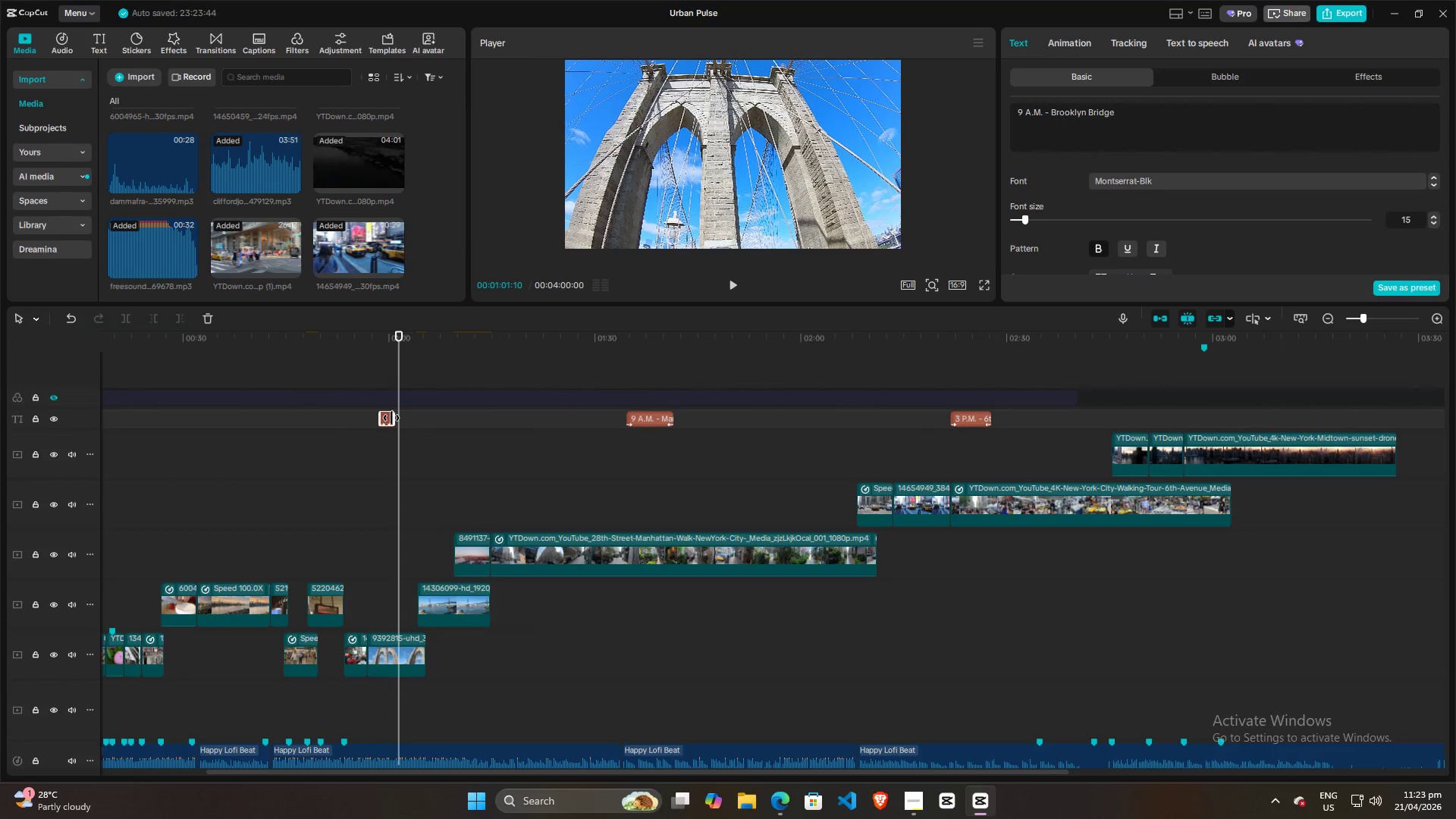 
left_click_drag(start_coordinate=[391, 418], to_coordinate=[395, 418])
 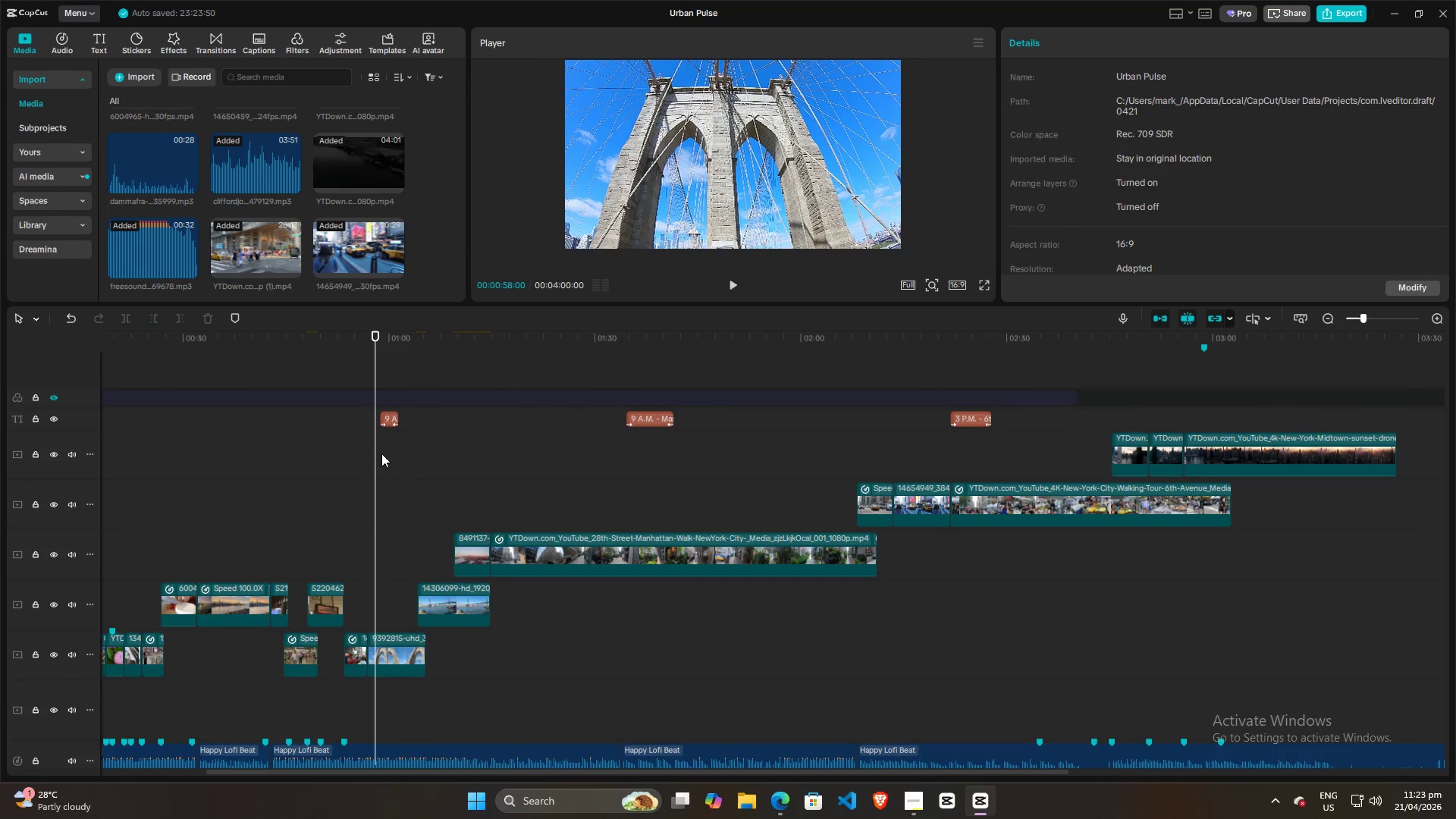 
double_click([384, 453])
 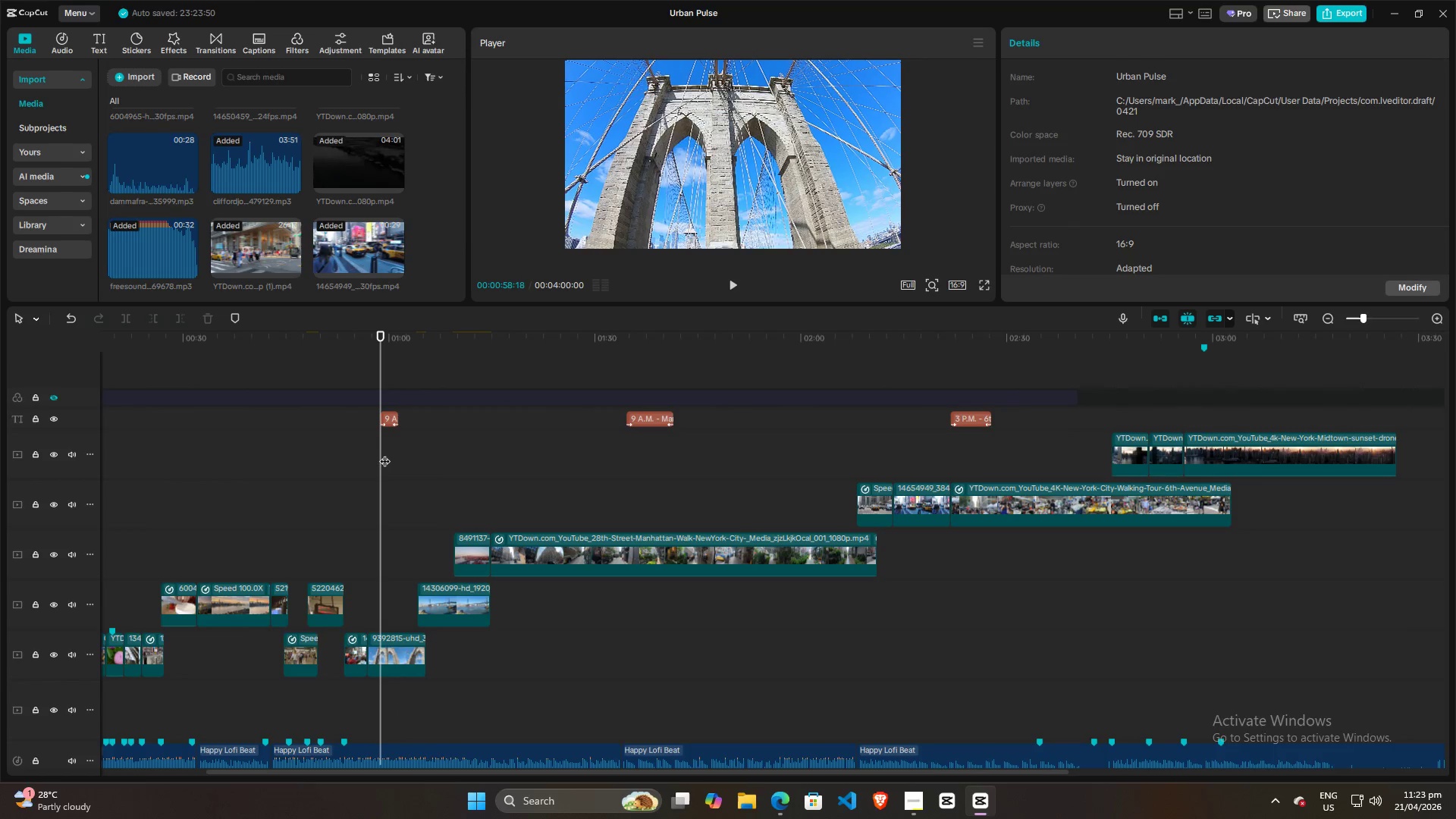 
key(Space)
 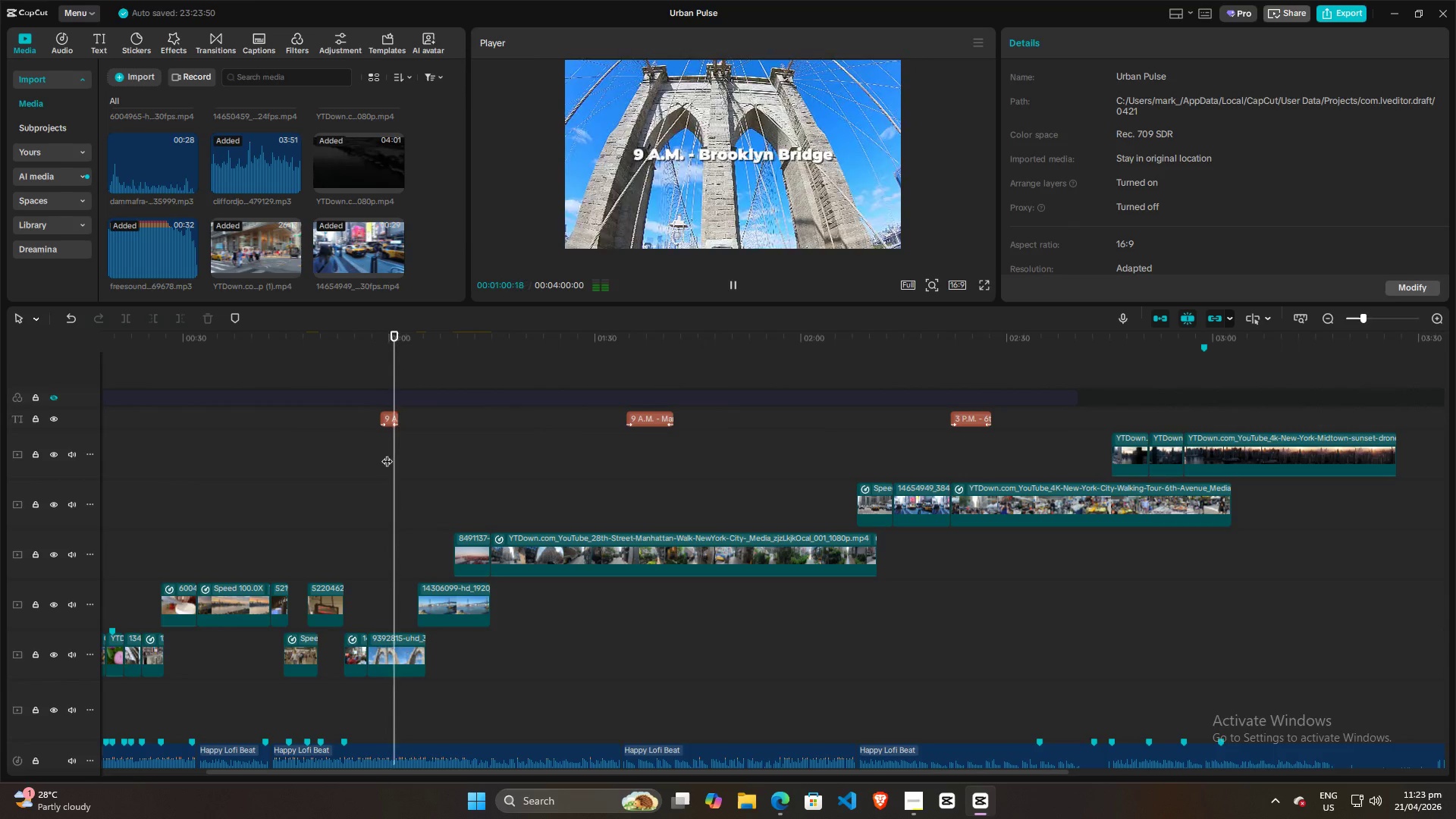 
key(Space)
 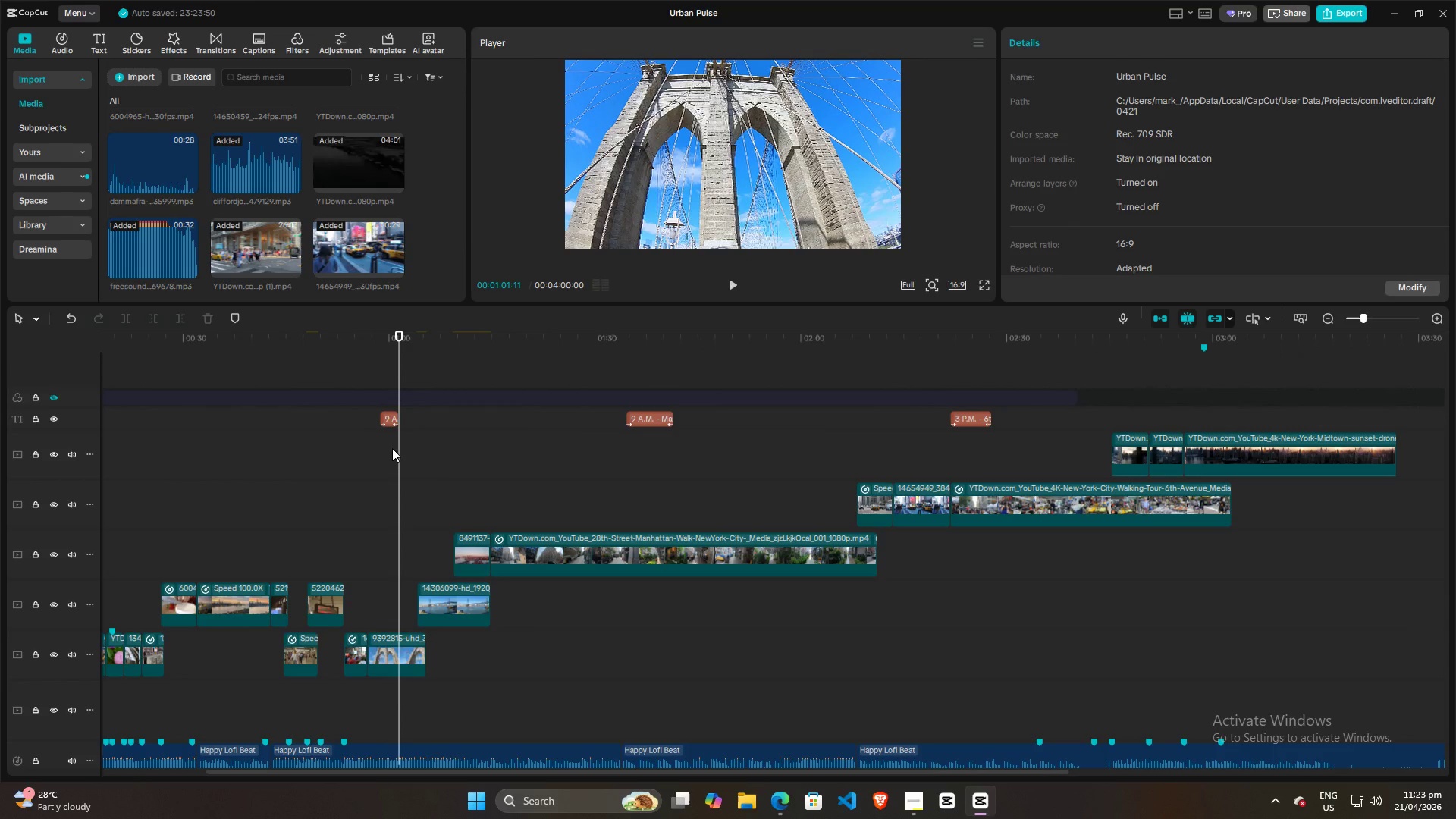 
left_click([392, 448])
 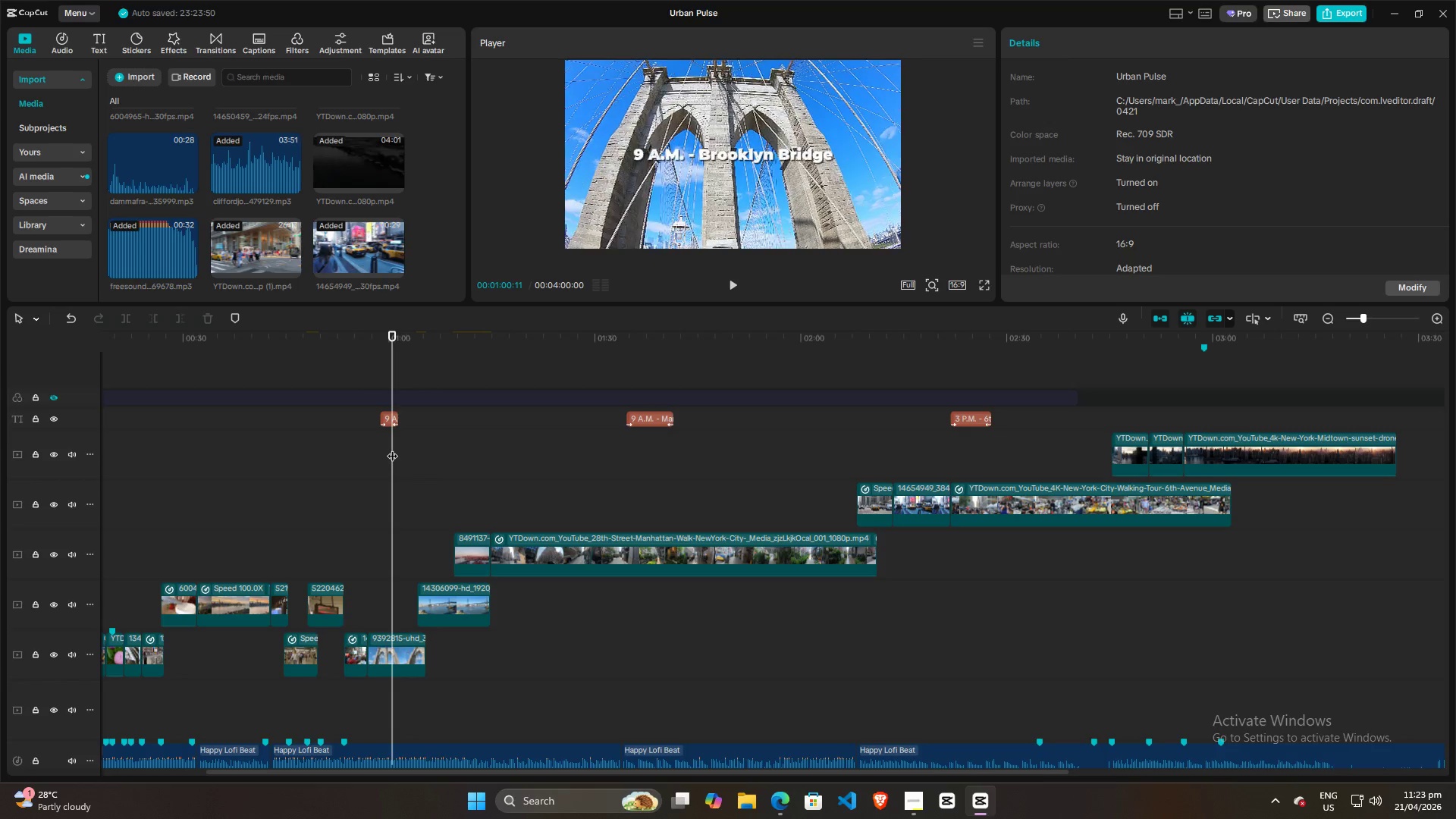 
key(Space)
 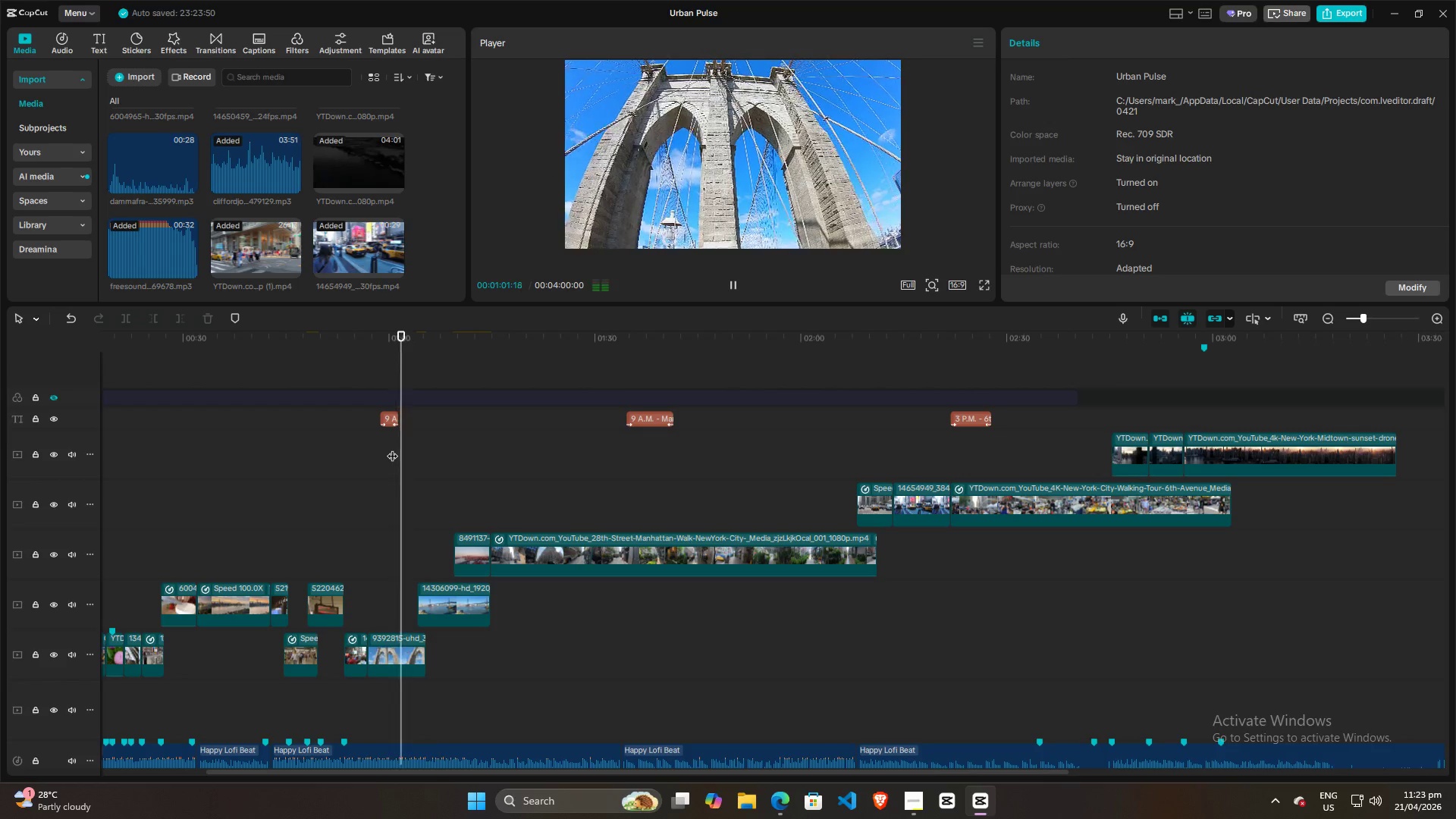 
left_click([392, 448])
 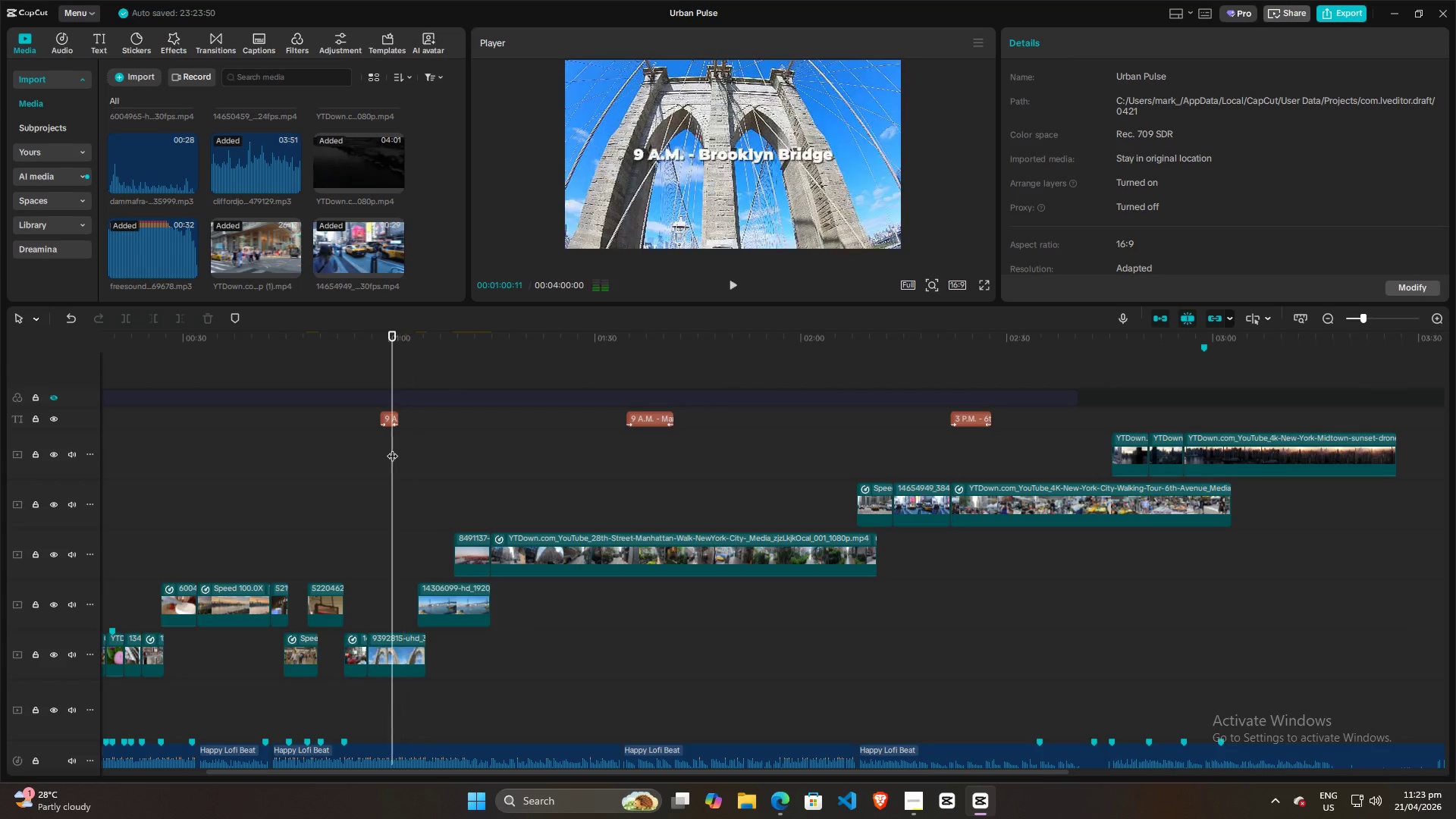 
key(Space)
 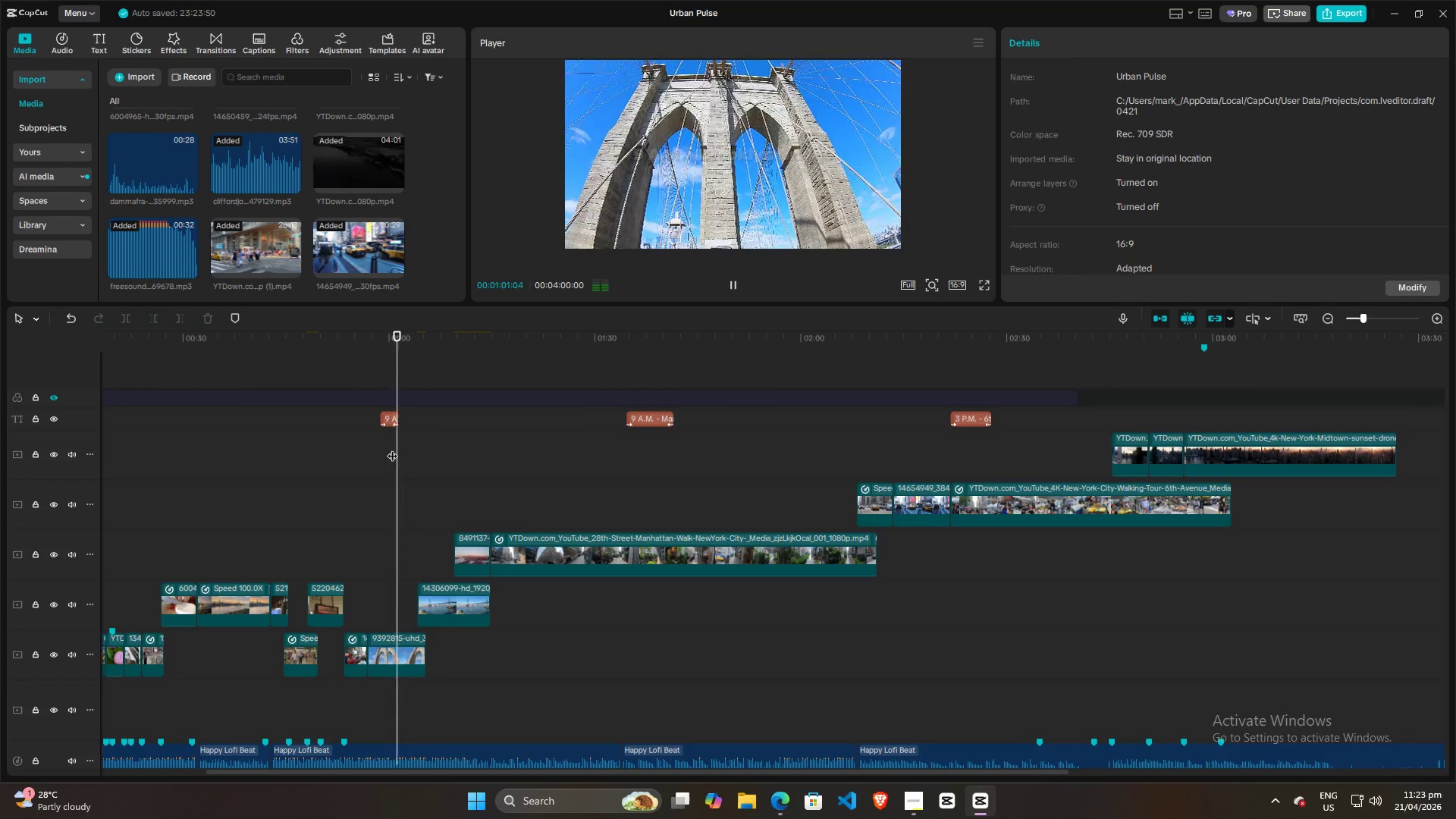 
key(Space)
 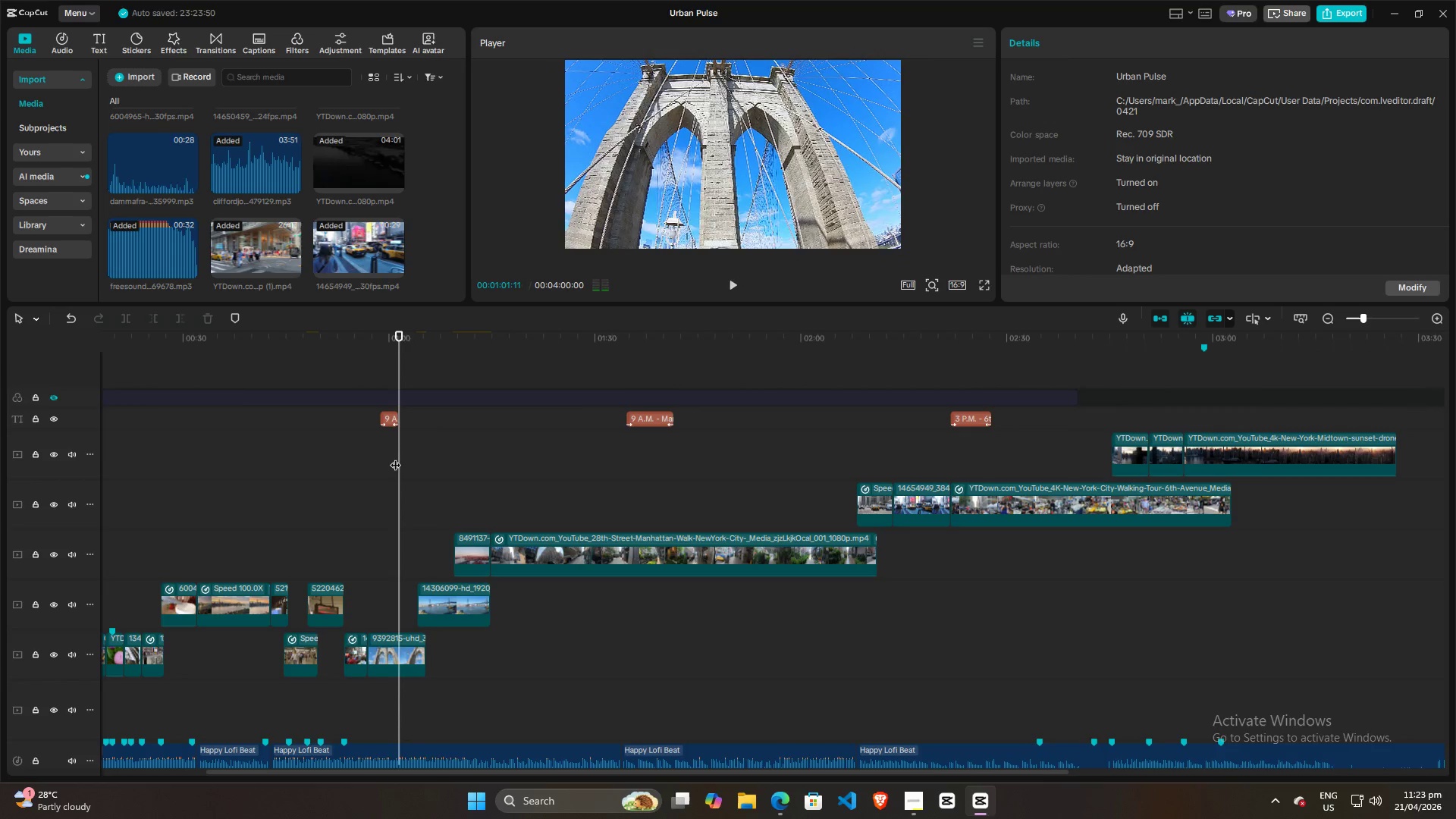 
left_click([394, 458])
 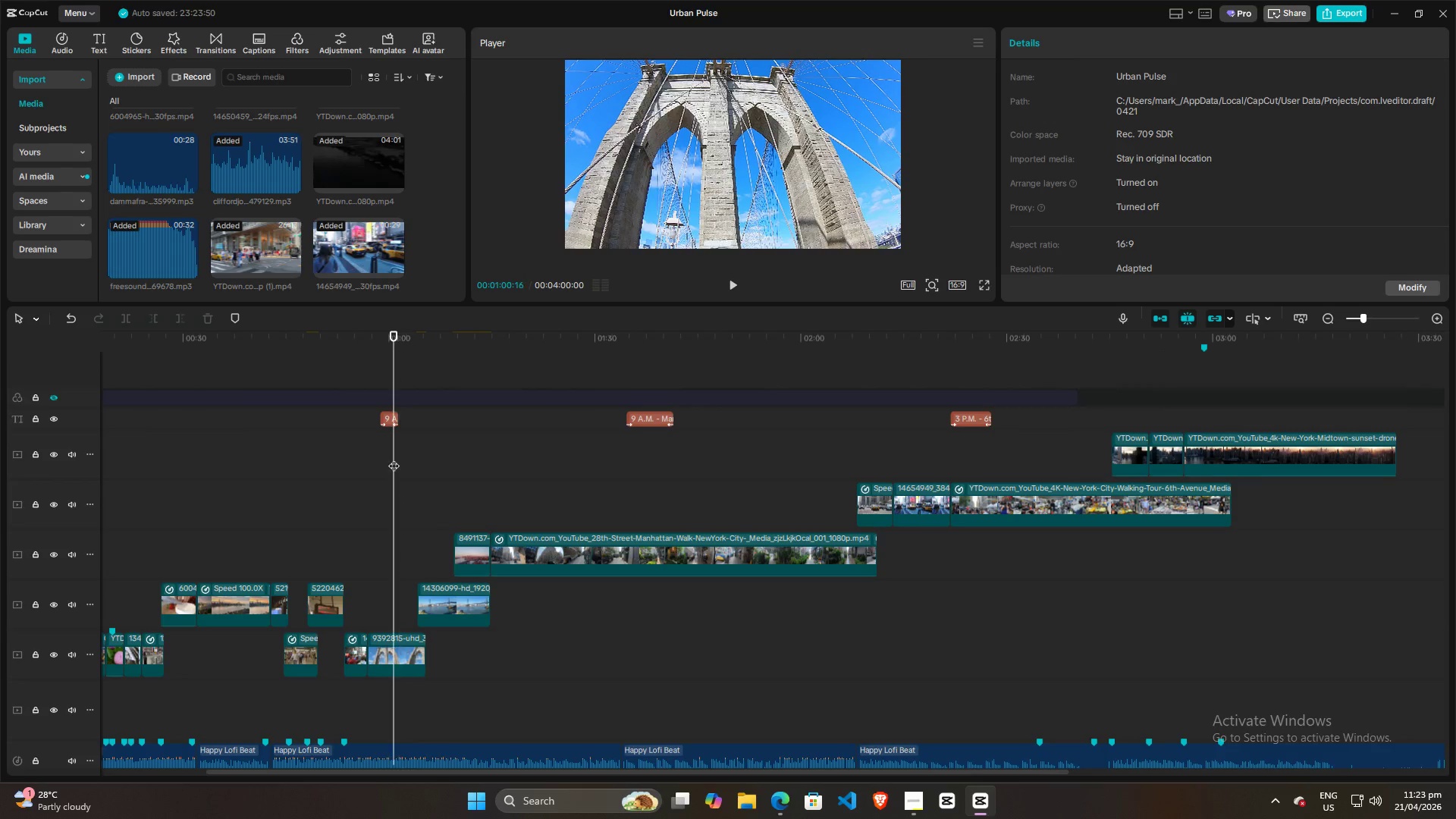 
key(Space)
 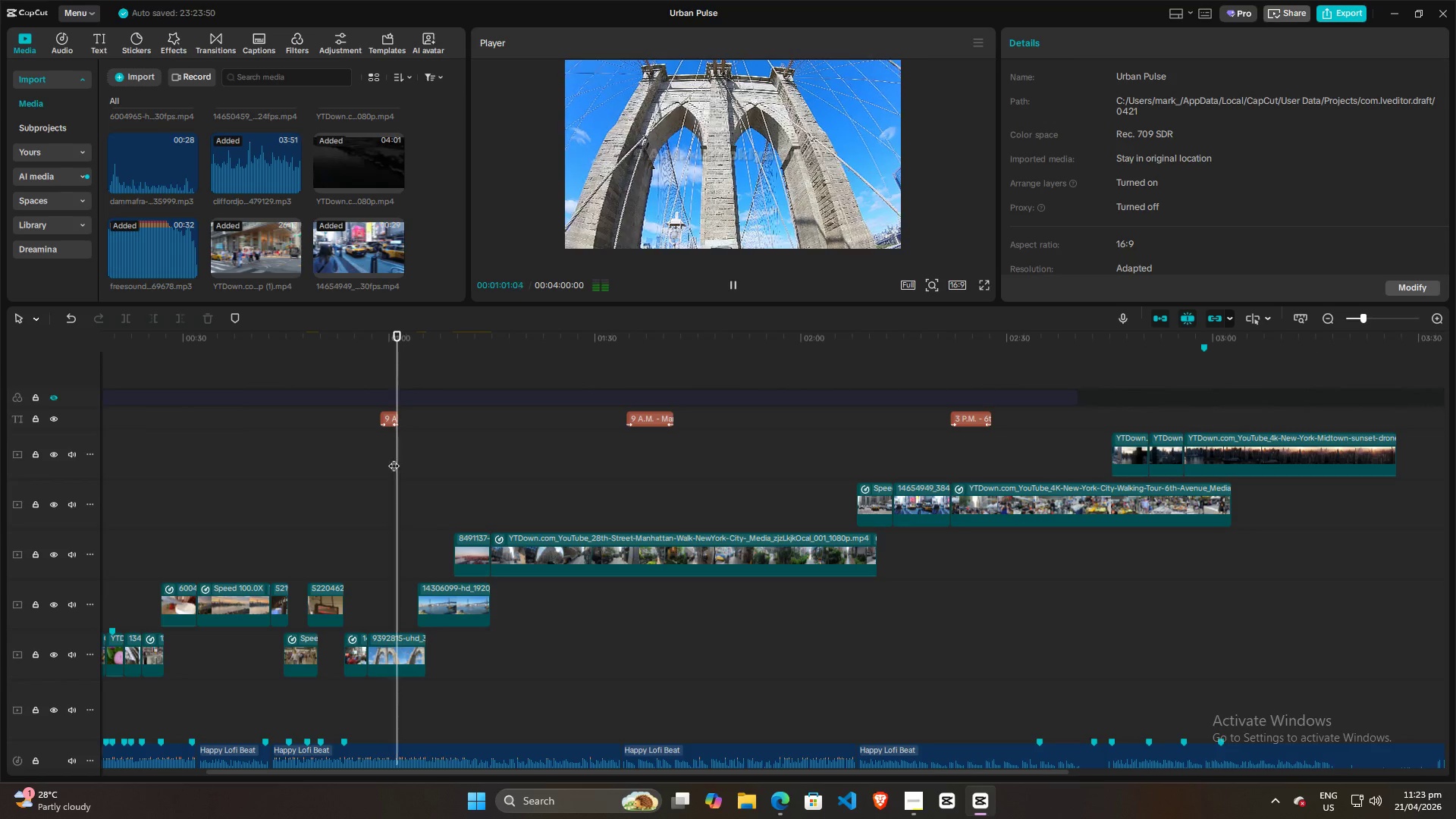 
key(Space)
 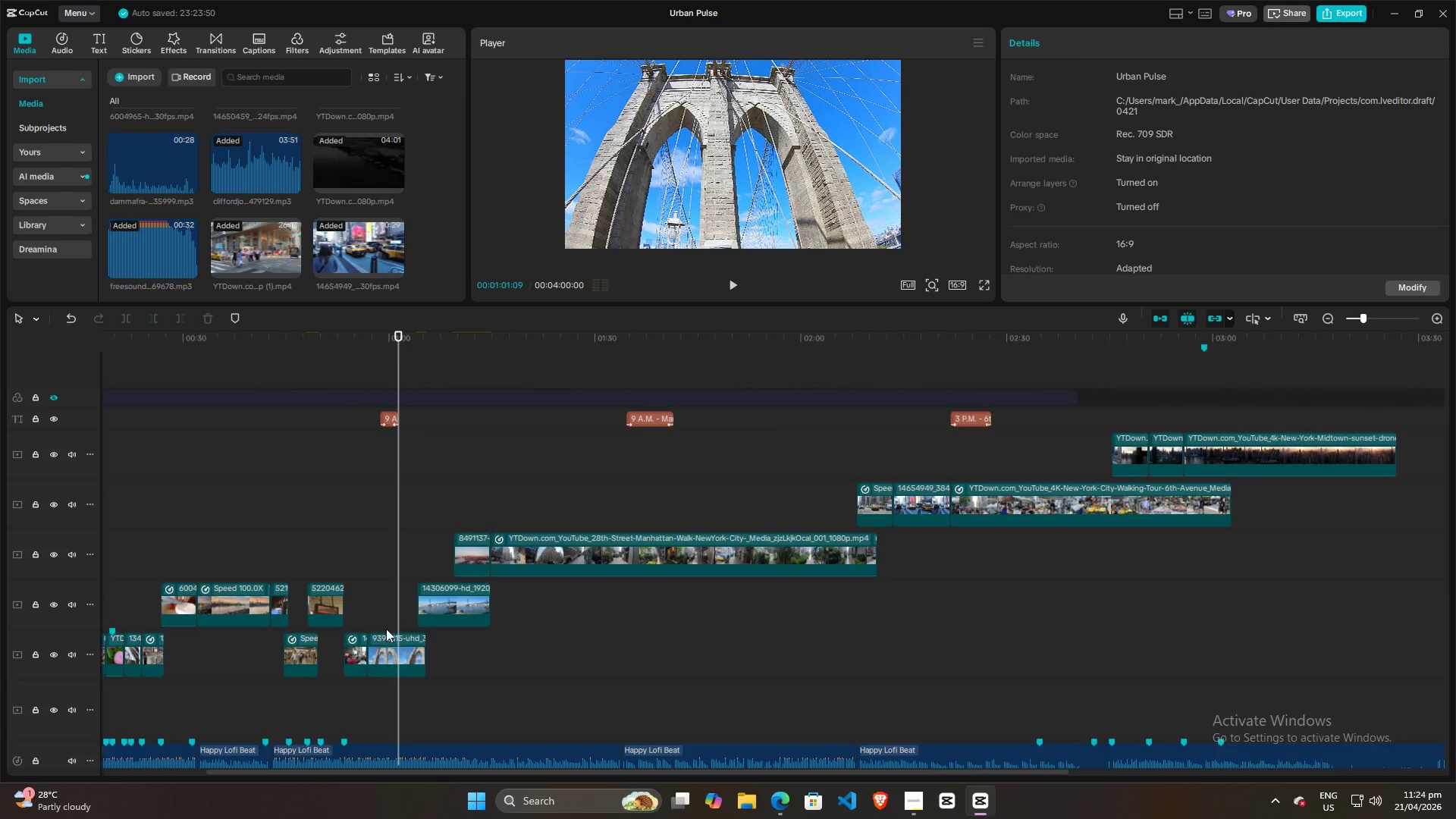 
left_click([383, 559])
 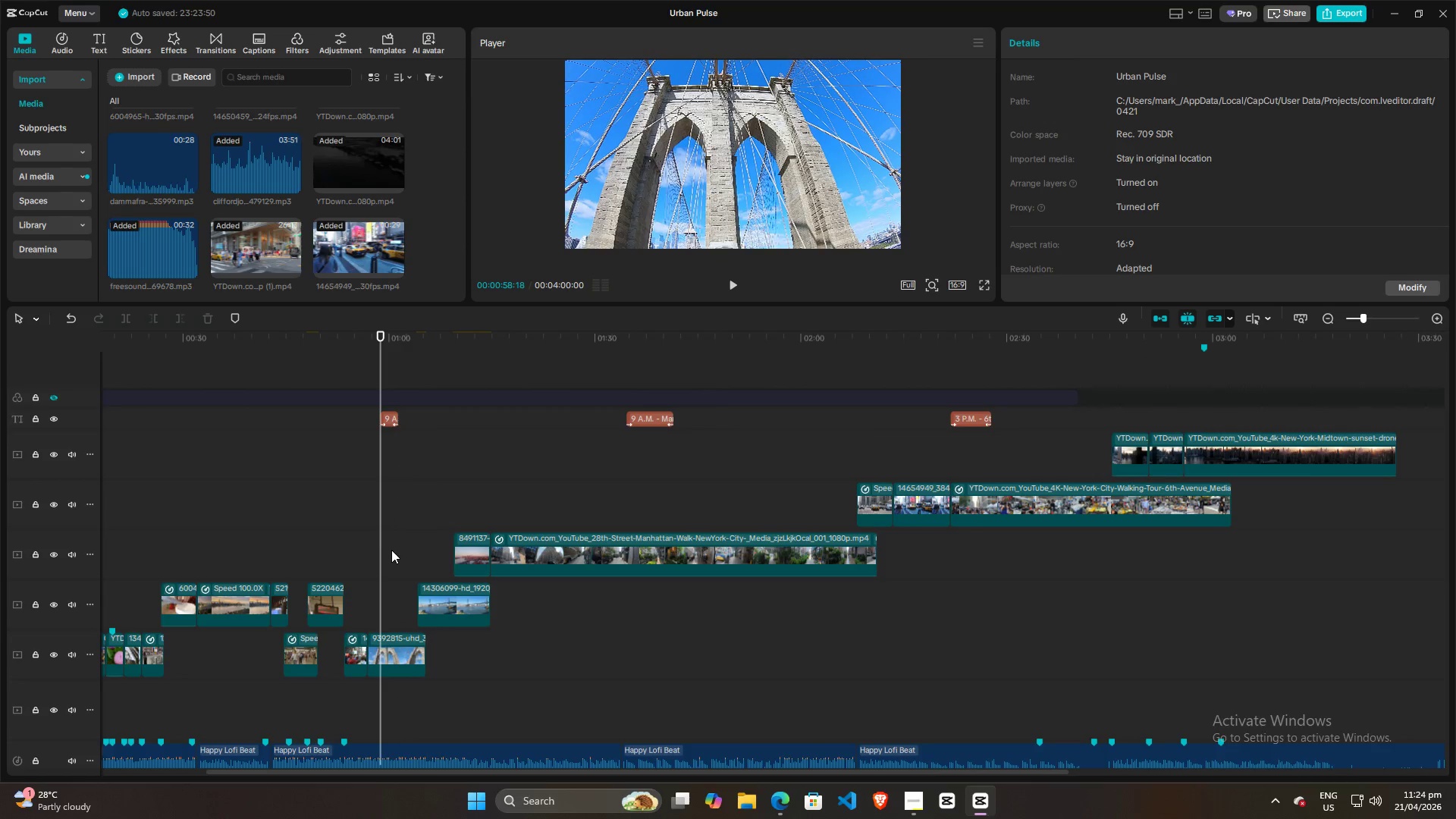 
left_click([392, 549])
 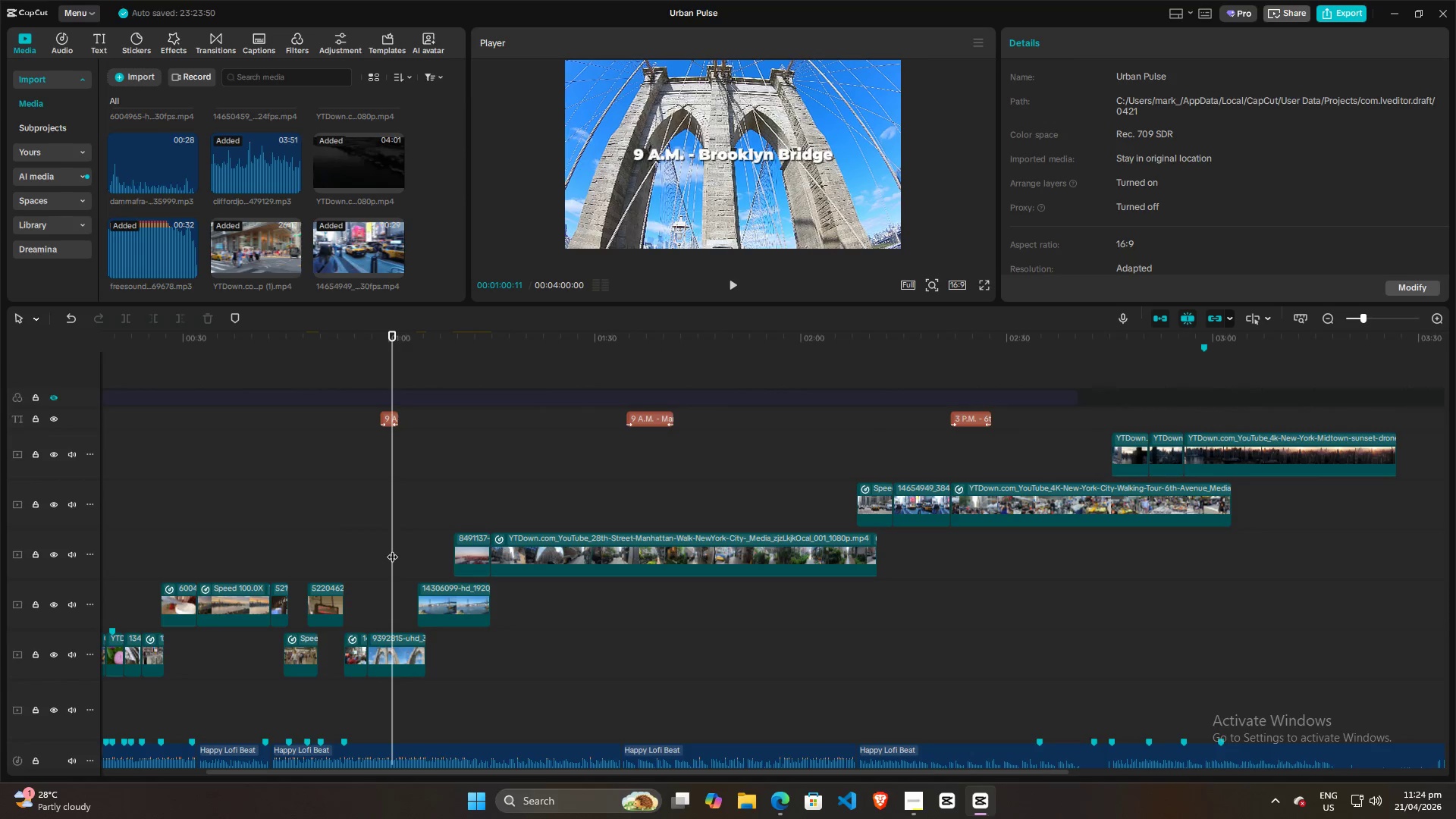 
key(Space)
 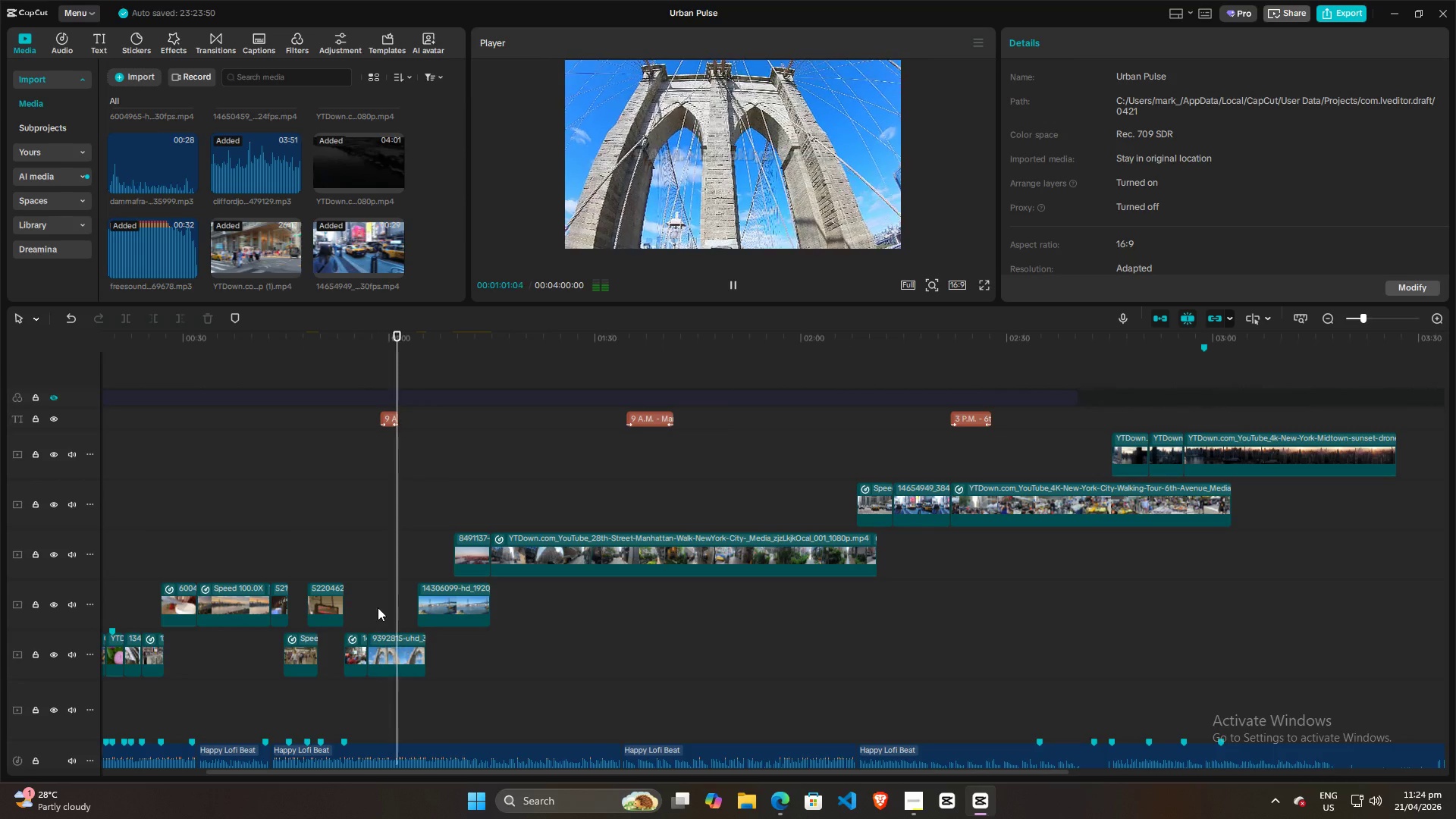 
key(Space)
 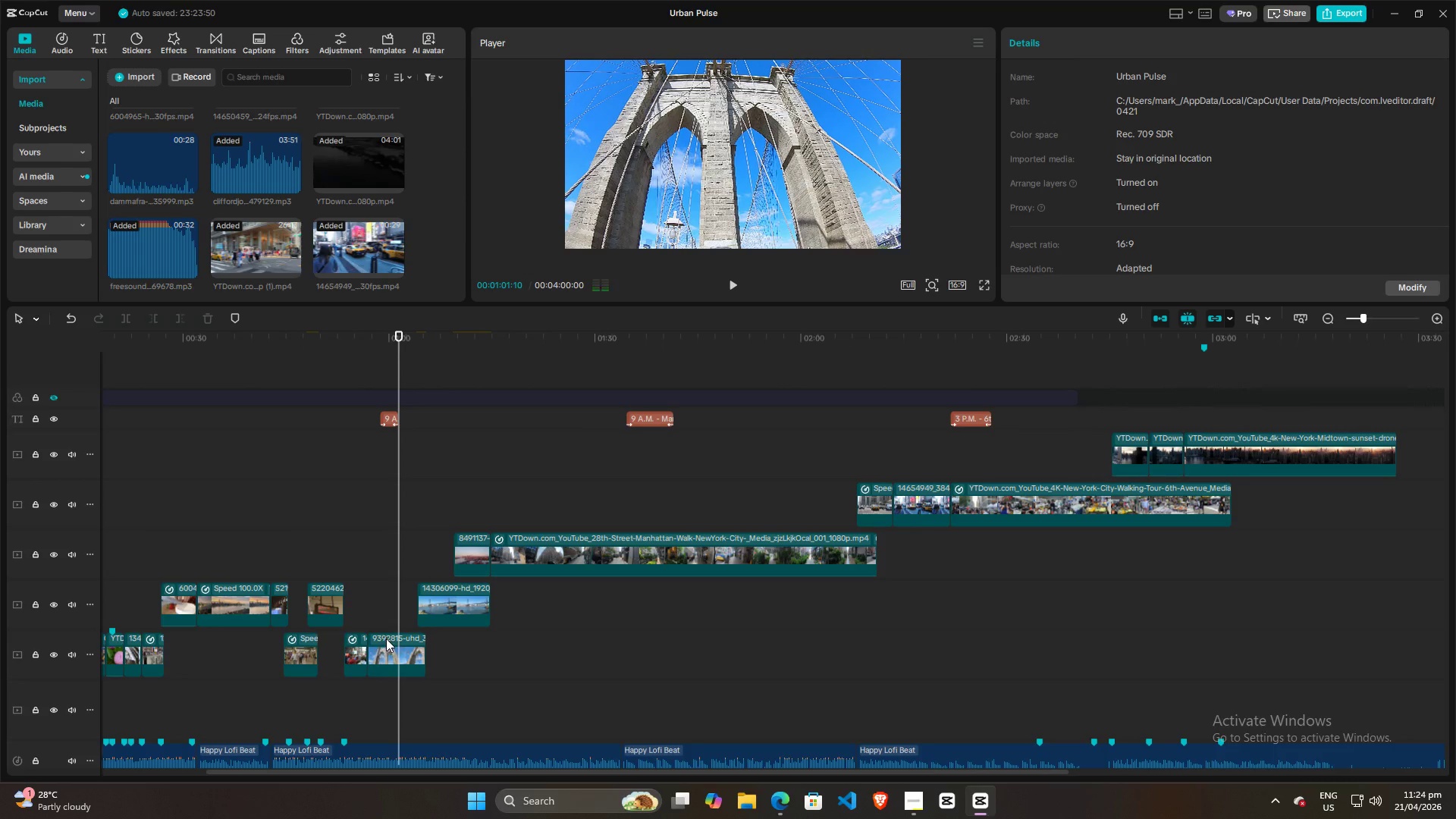 
left_click([386, 639])
 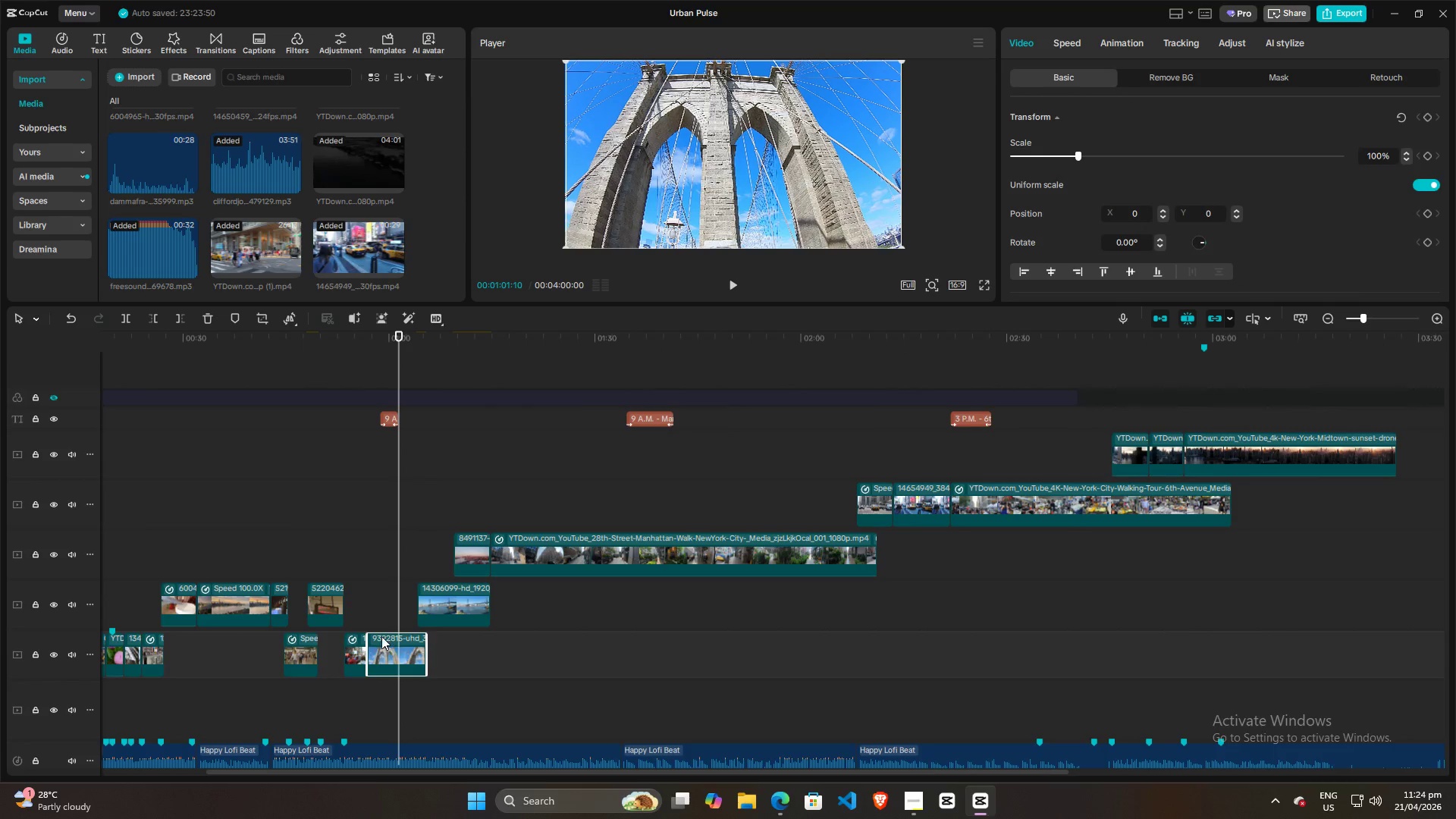 
key(M)
 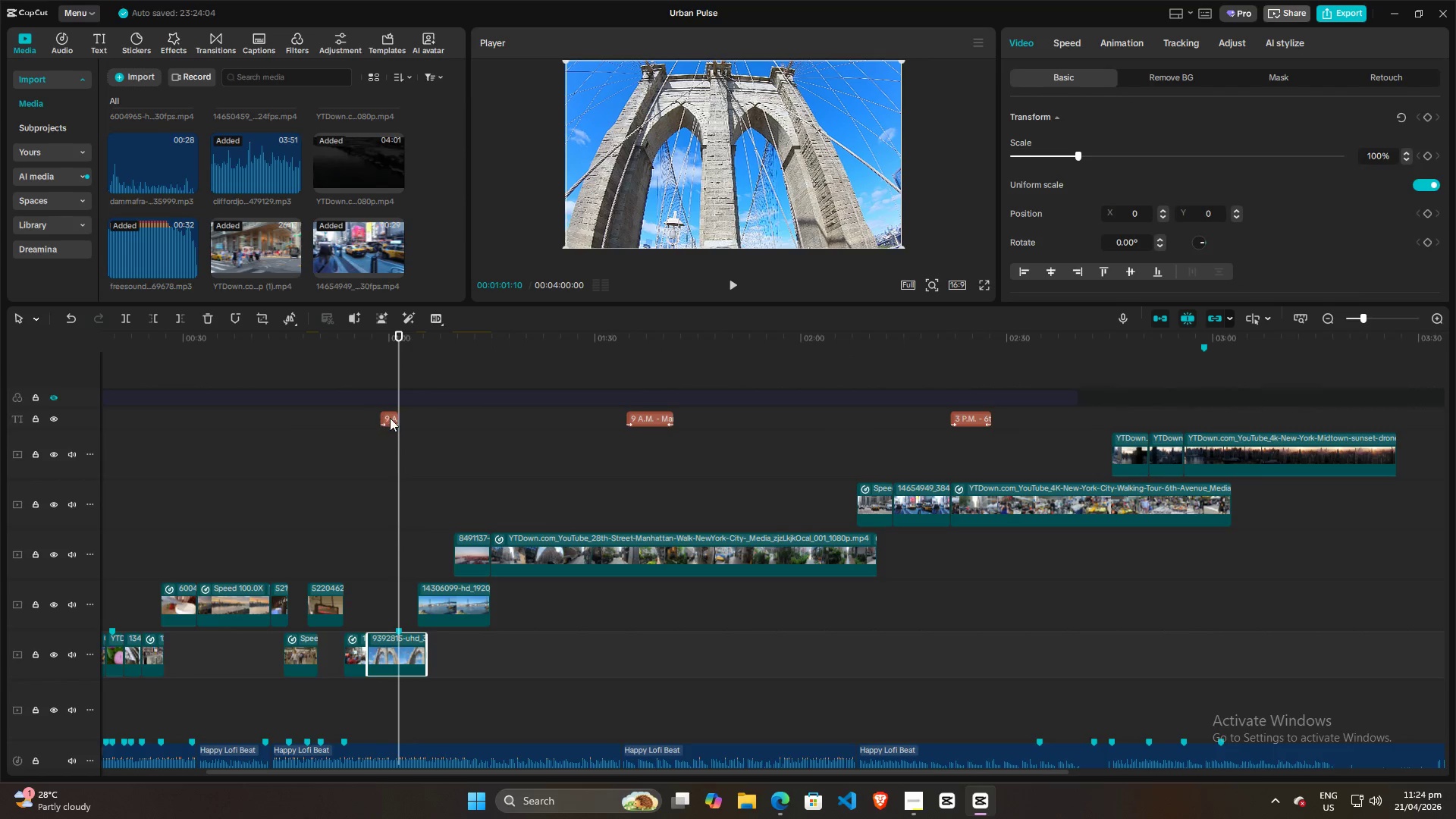 
left_click([390, 417])
 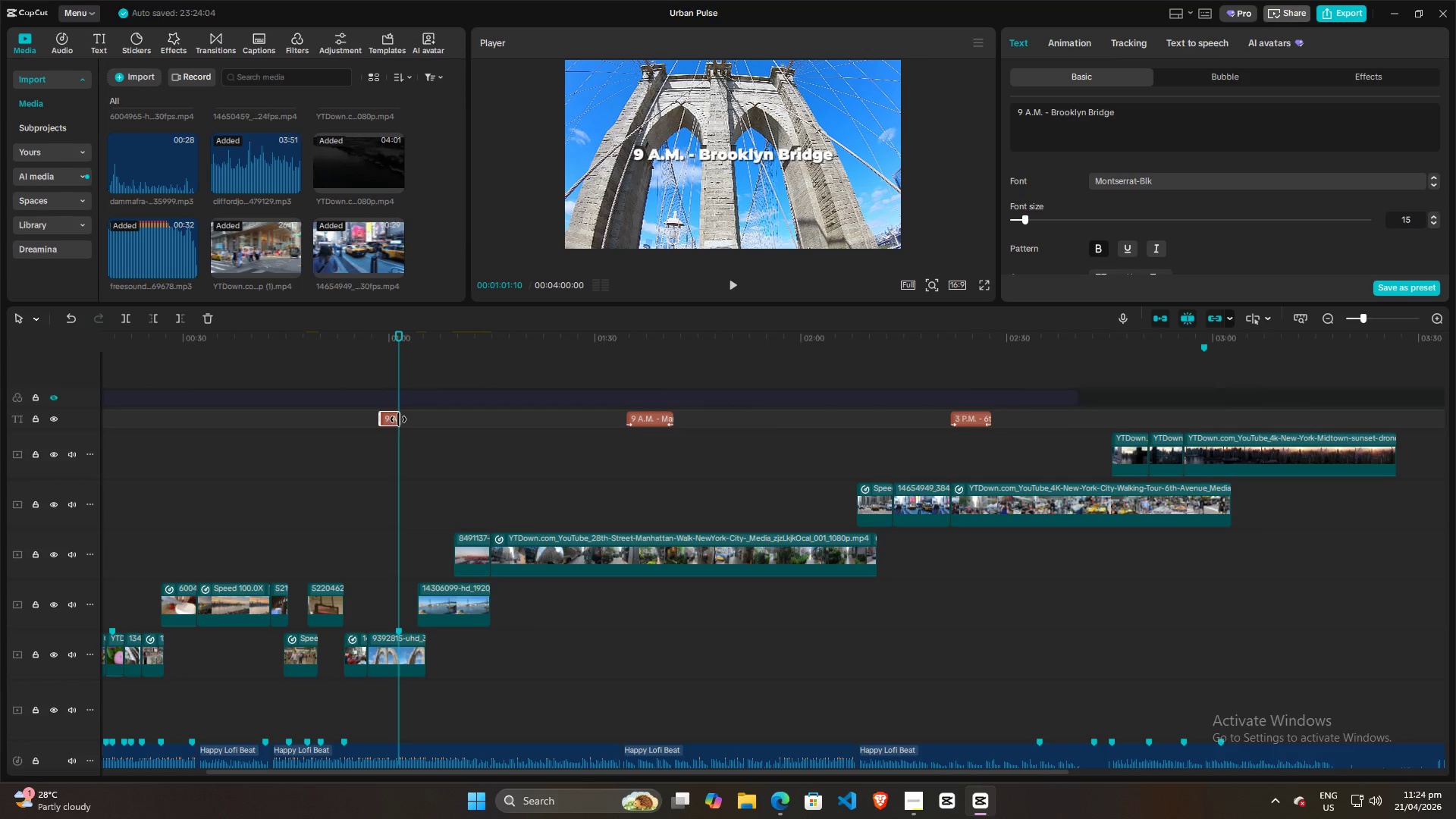 
double_click([381, 437])
 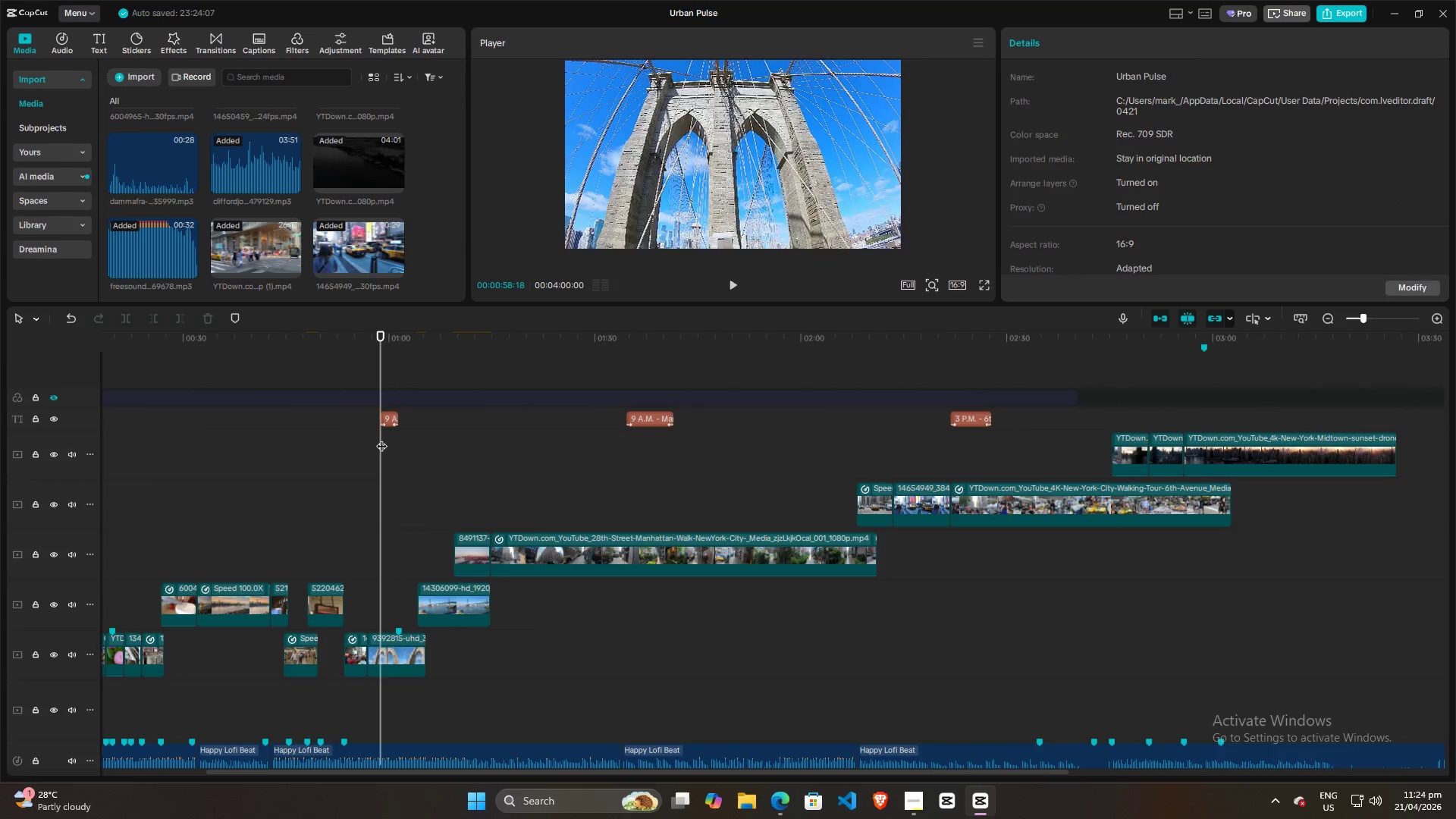 
key(Space)
 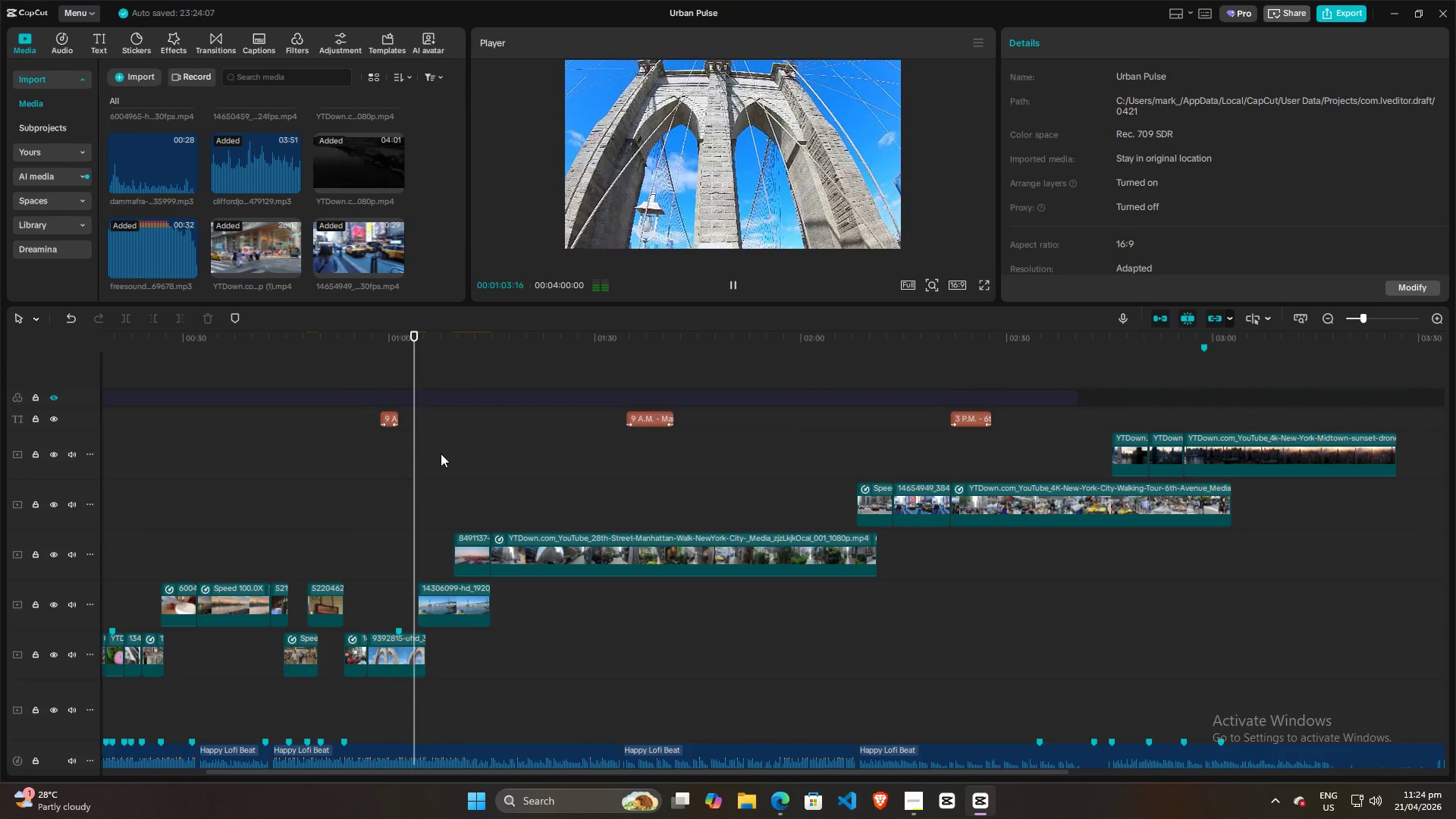 
wait(6.67)
 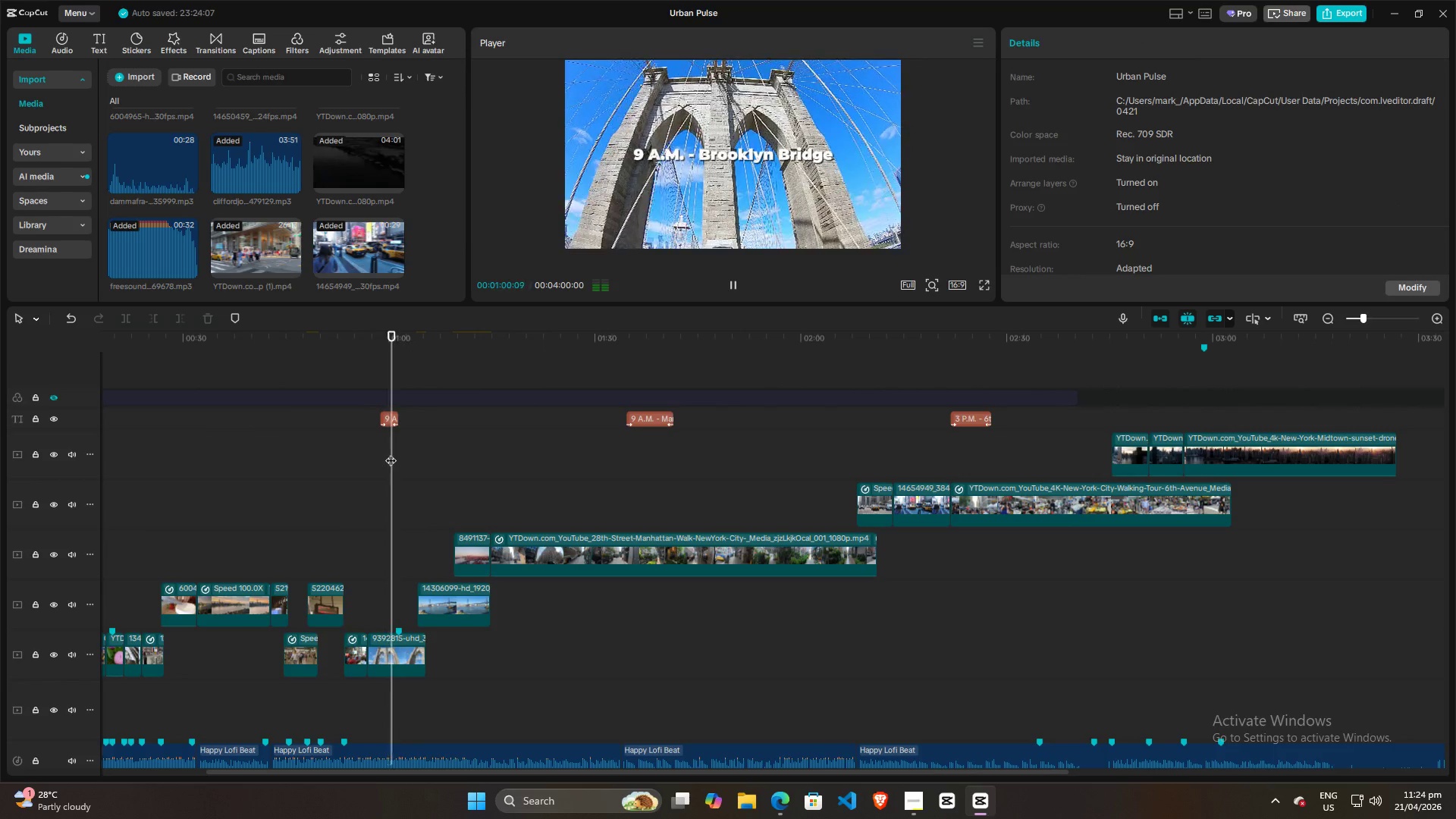 
left_click([384, 460])
 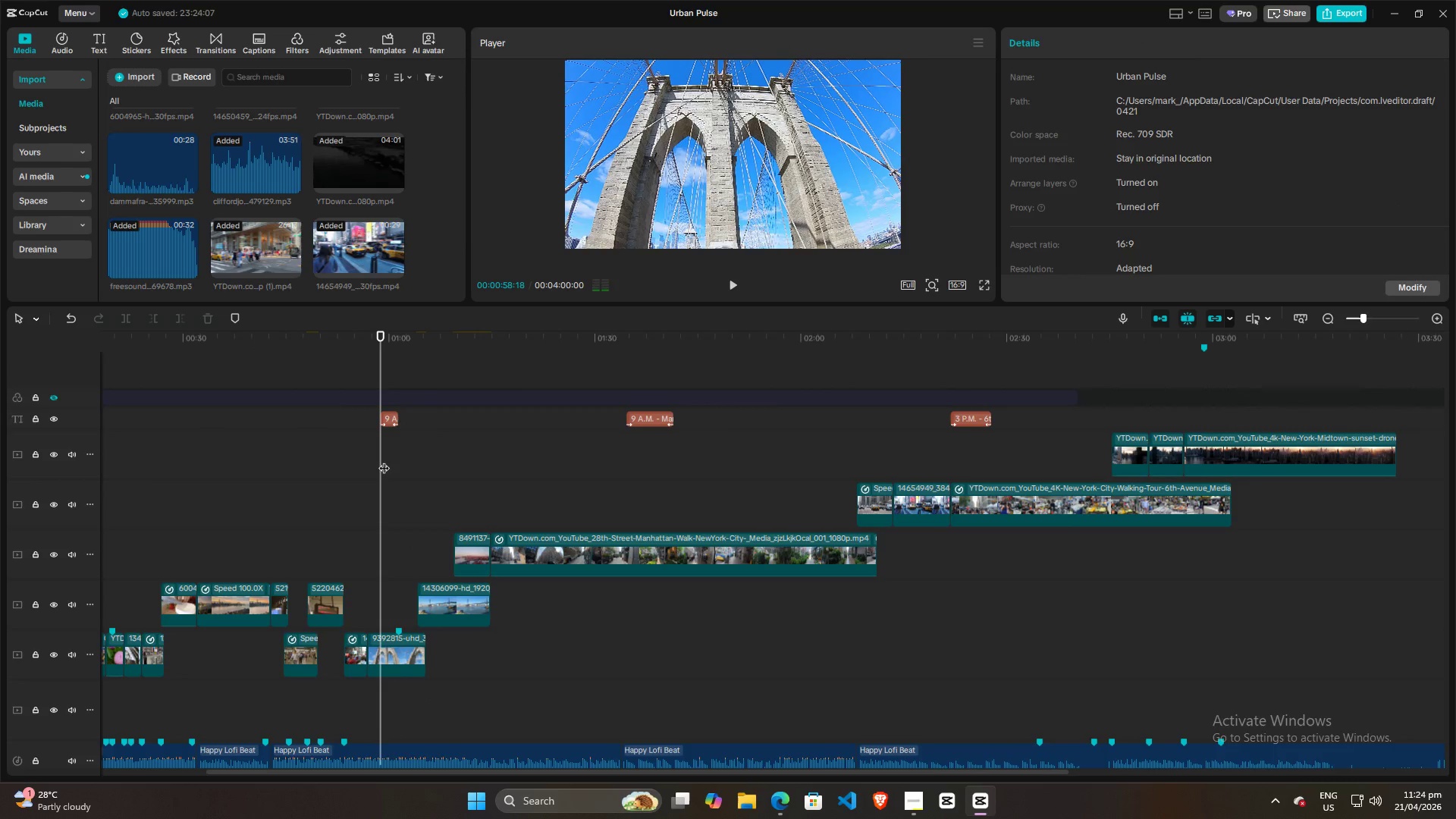 
left_click([384, 460])
 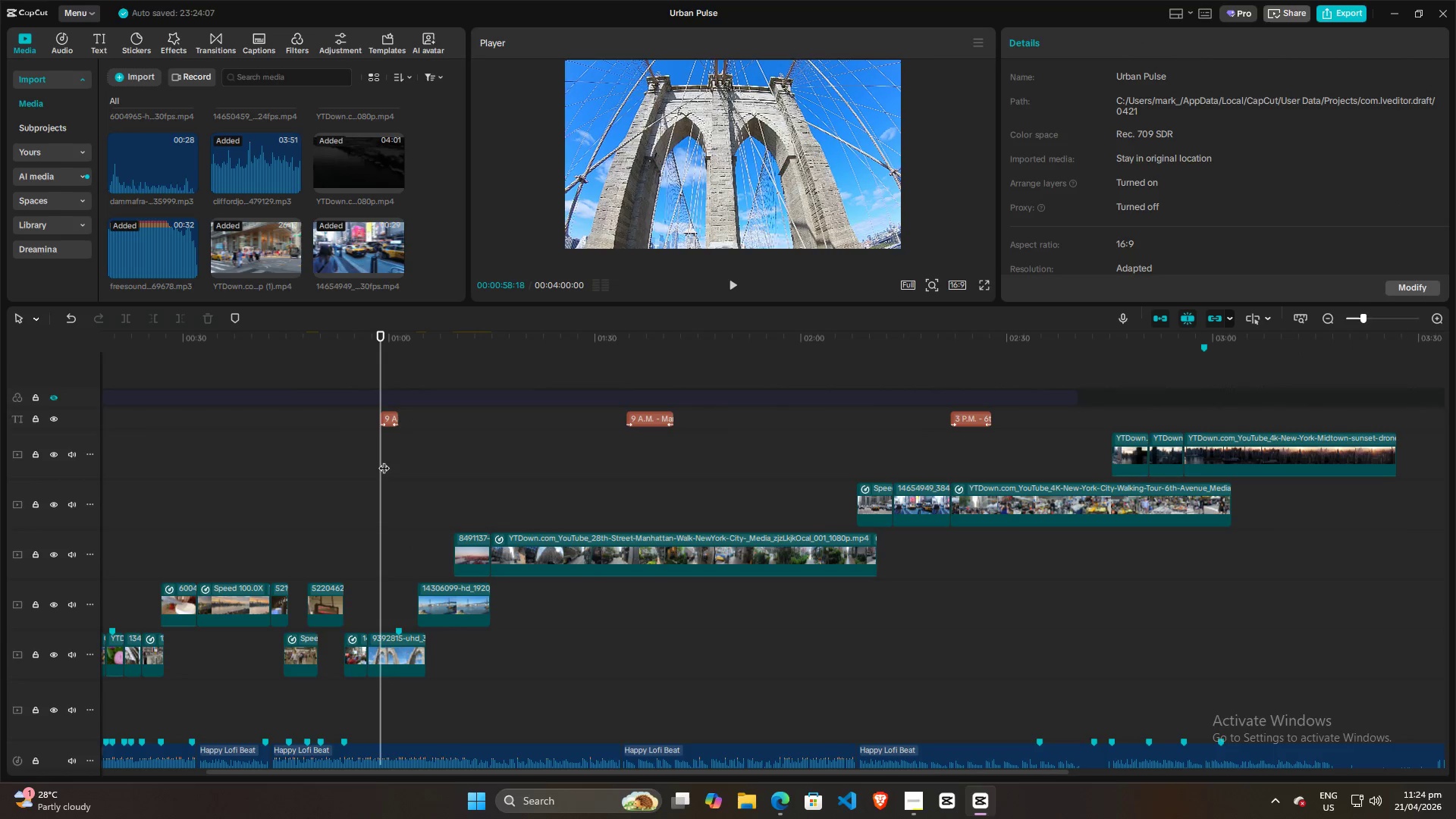 
key(Space)
 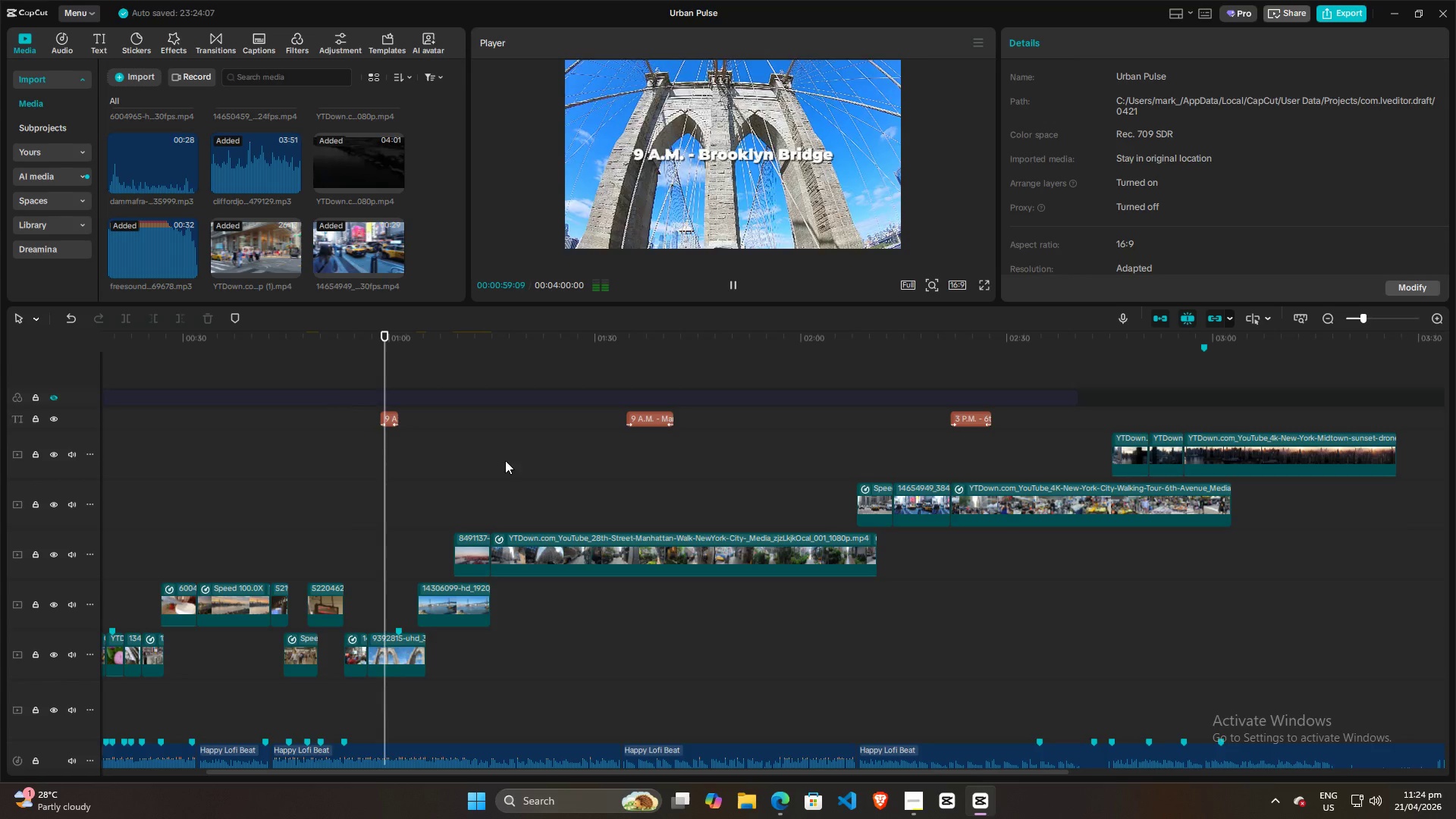 
key(Space)
 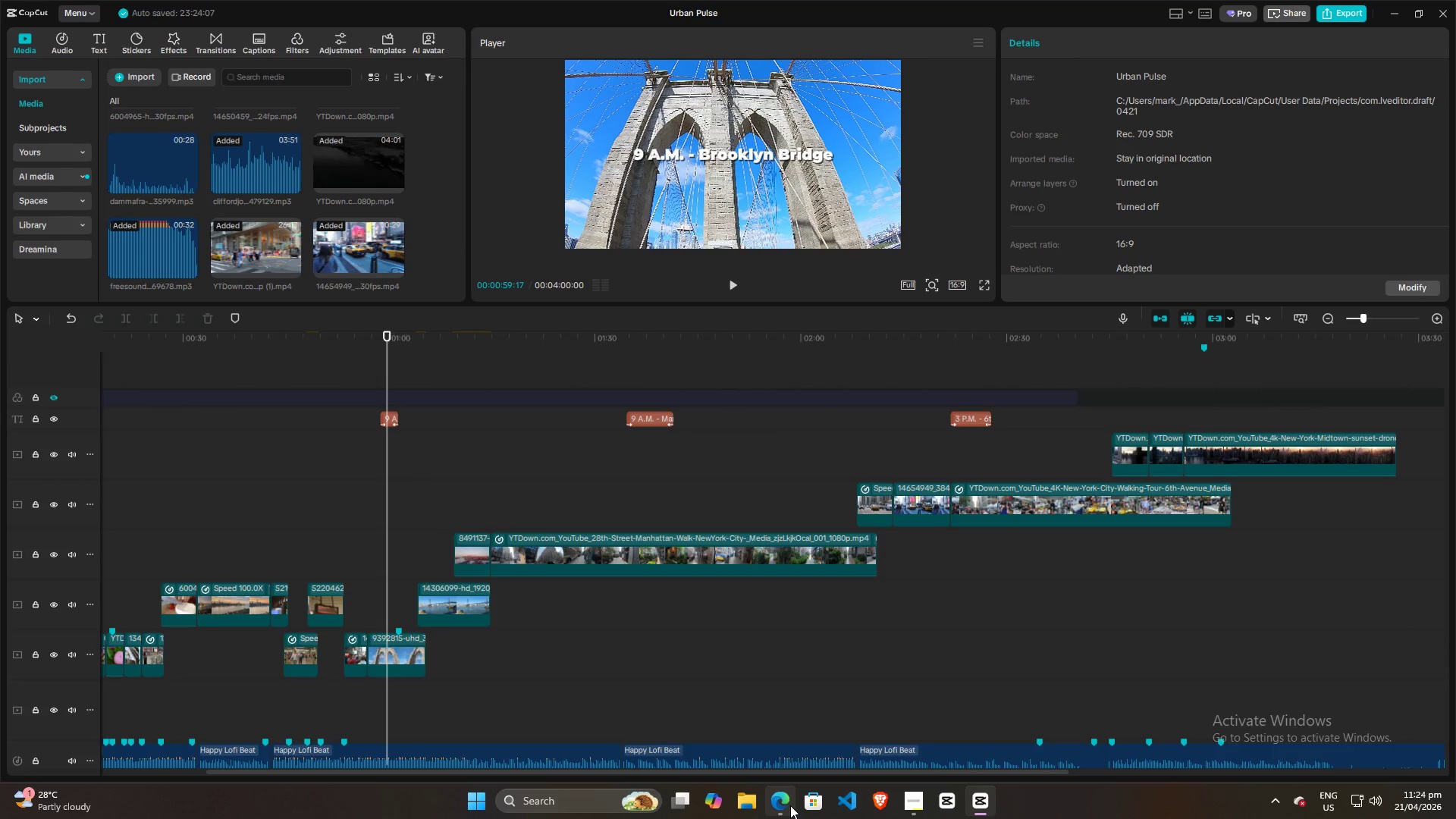 
left_click([646, 472])
 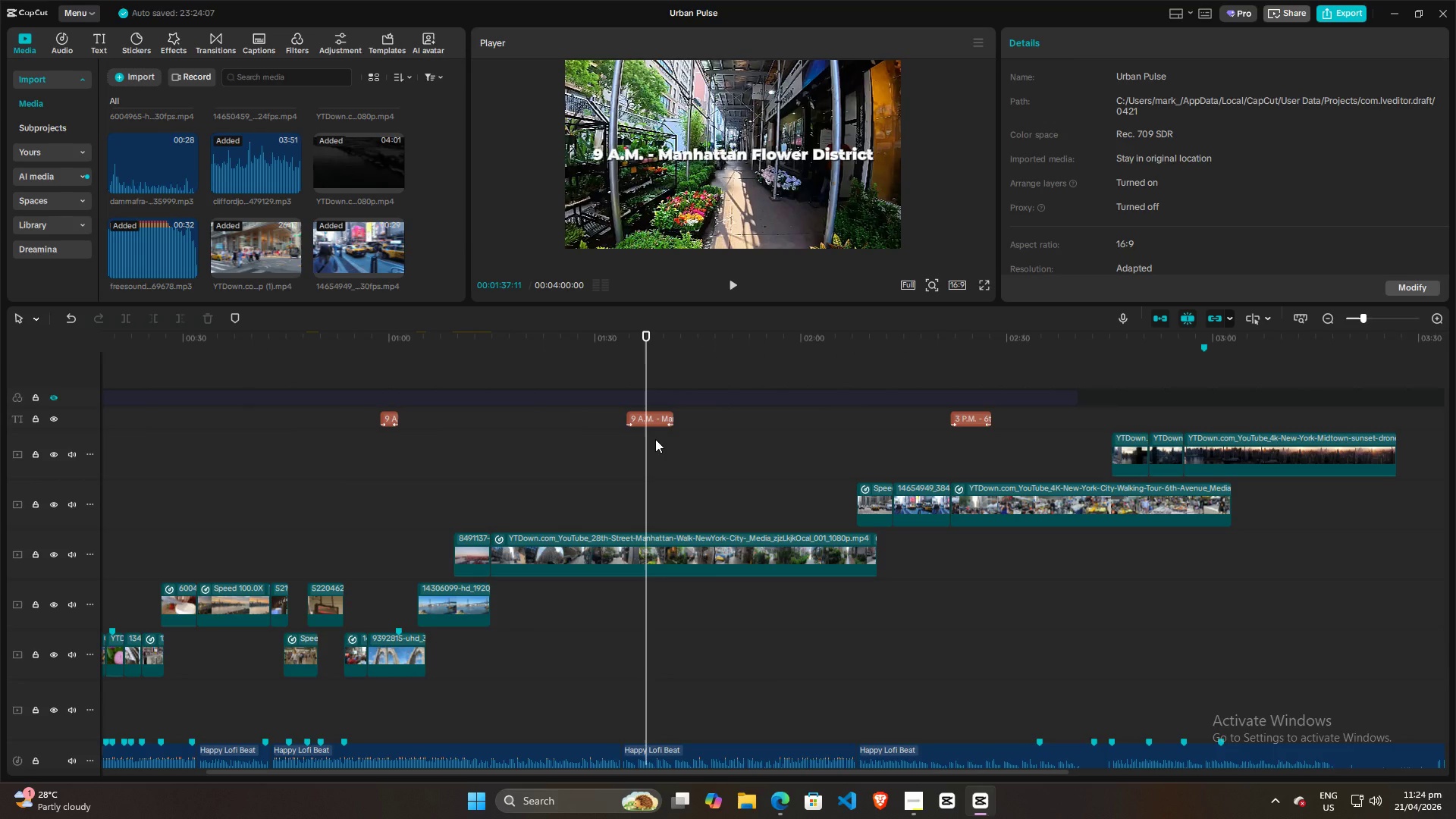 
wait(8.41)
 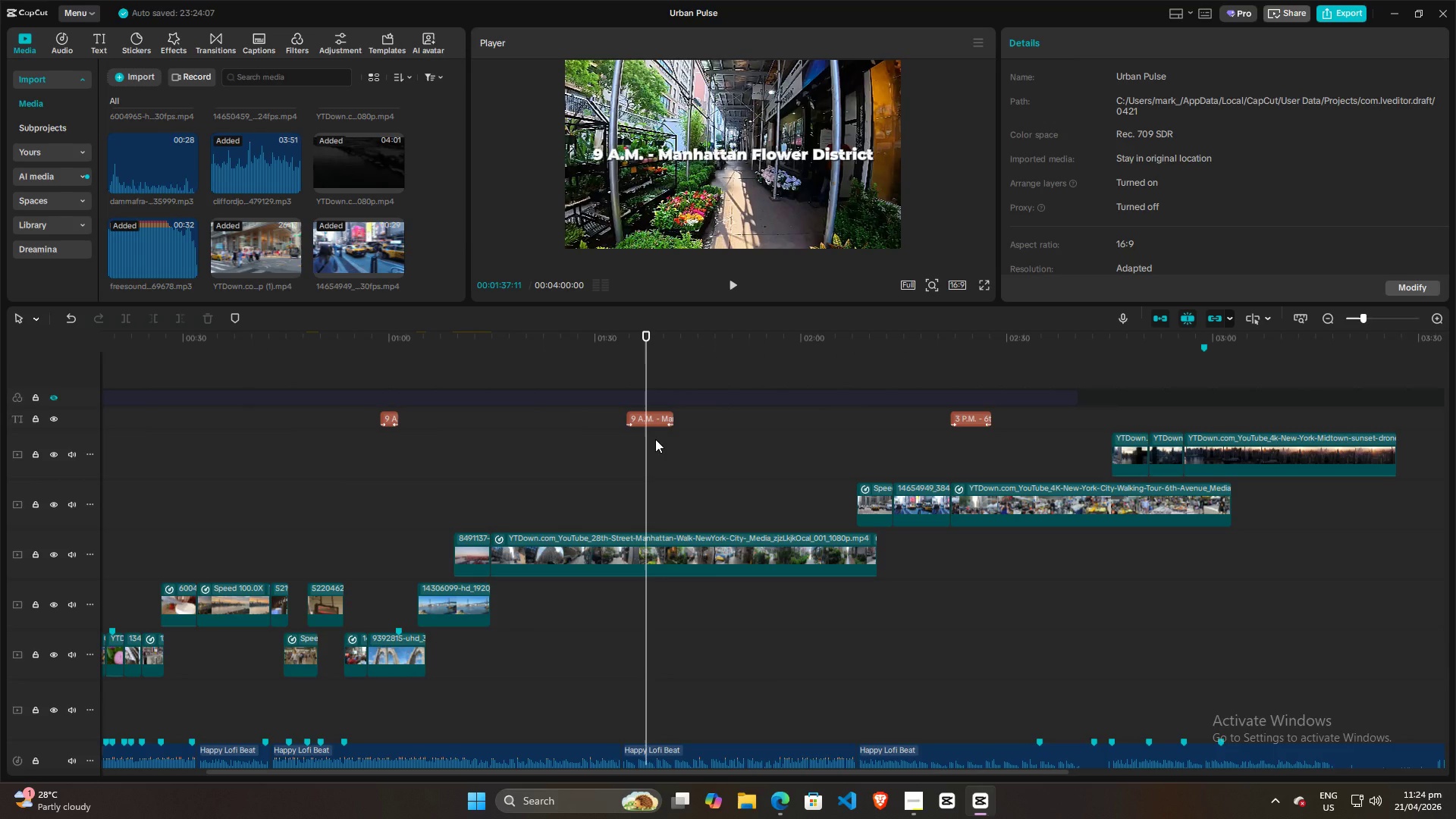 
left_click([648, 417])
 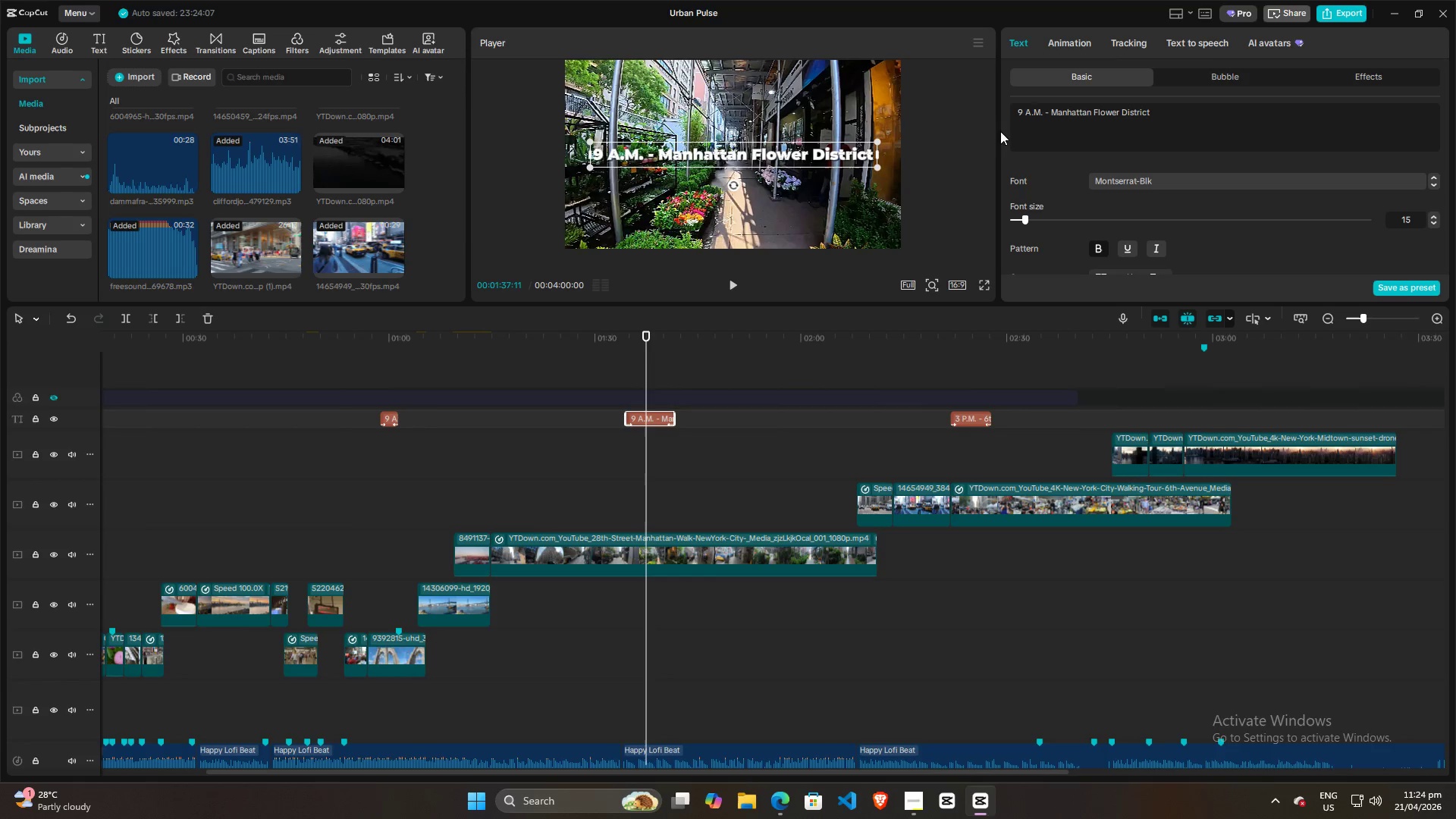 
left_click([386, 379])
 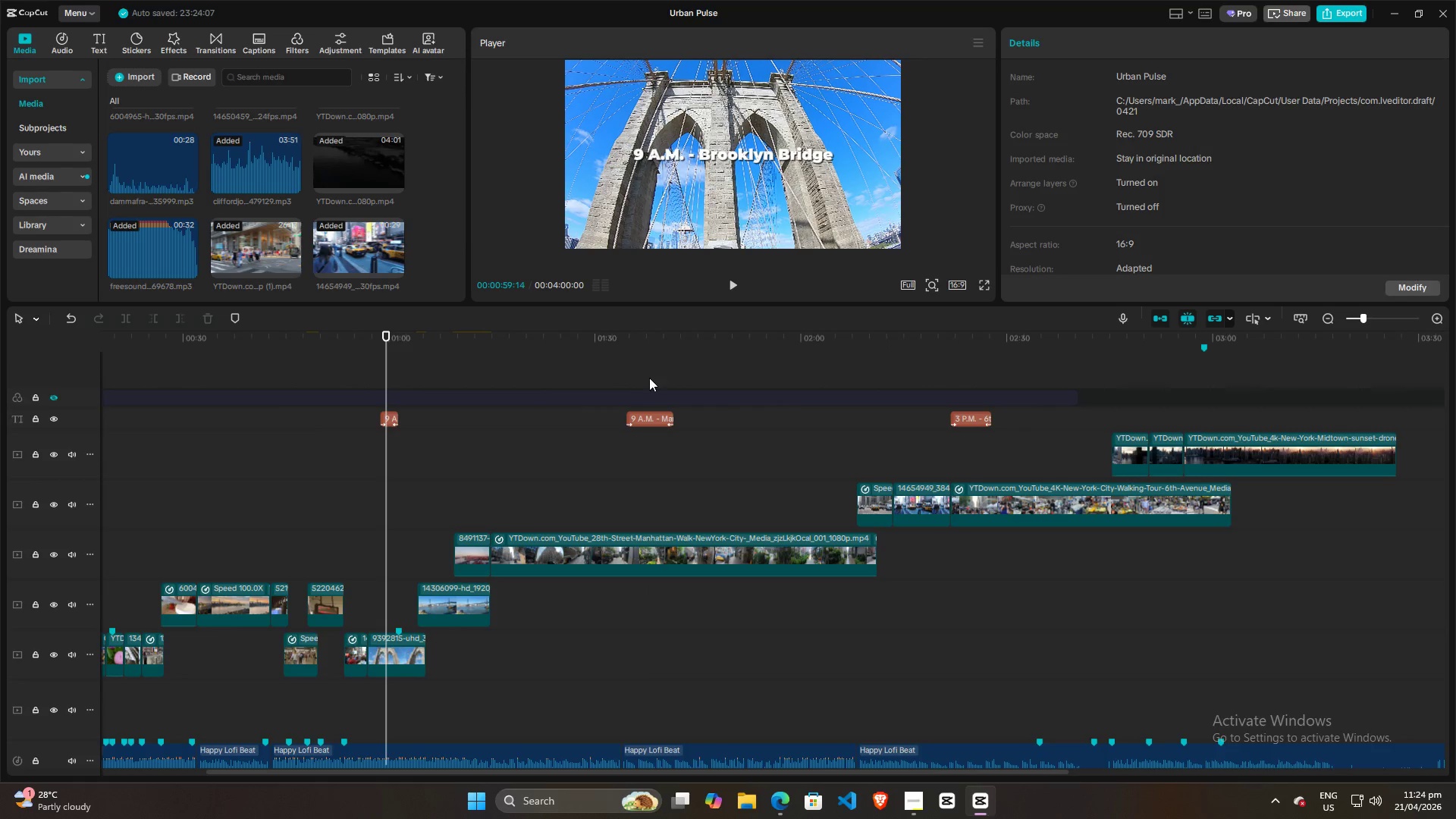 
left_click([654, 378])
 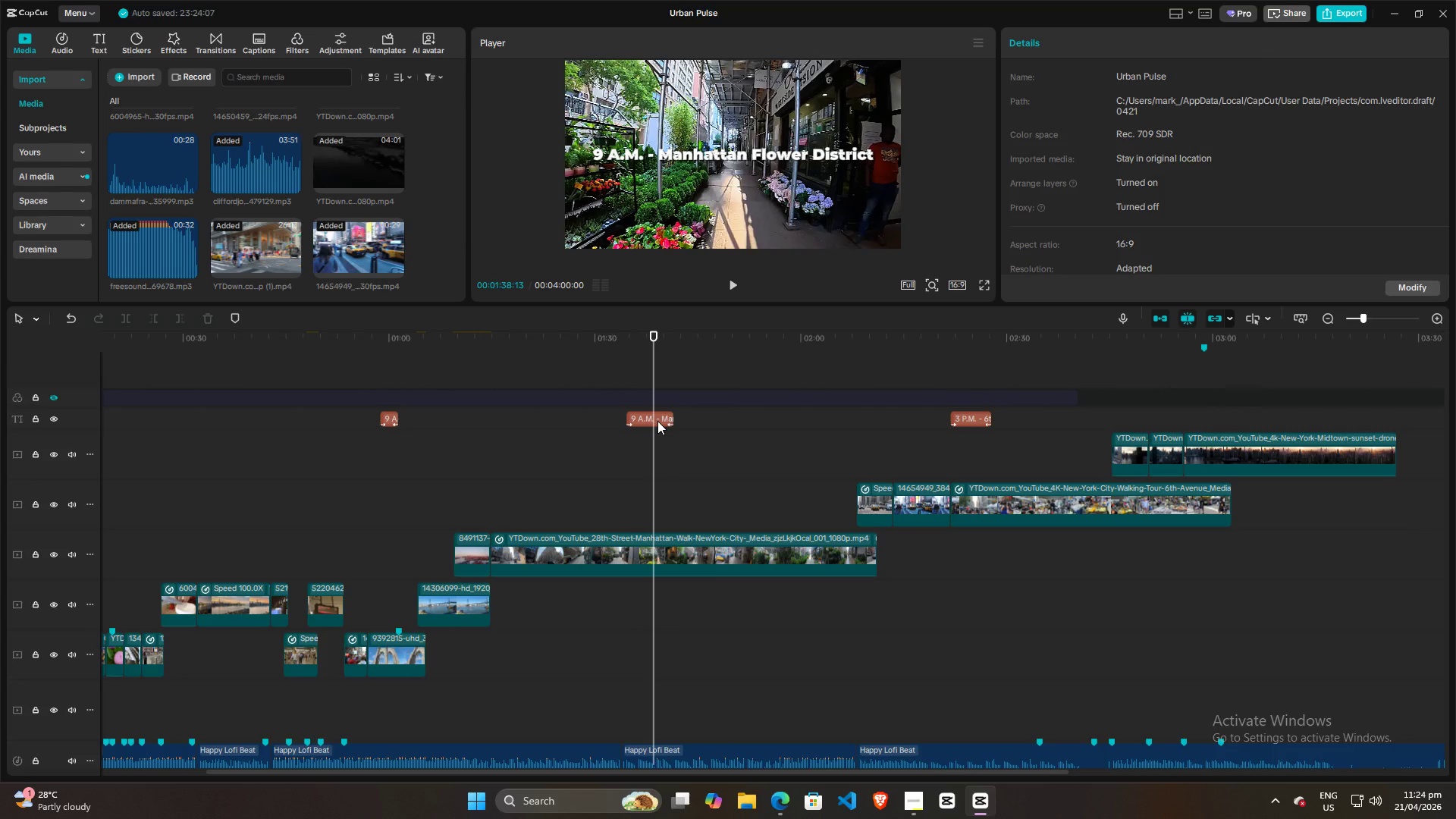 
left_click([657, 421])
 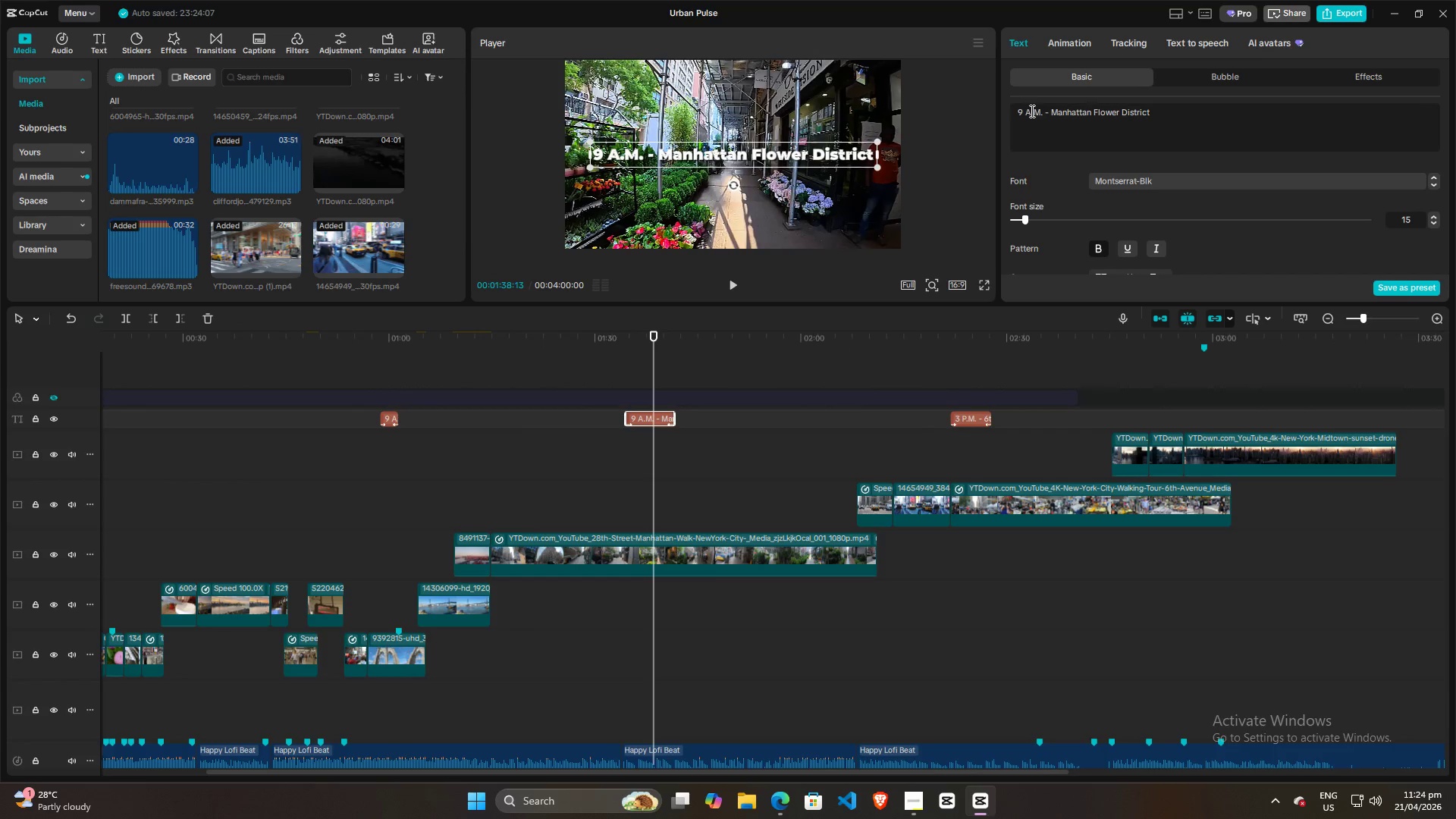 
left_click_drag(start_coordinate=[1031, 111], to_coordinate=[1005, 111])
 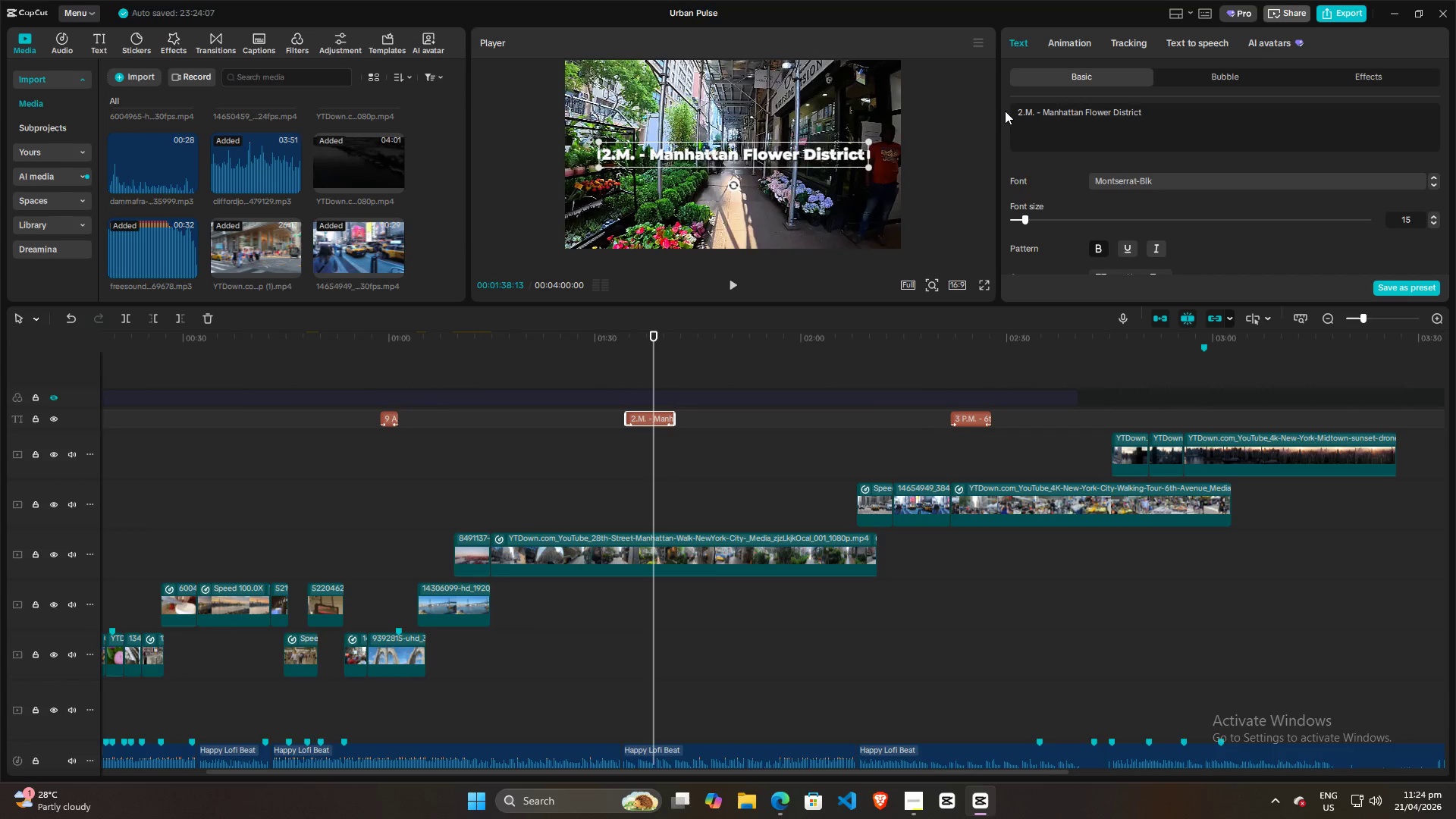 
key(2)
 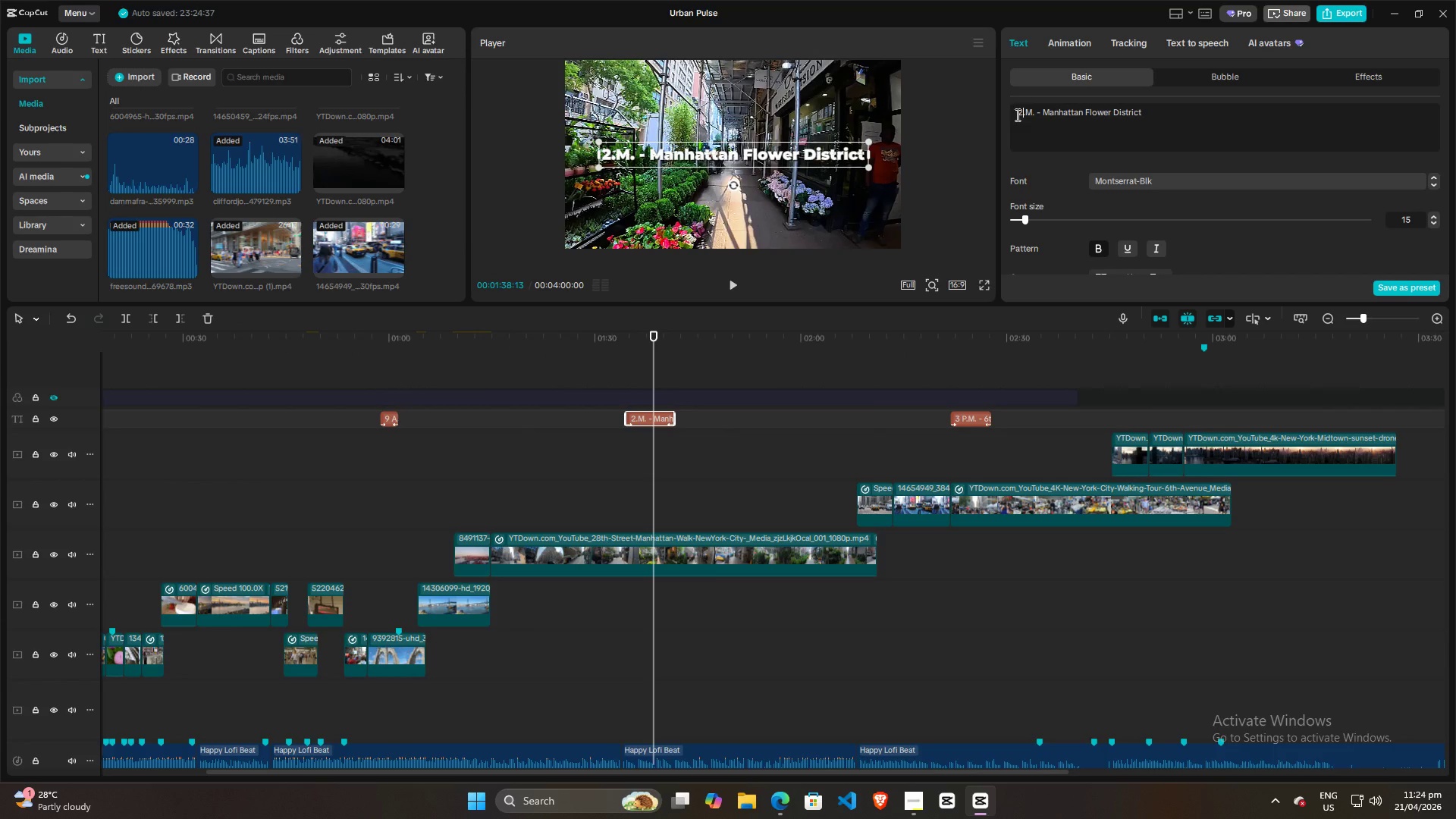 
key(Space)
 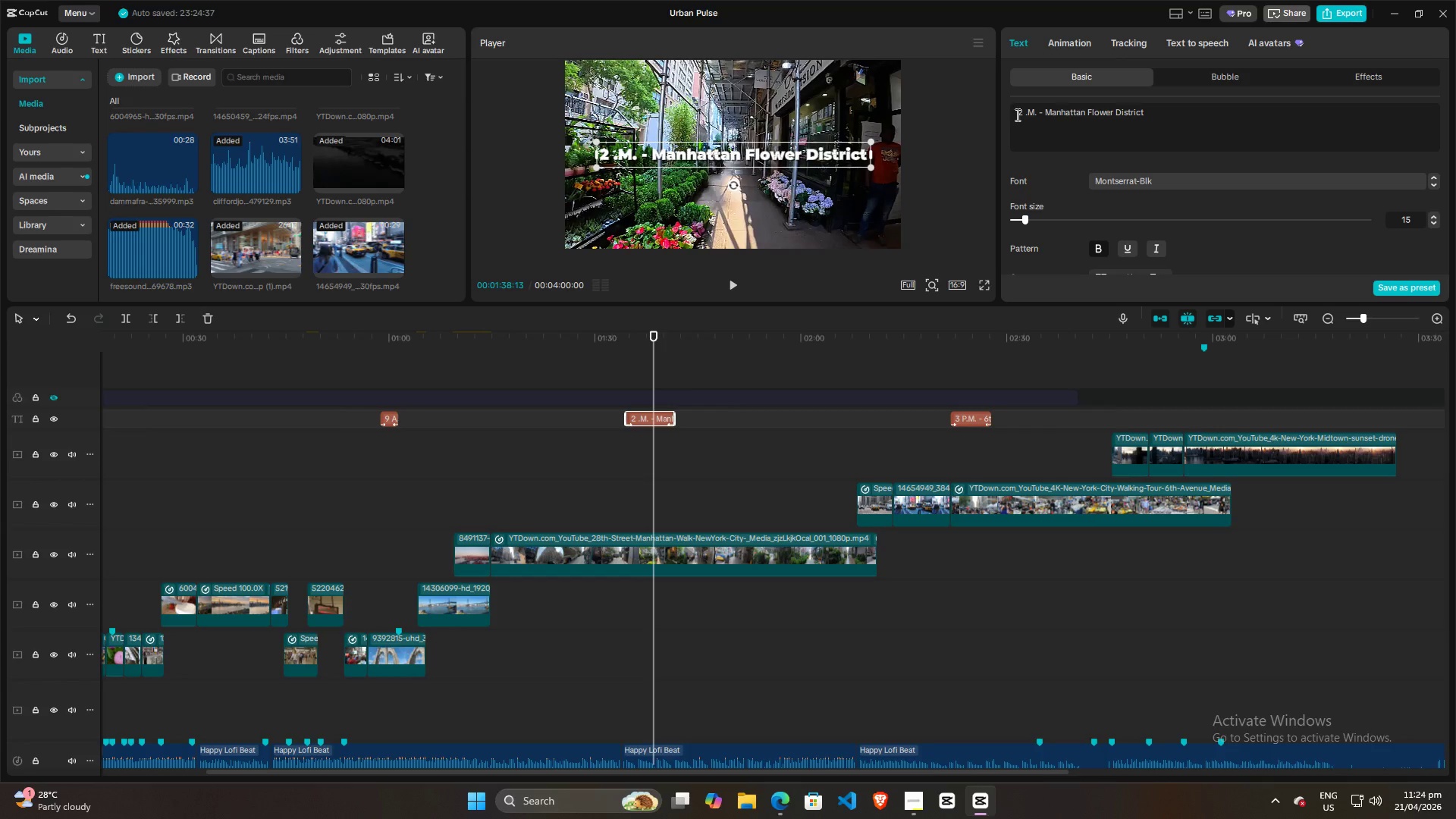 
key(Shift+P)
 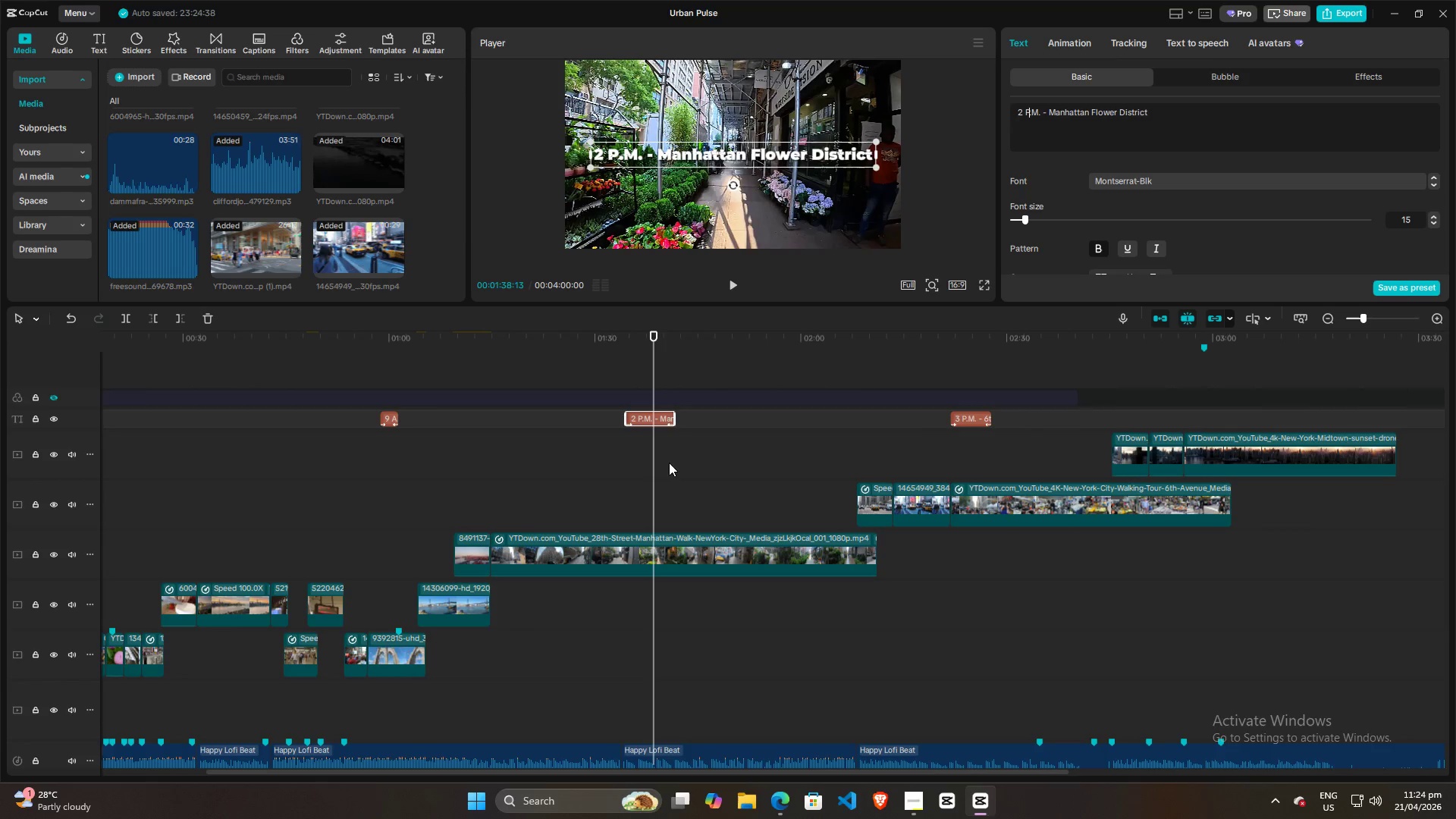 
left_click([639, 463])
 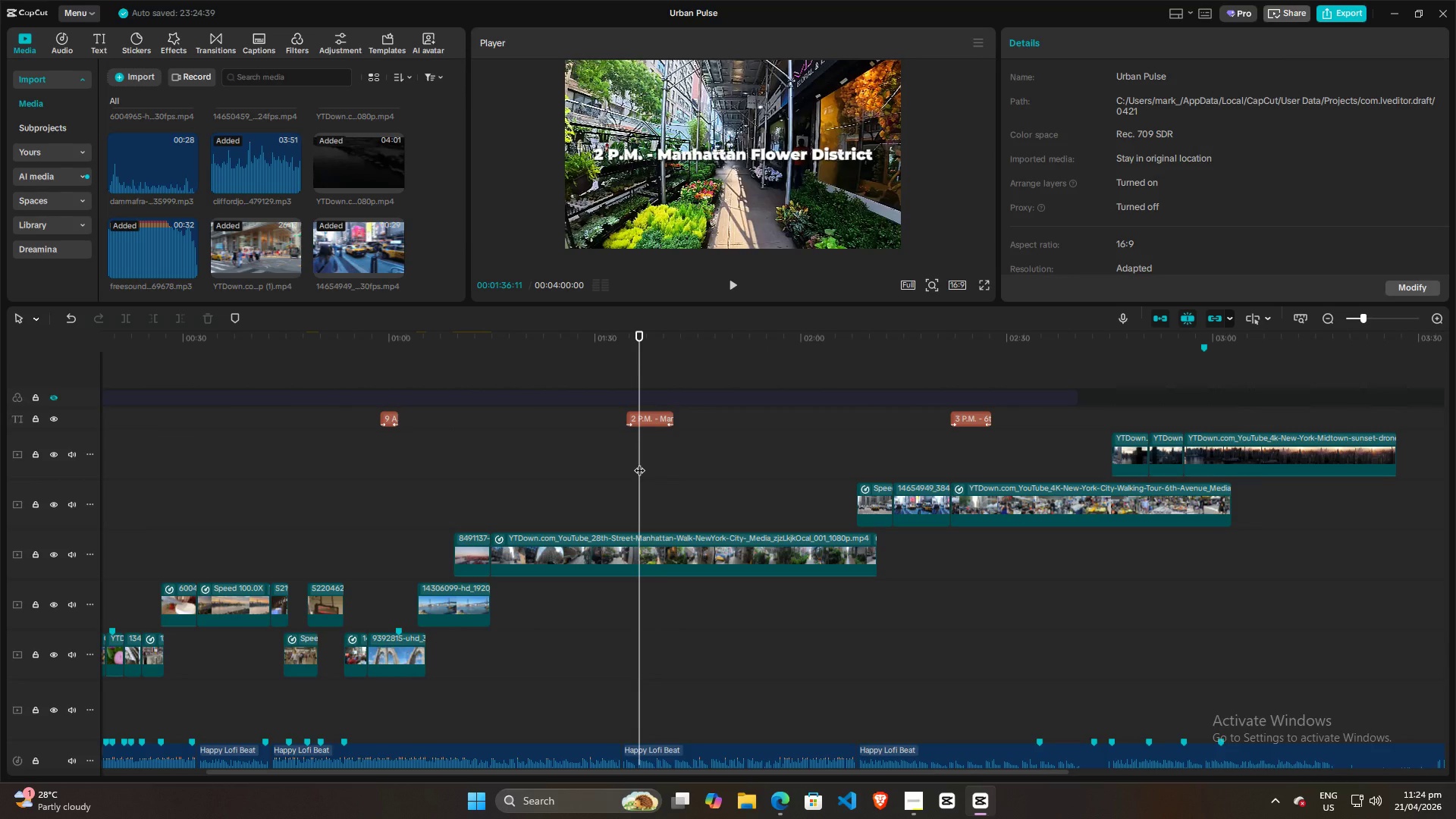 
left_click_drag(start_coordinate=[639, 463], to_coordinate=[498, 463])
 